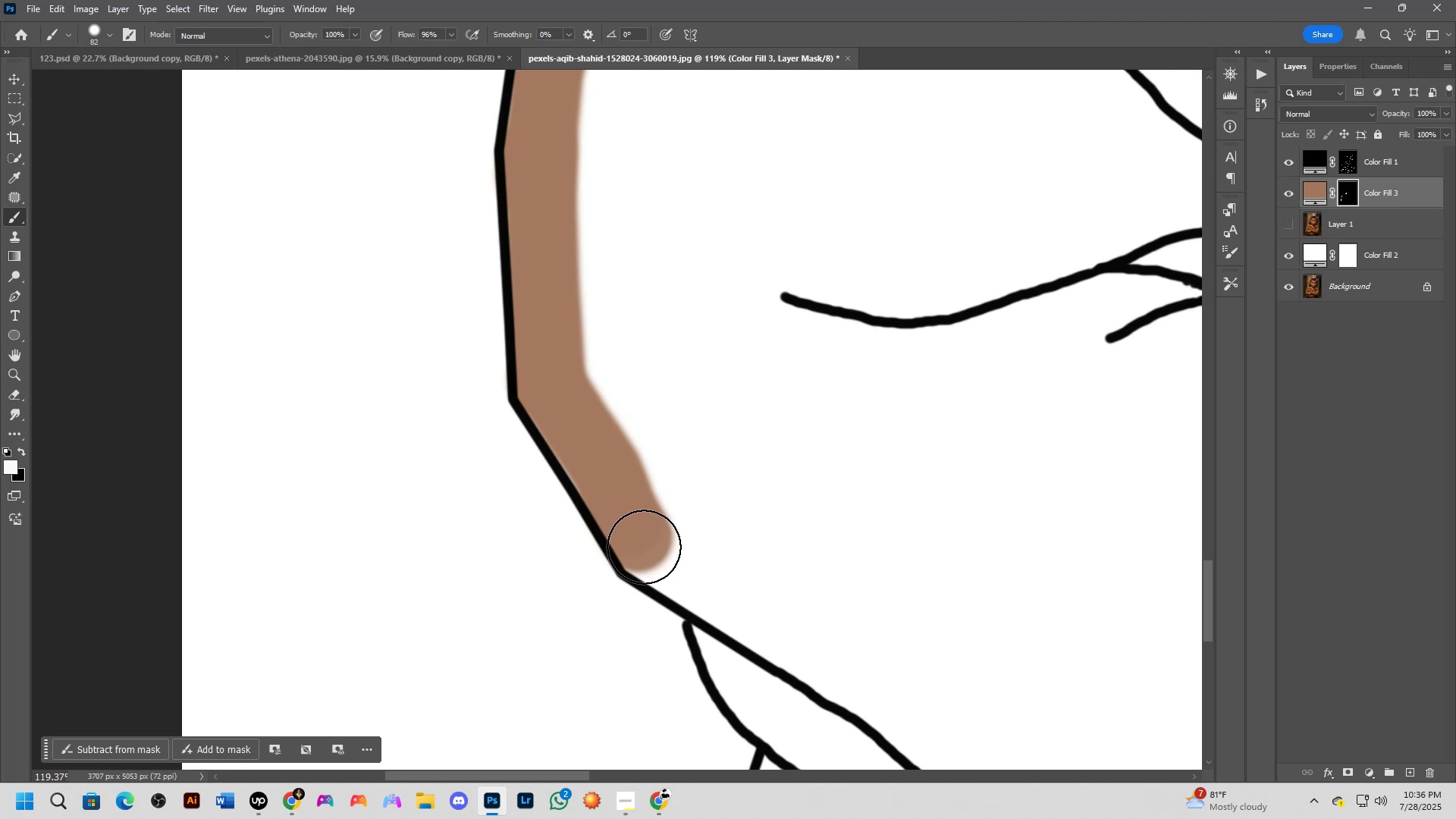 
hold_key(key=Space, duration=0.7)
 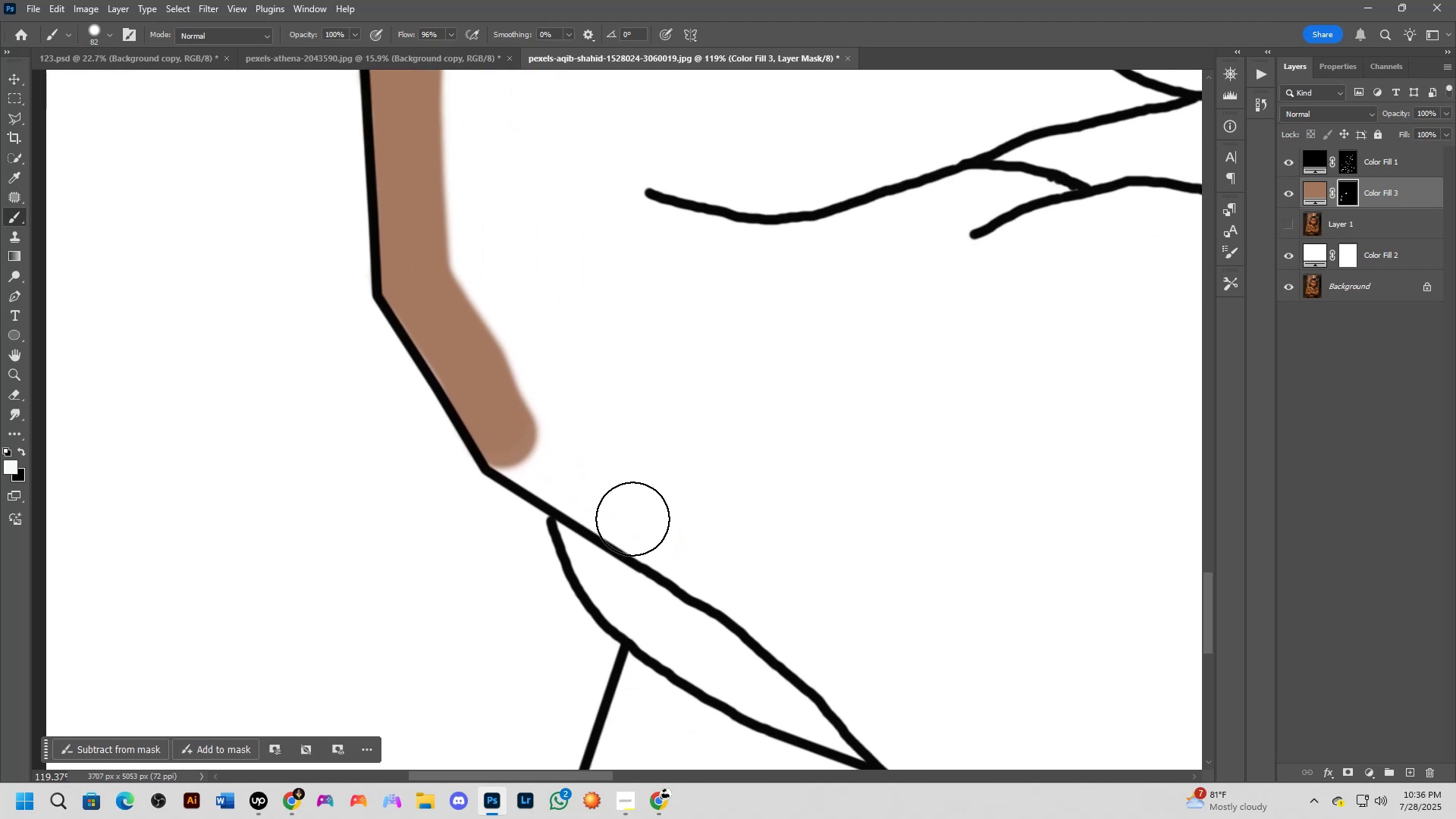 
left_click_drag(start_coordinate=[788, 526], to_coordinate=[652, 422])
 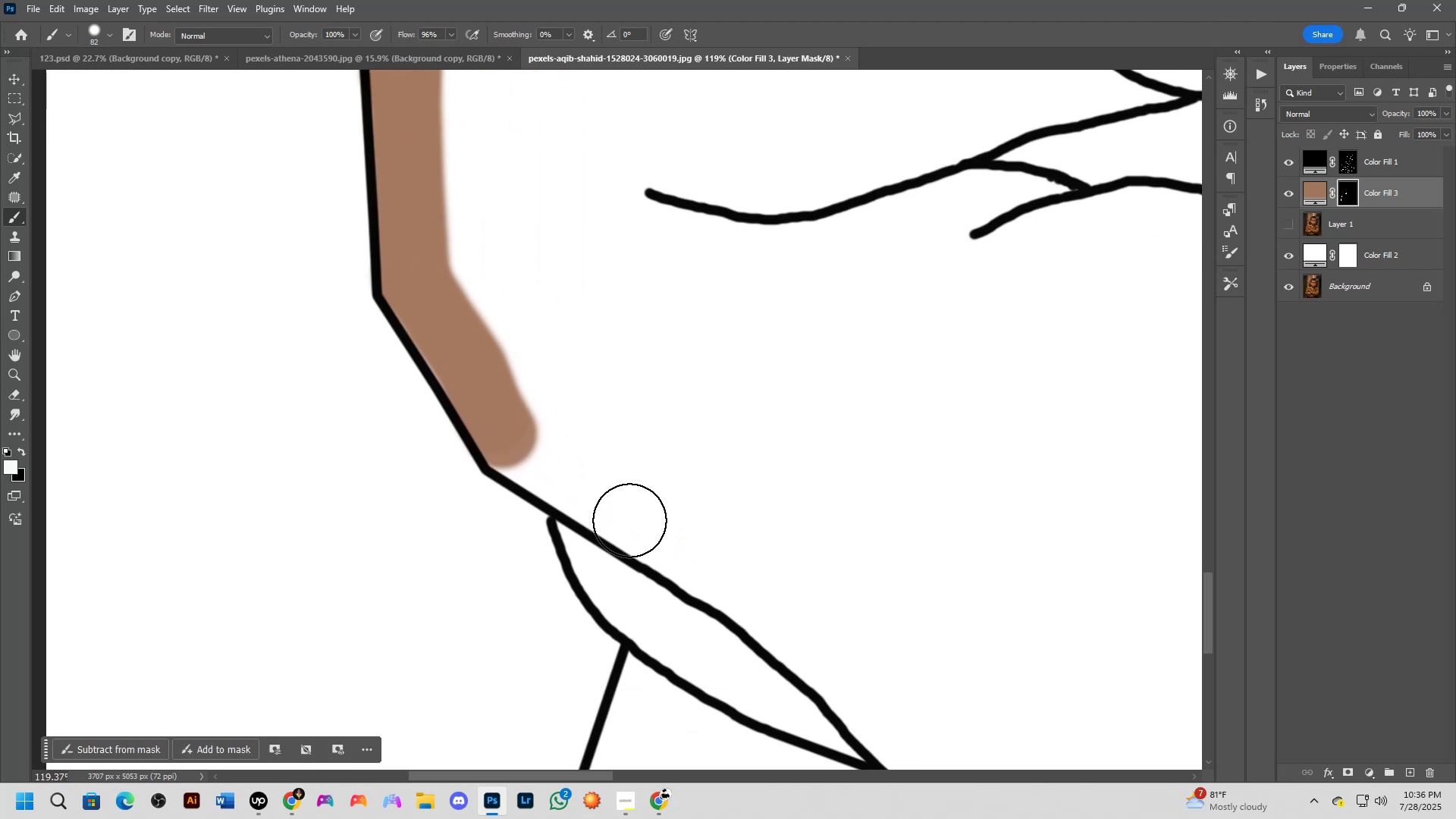 
hold_key(key=ShiftLeft, duration=0.39)
left_click([630, 517])
 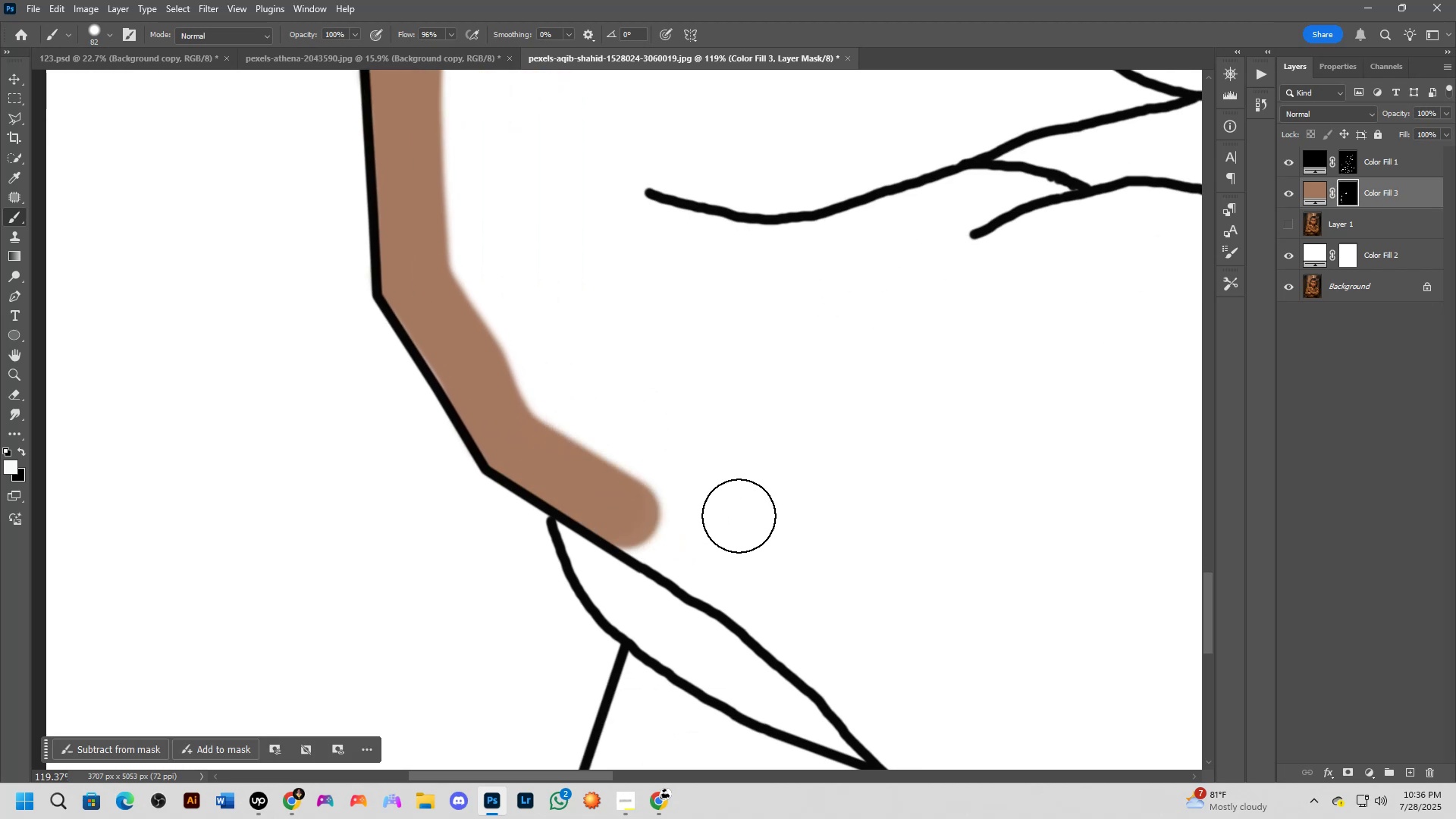 
hold_key(key=Space, duration=0.6)
 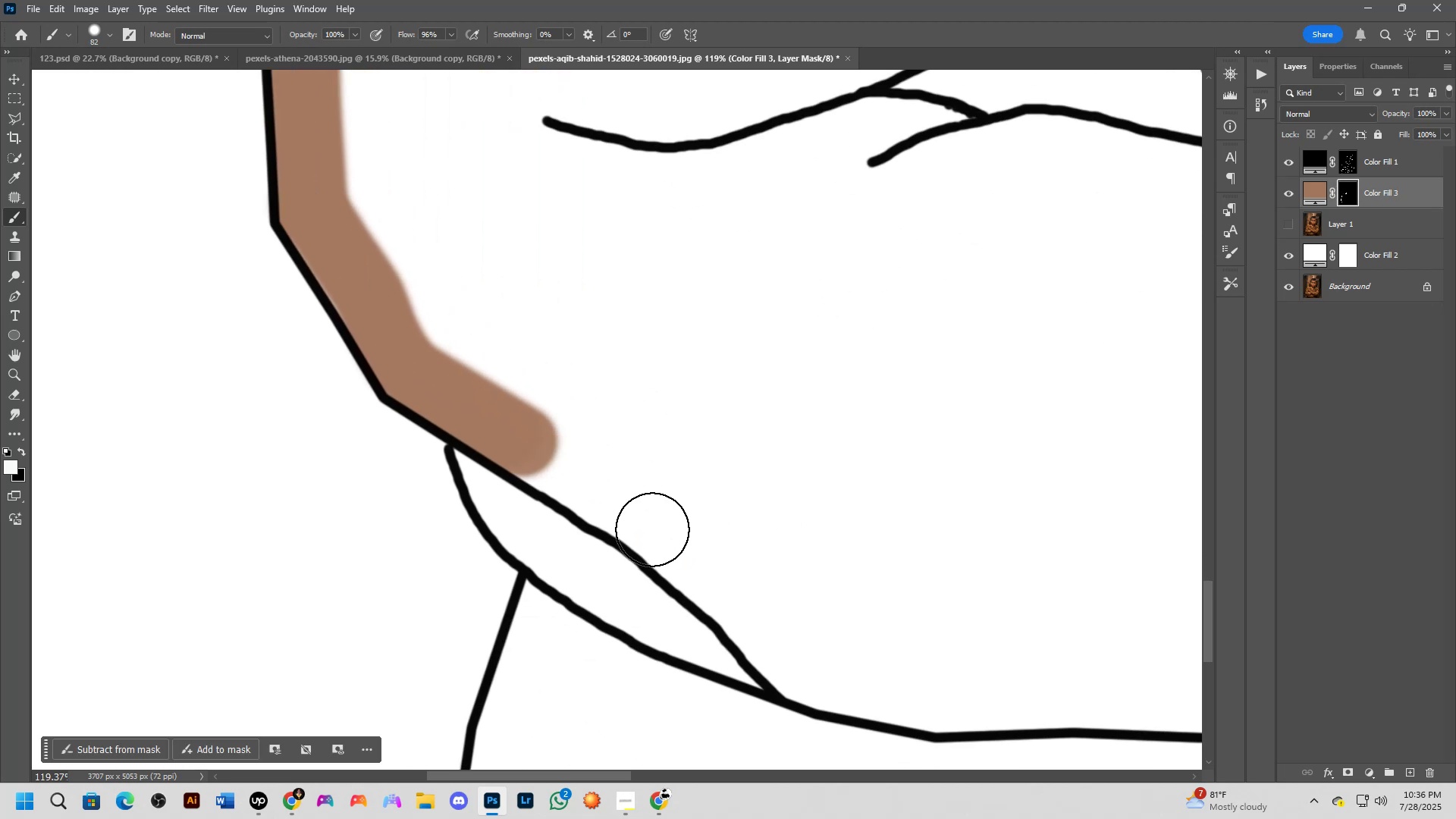 
left_click_drag(start_coordinate=[770, 514], to_coordinate=[667, 442])
 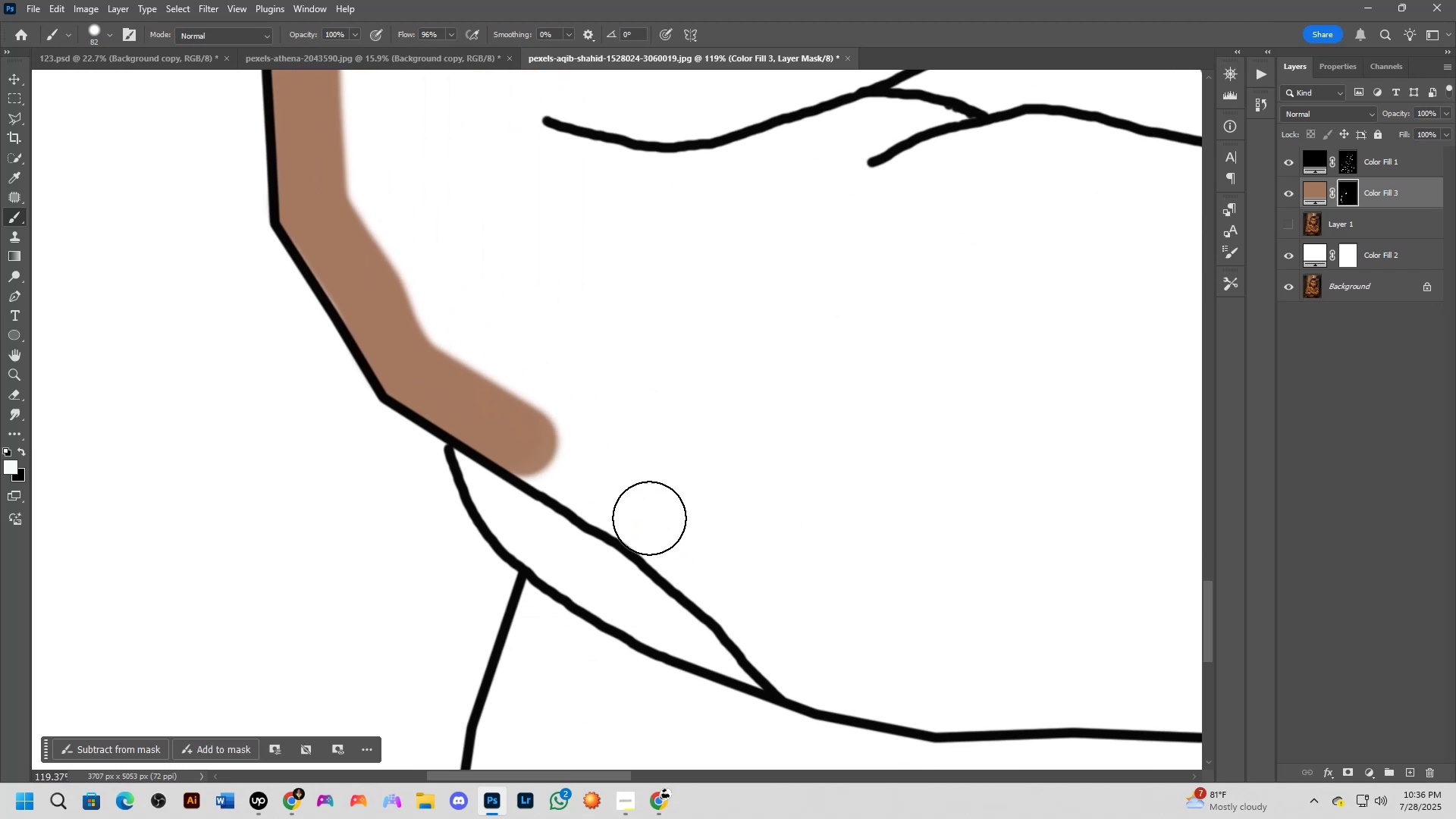 
hold_key(key=ShiftLeft, duration=0.68)
left_click([652, 529])
 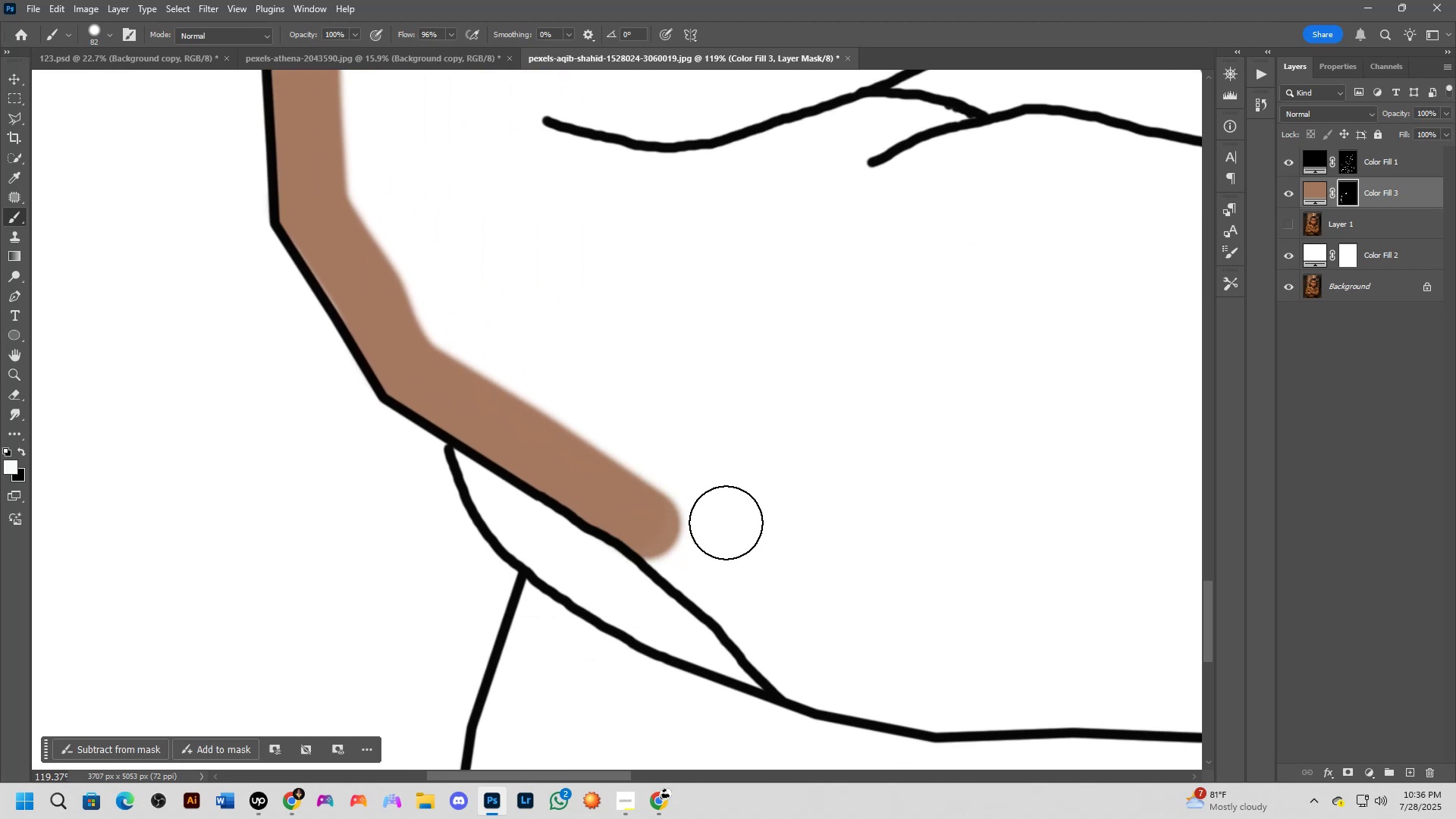 
hold_key(key=Space, duration=0.52)
 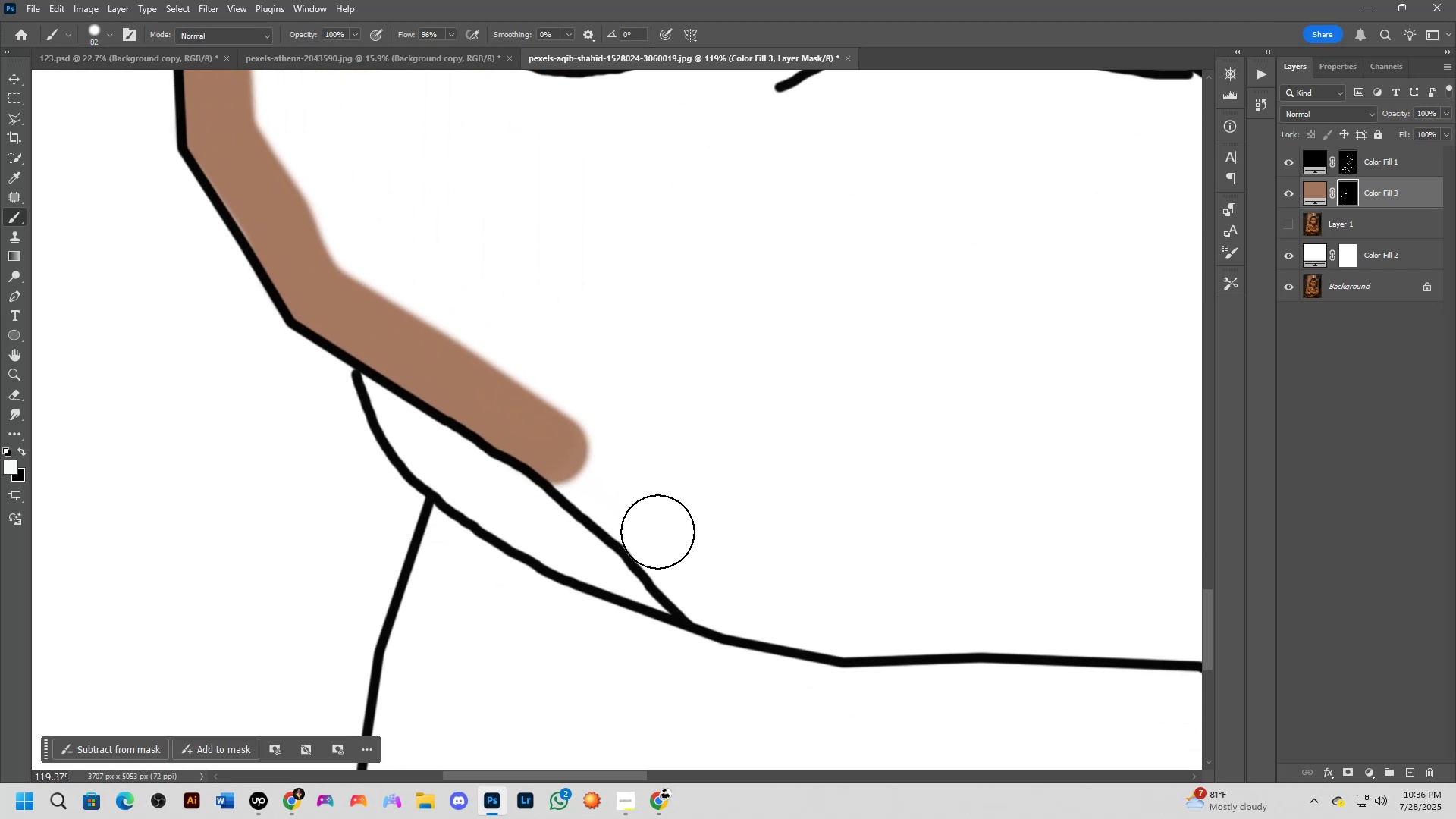 
left_click_drag(start_coordinate=[774, 517], to_coordinate=[681, 442])
 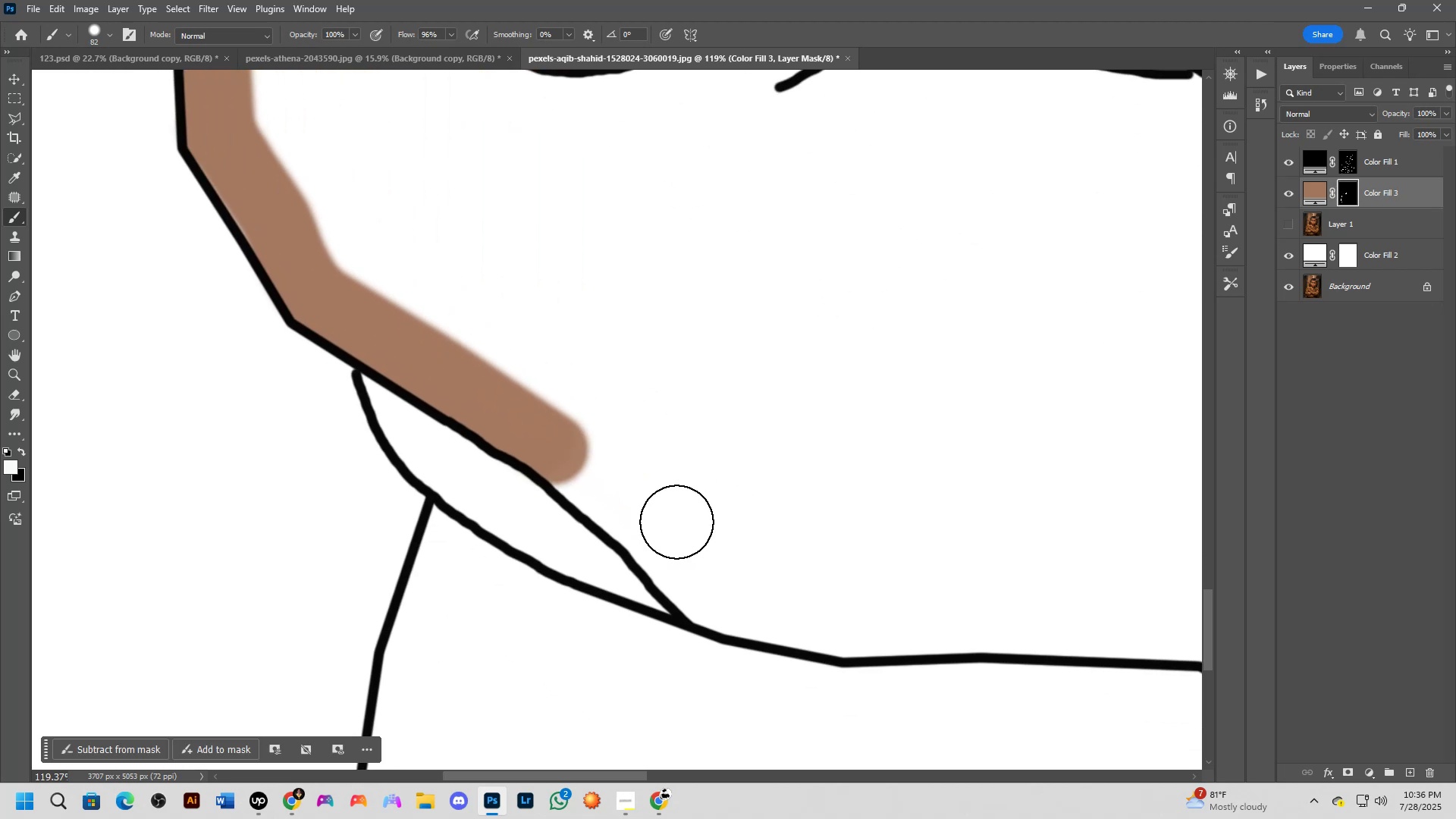 
hold_key(key=ShiftLeft, duration=0.66)
left_click([657, 532])
 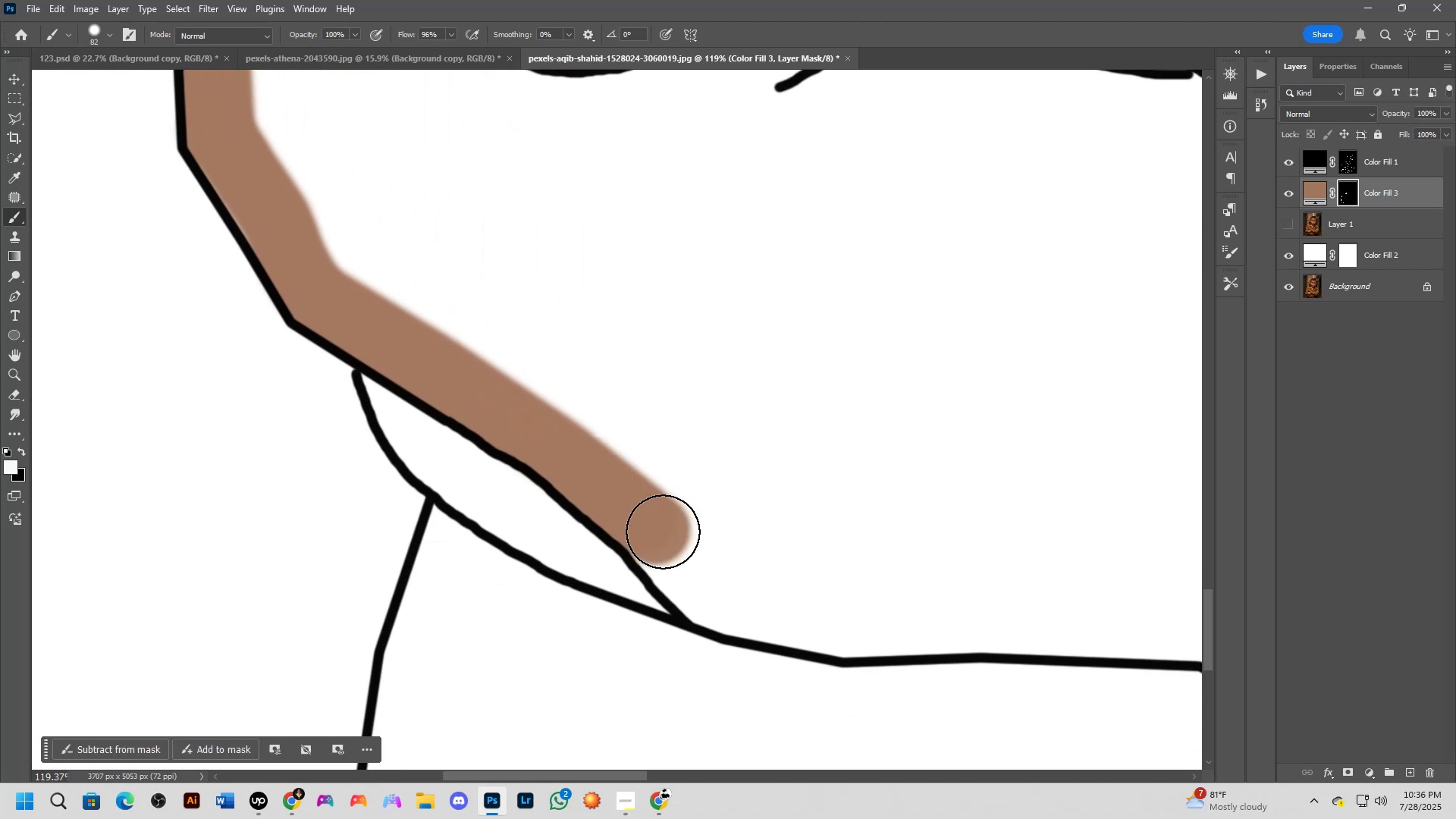 
hold_key(key=Space, duration=0.59)
 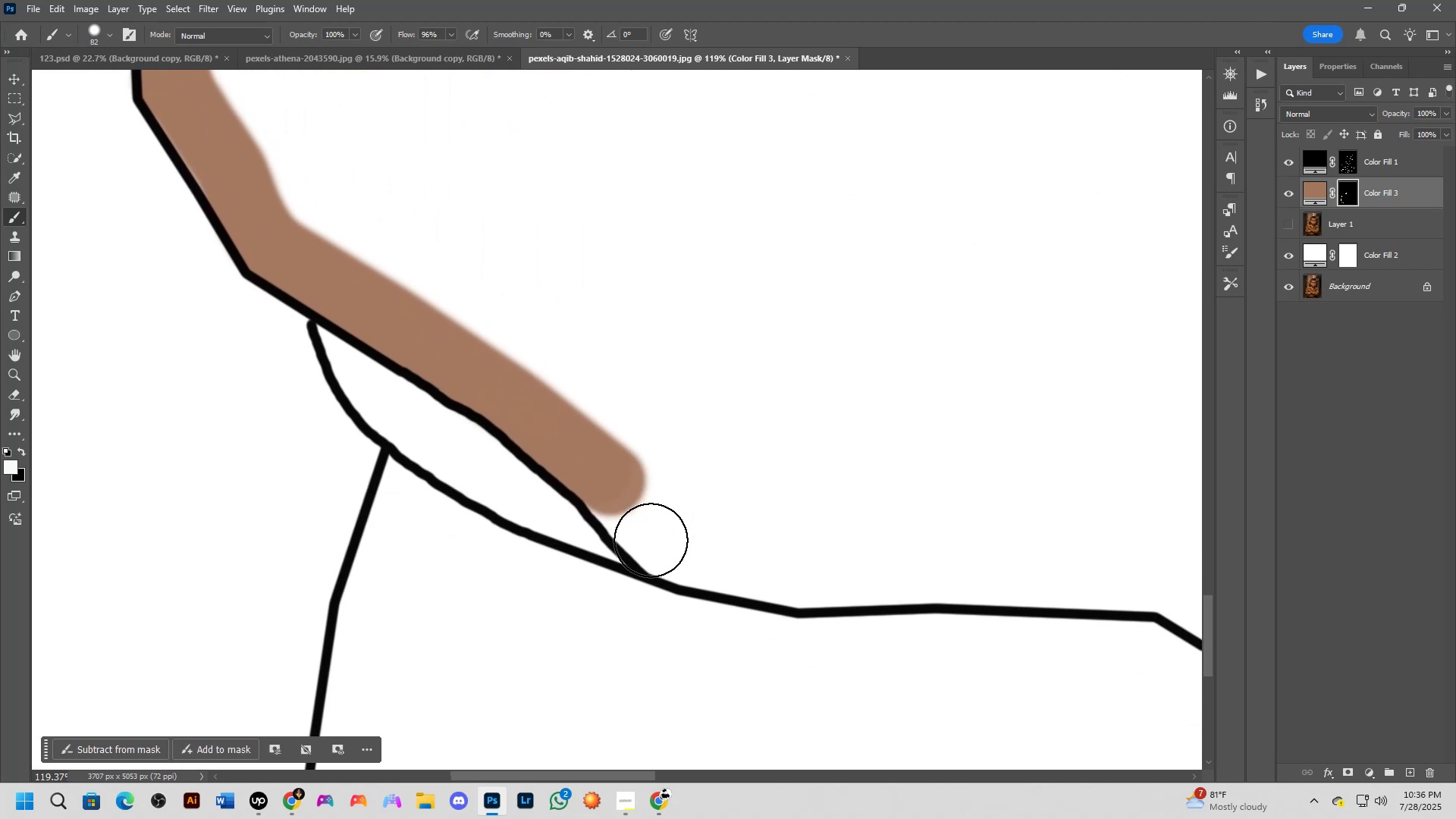 
left_click_drag(start_coordinate=[716, 543], to_coordinate=[671, 494])
 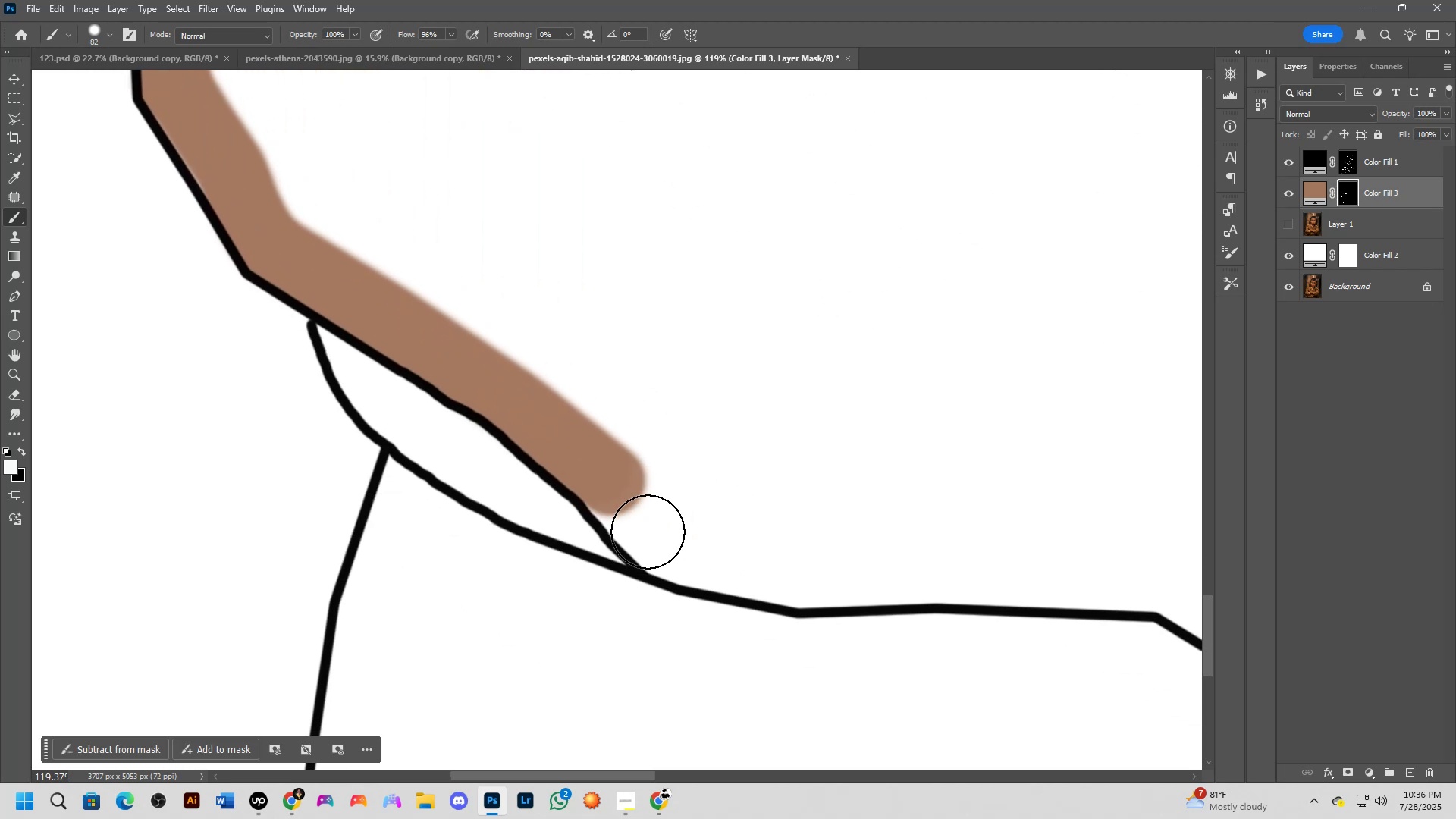 
hold_key(key=ShiftLeft, duration=1.04)
left_click([653, 539])
 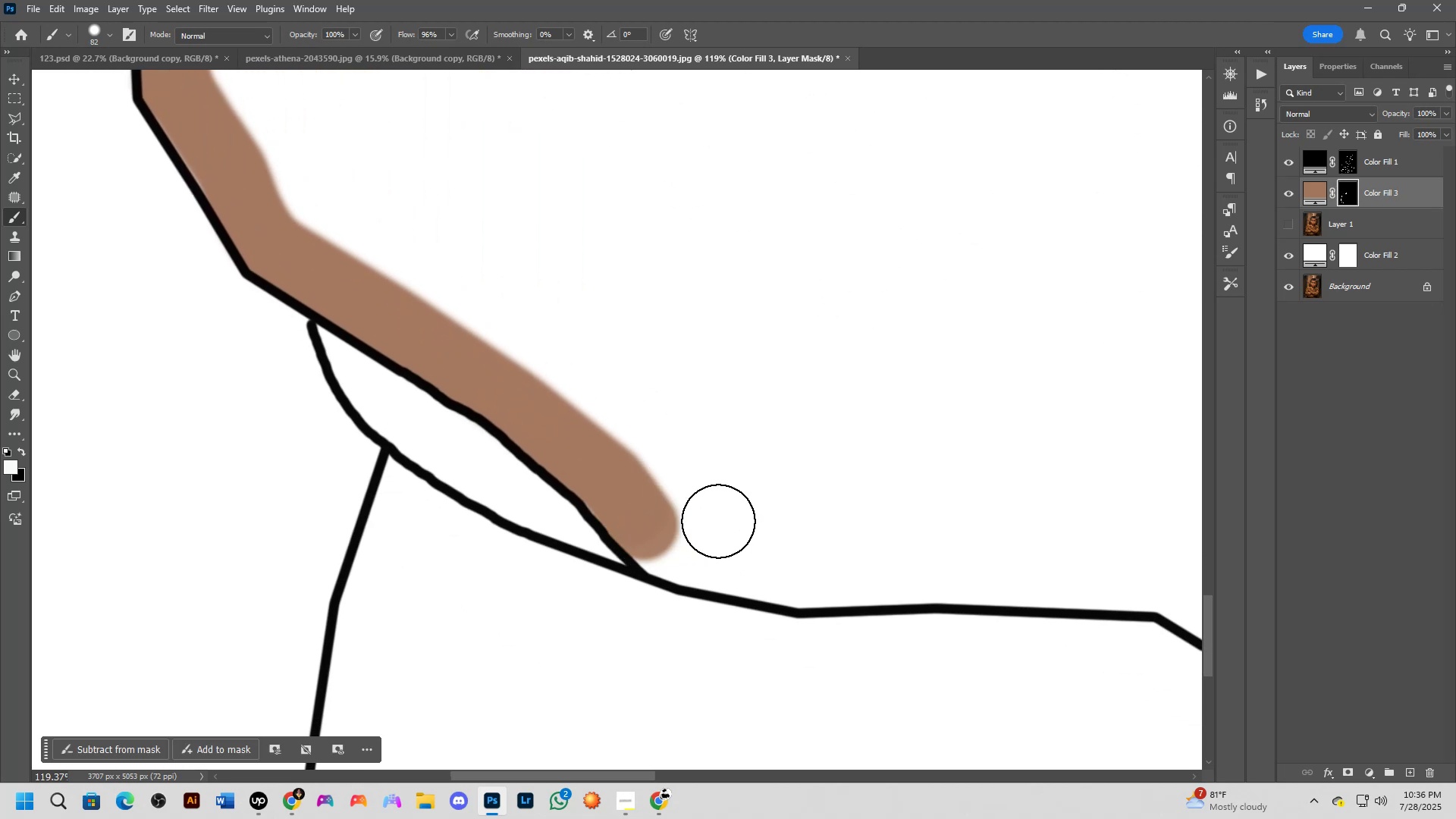 
hold_key(key=Space, duration=0.39)
 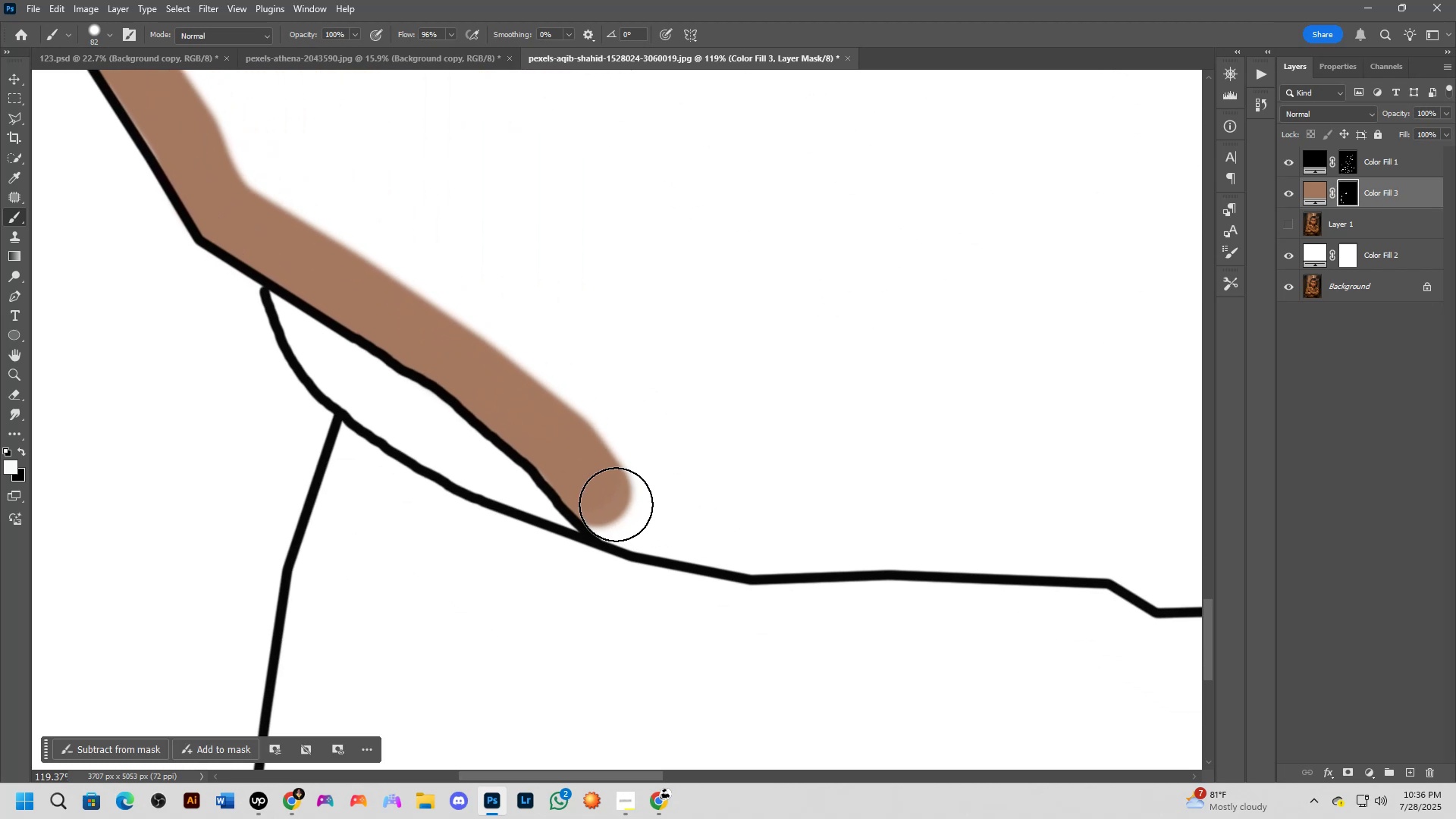 
left_click_drag(start_coordinate=[711, 516], to_coordinate=[664, 482])
 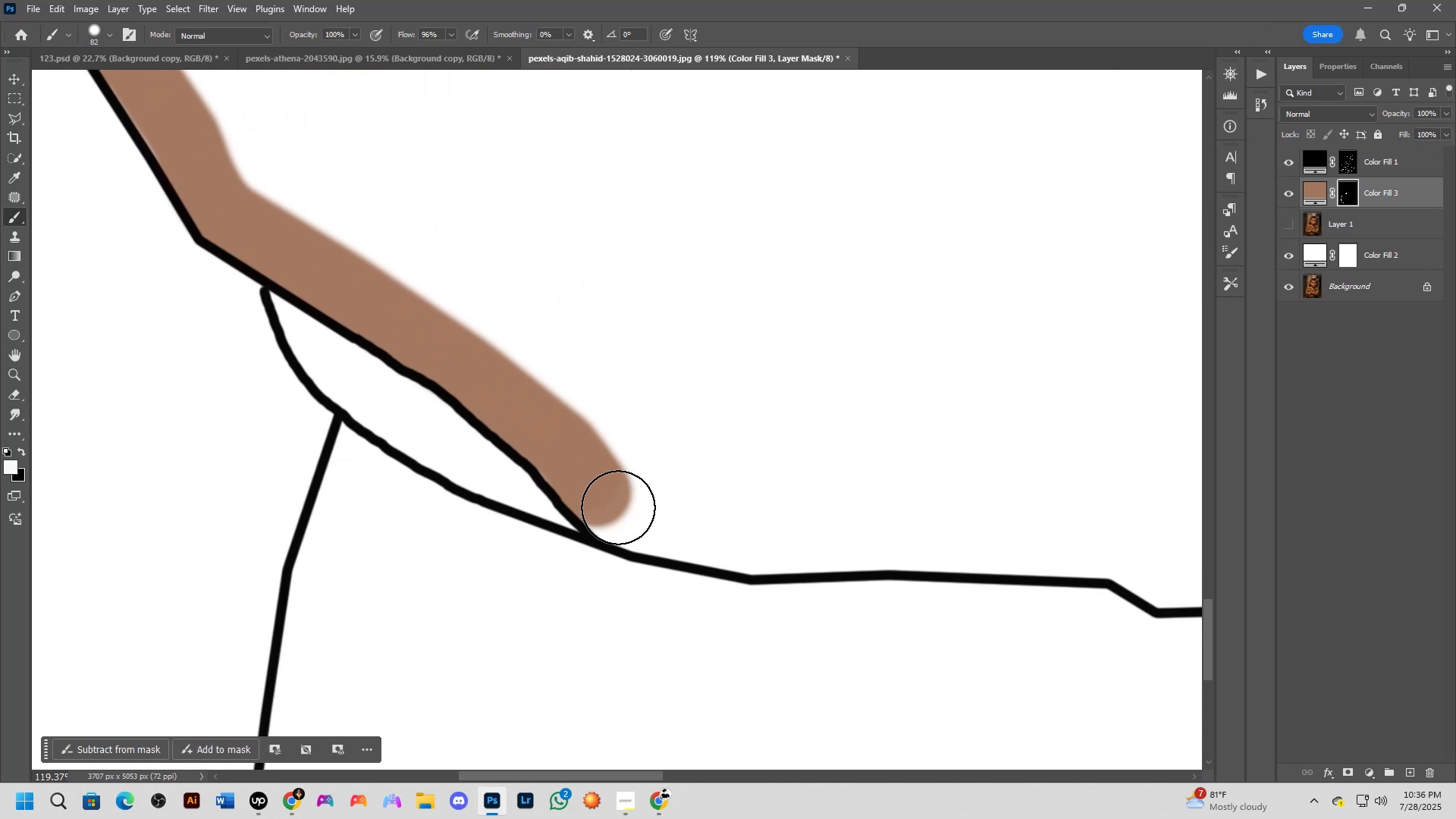 
left_click_drag(start_coordinate=[616, 505], to_coordinate=[667, 526])
 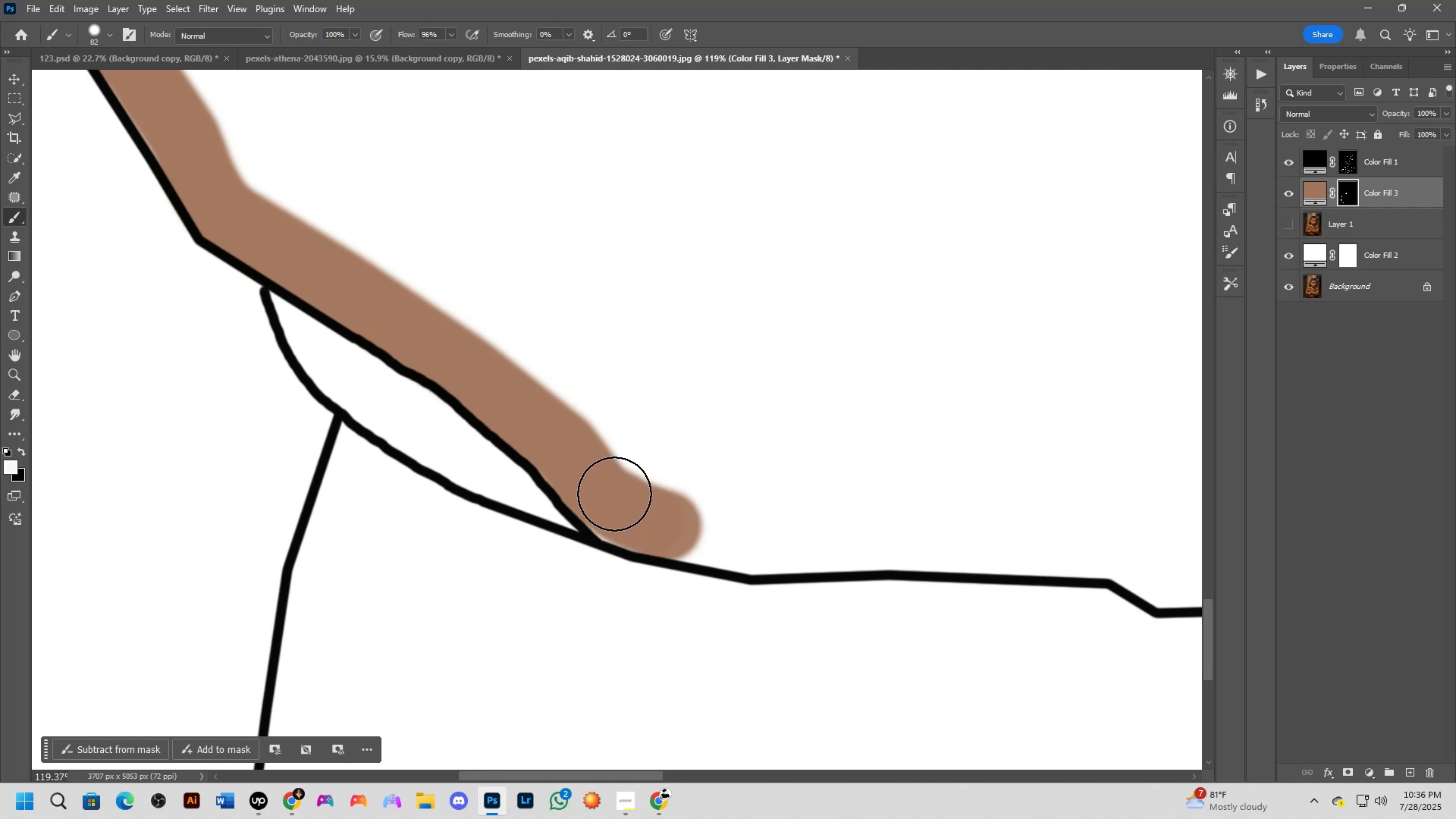 
left_click_drag(start_coordinate=[612, 504], to_coordinate=[639, 516])
 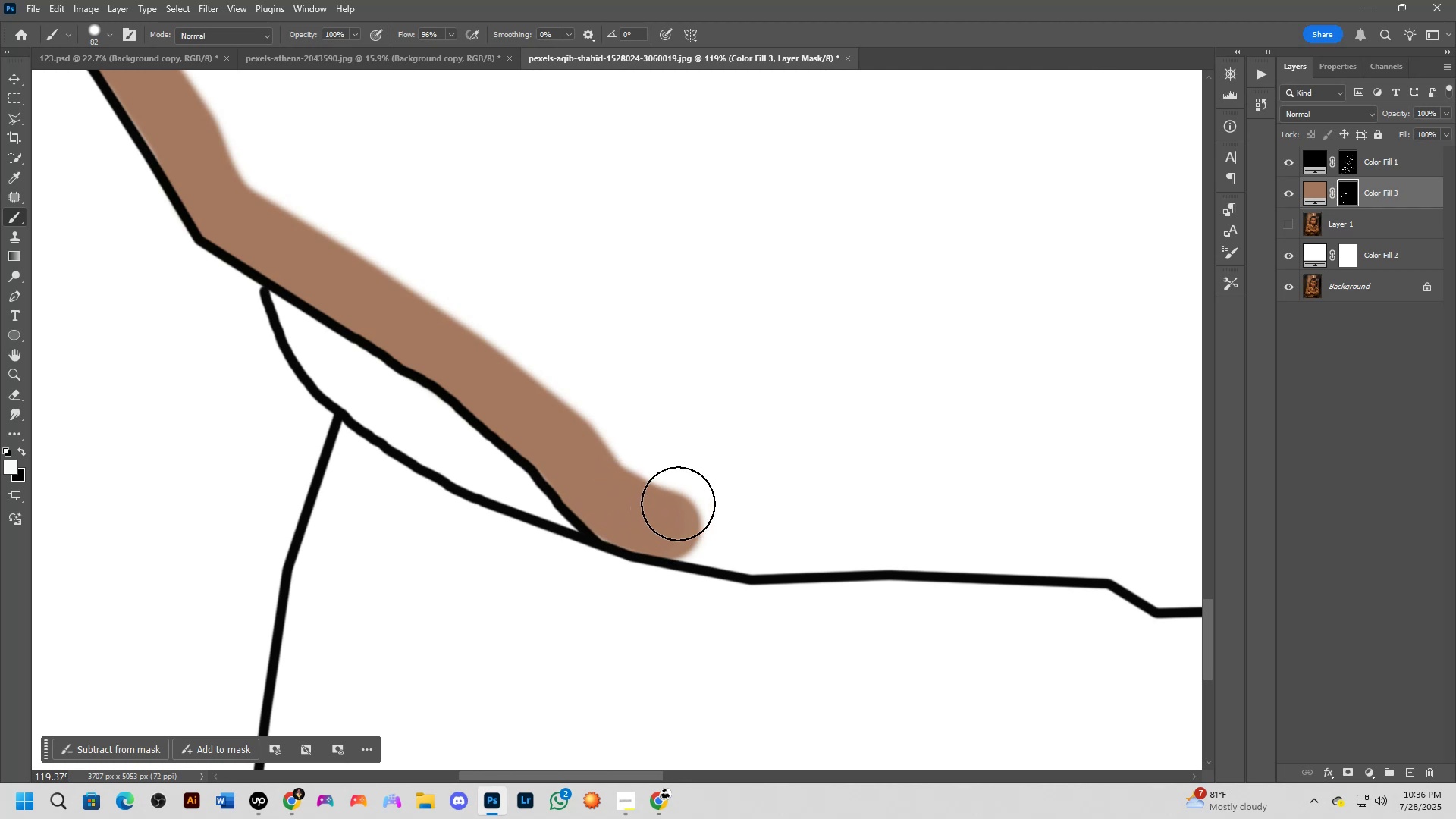 
left_click_drag(start_coordinate=[680, 500], to_coordinate=[687, 518])
 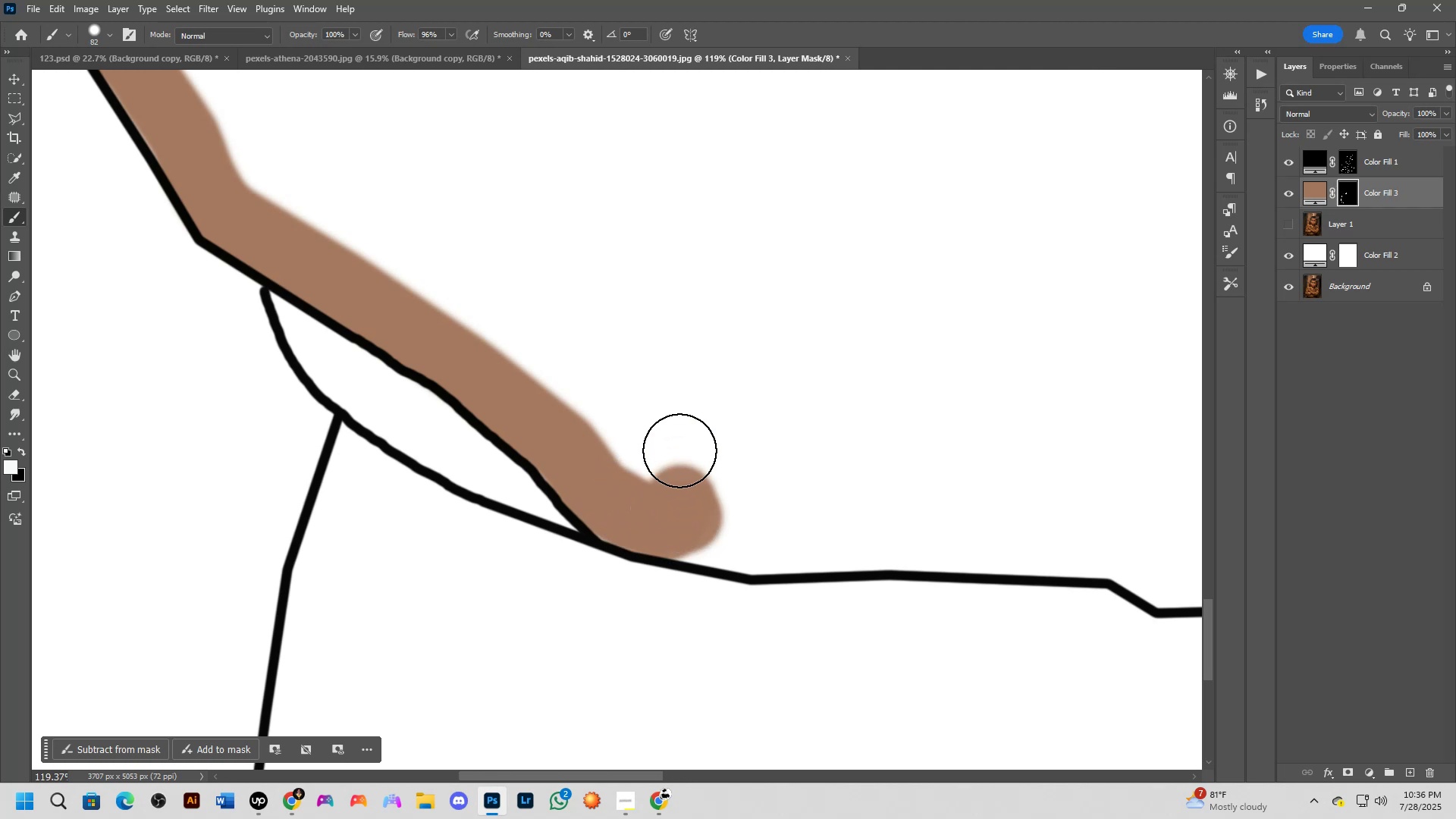 
hold_key(key=Space, duration=0.34)
 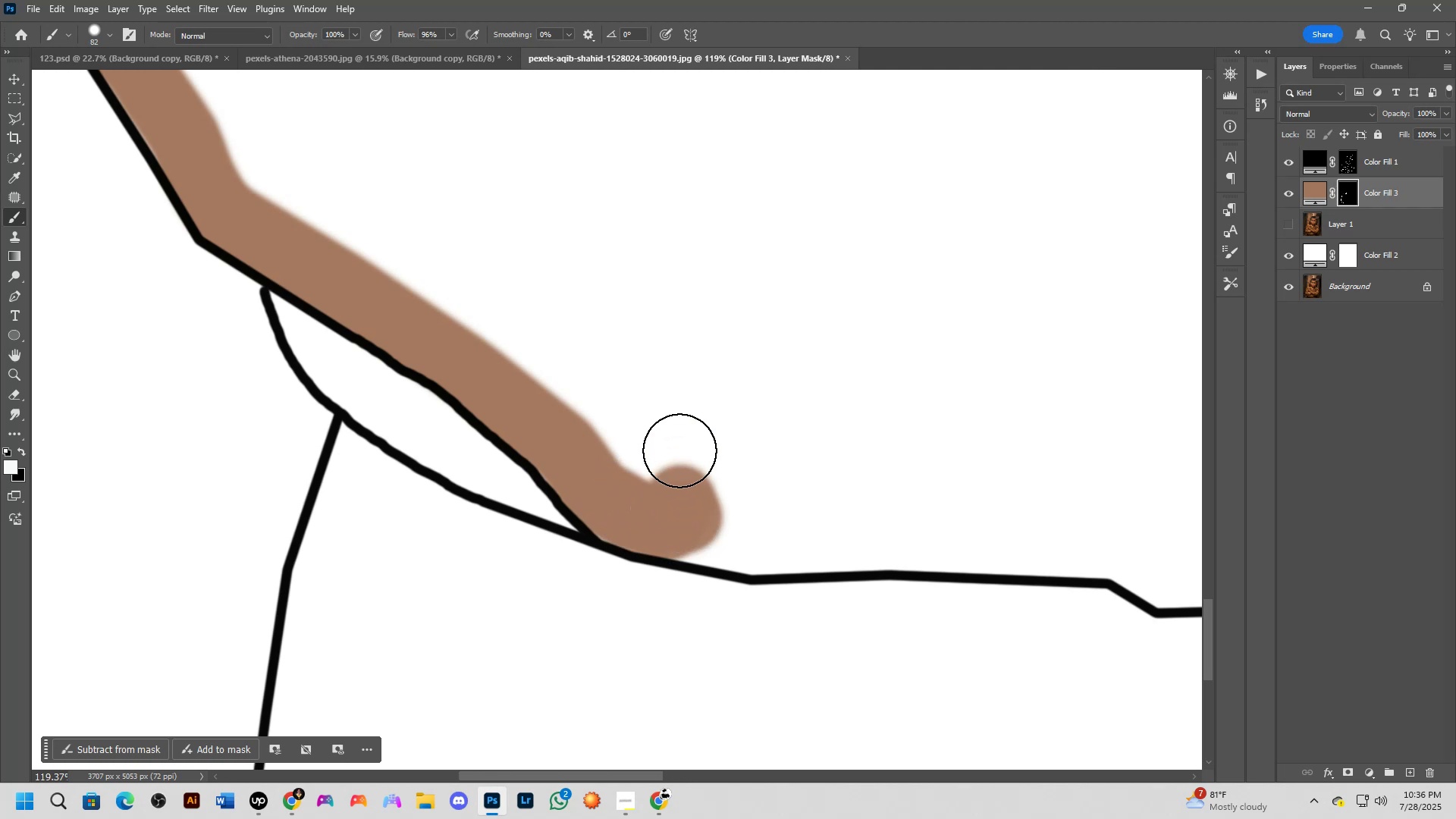 
scroll: coordinate [687, 467], scroll_direction: down, amount: 13.0
 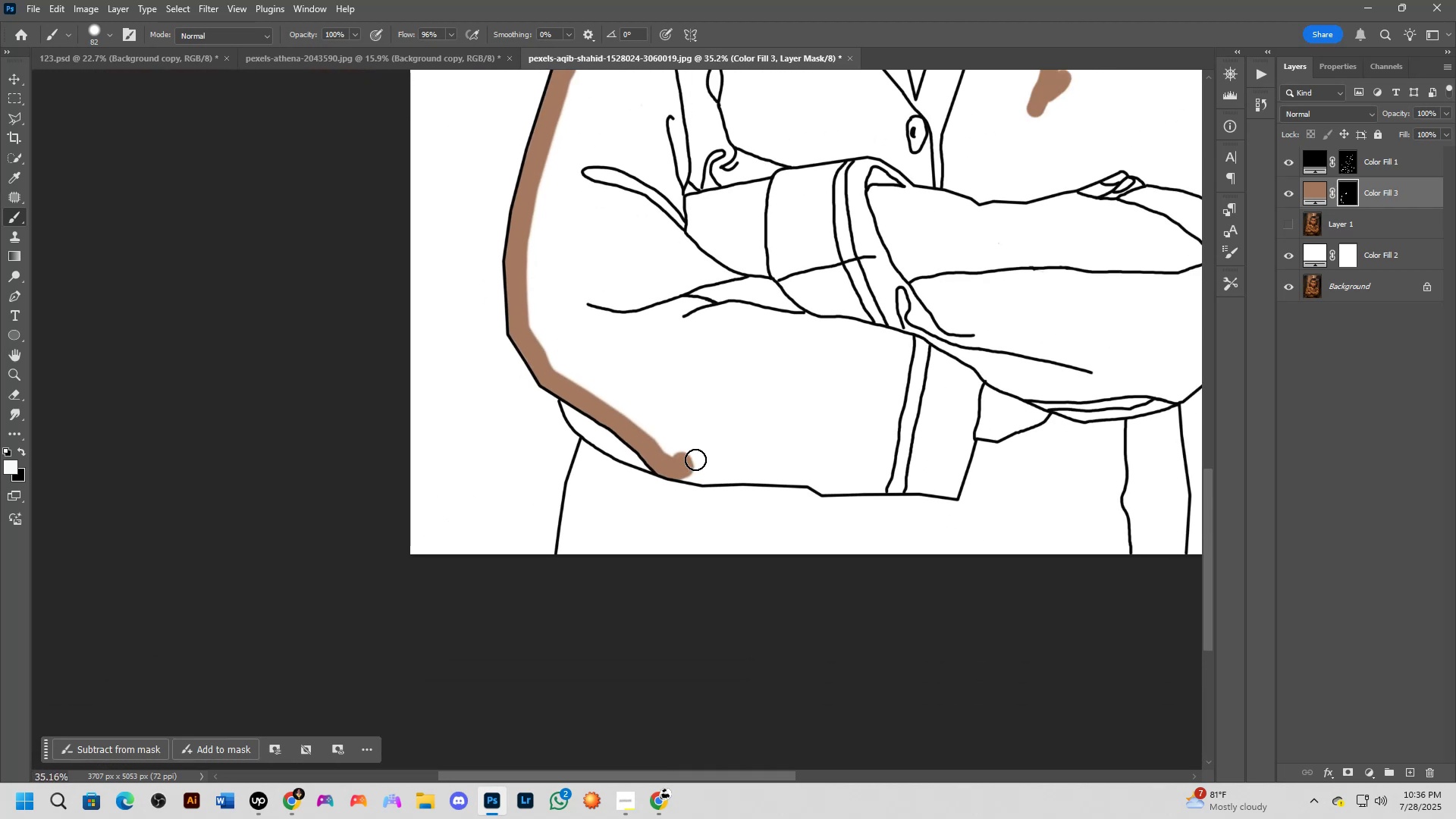 
scroll: coordinate [685, 453], scroll_direction: up, amount: 7.0
 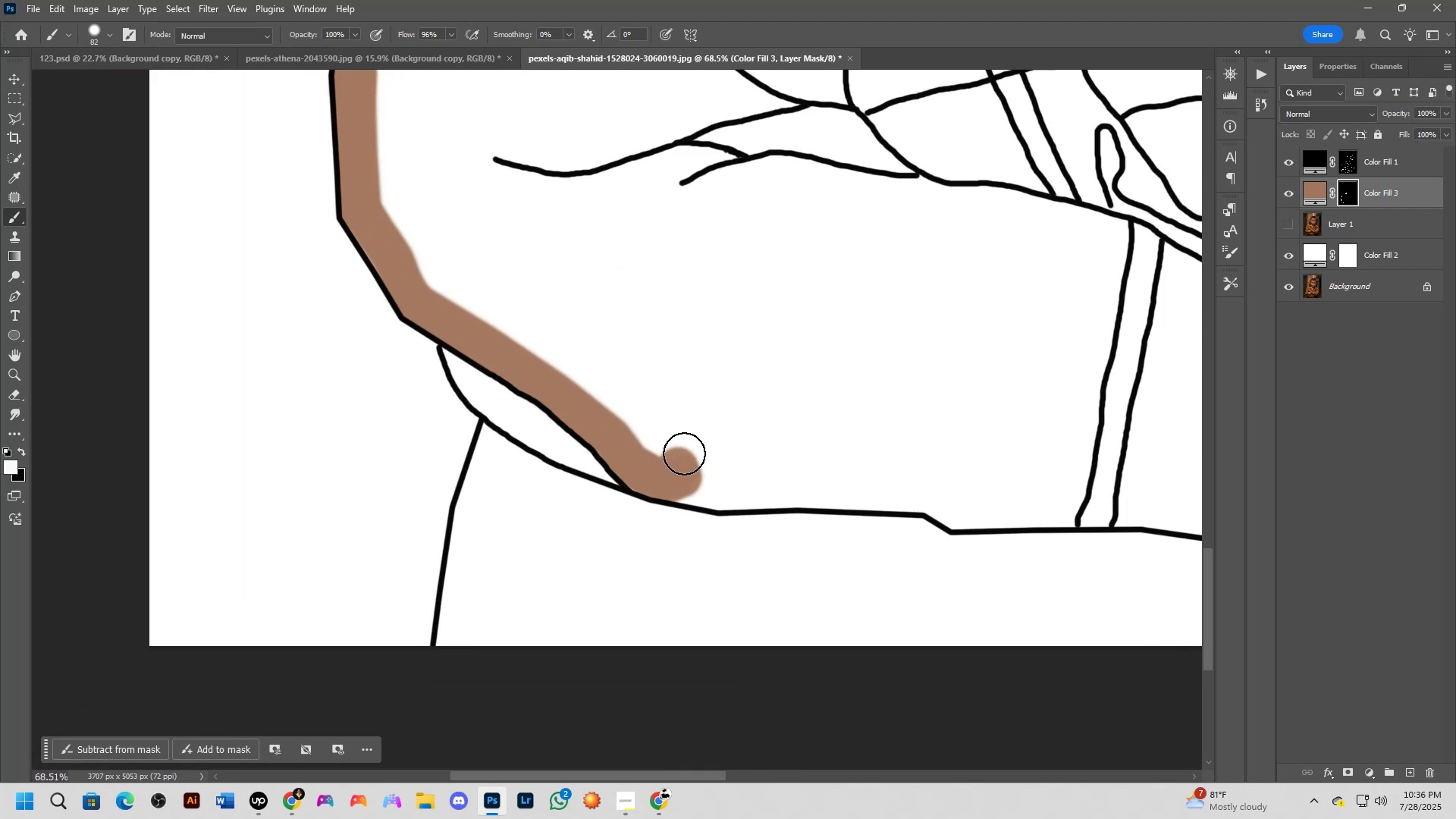 
hold_key(key=Space, duration=0.6)
 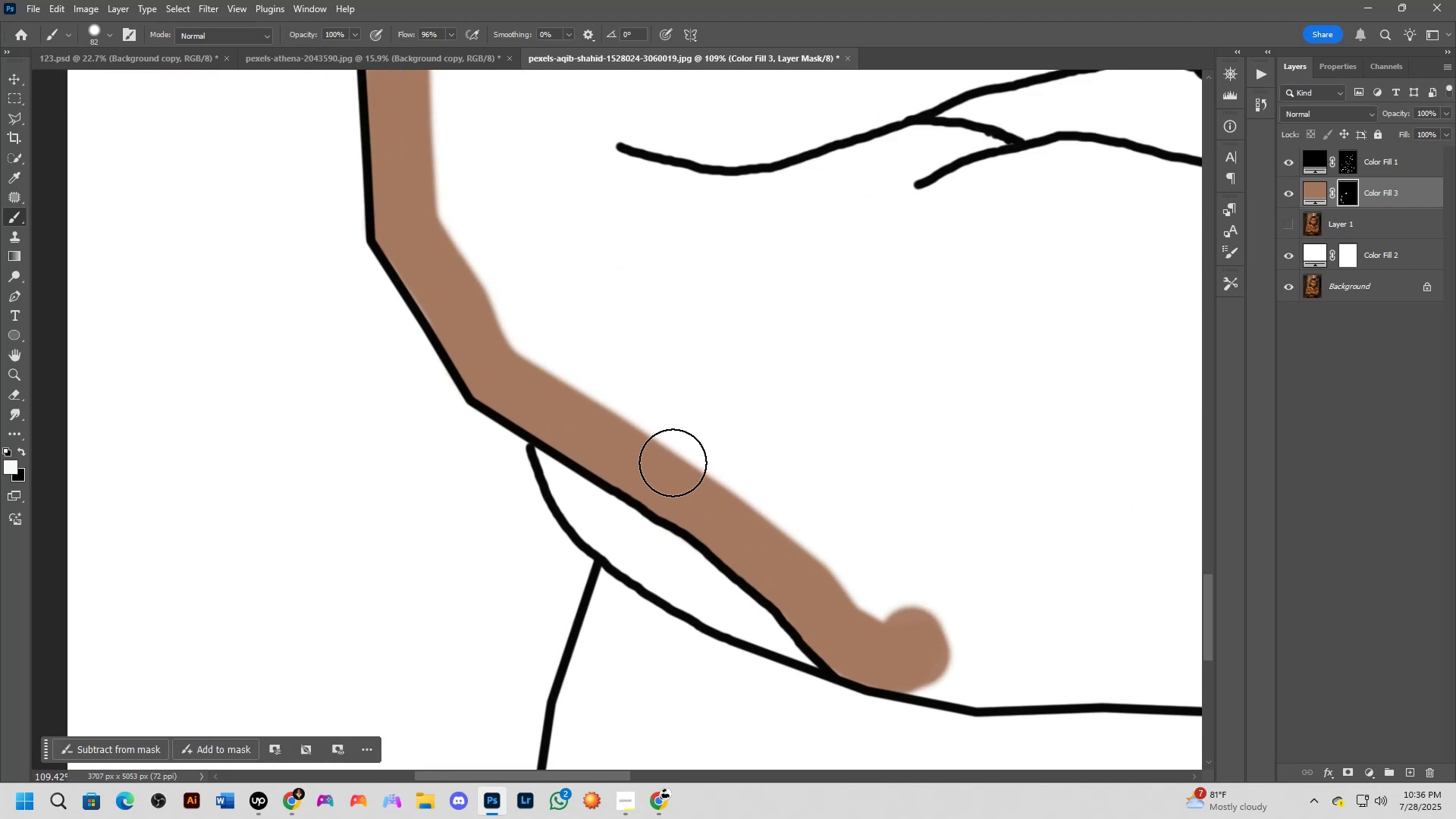 
left_click_drag(start_coordinate=[530, 356], to_coordinate=[673, 479])
 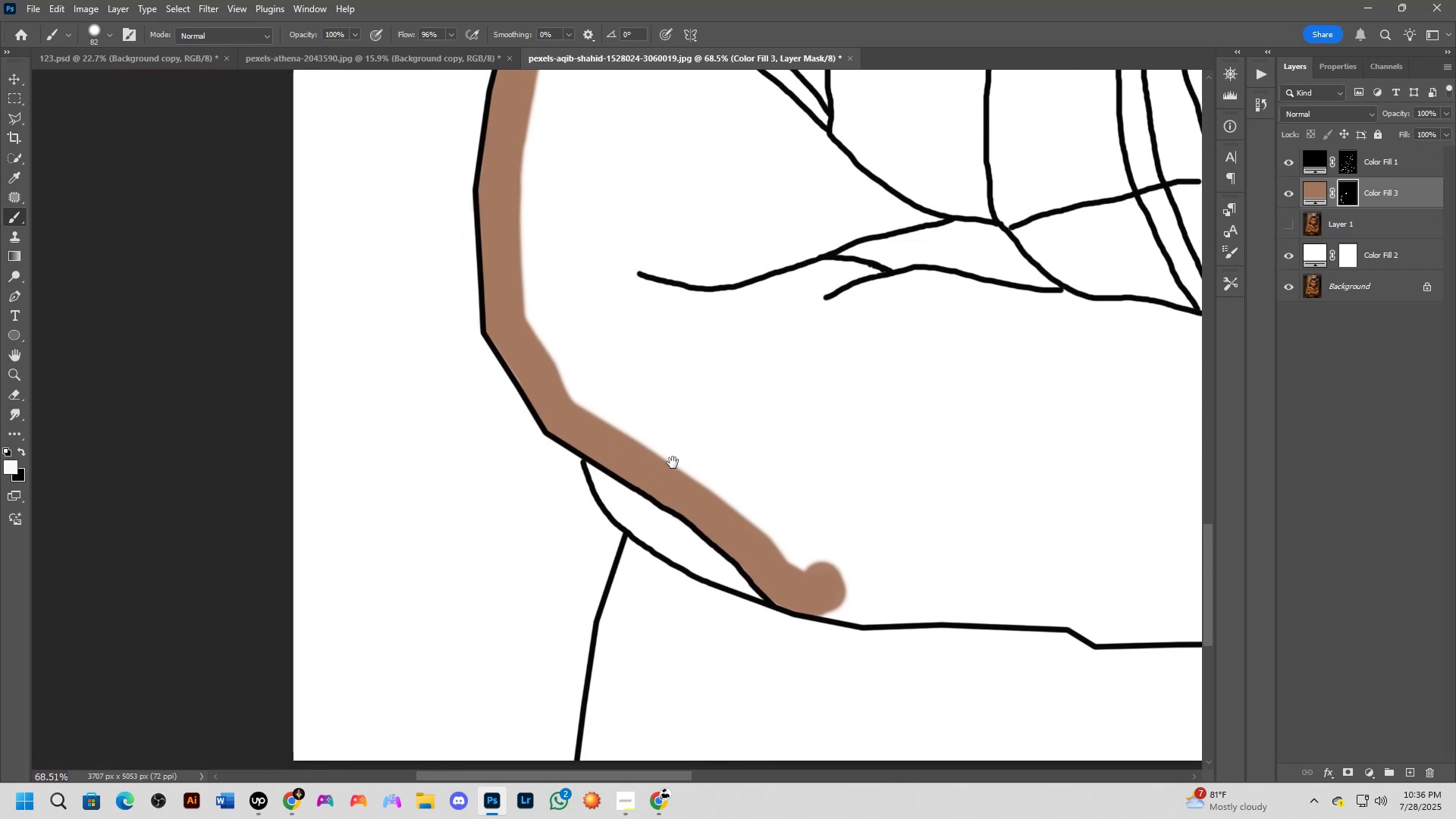 
scroll: coordinate [673, 463], scroll_direction: up, amount: 5.0
 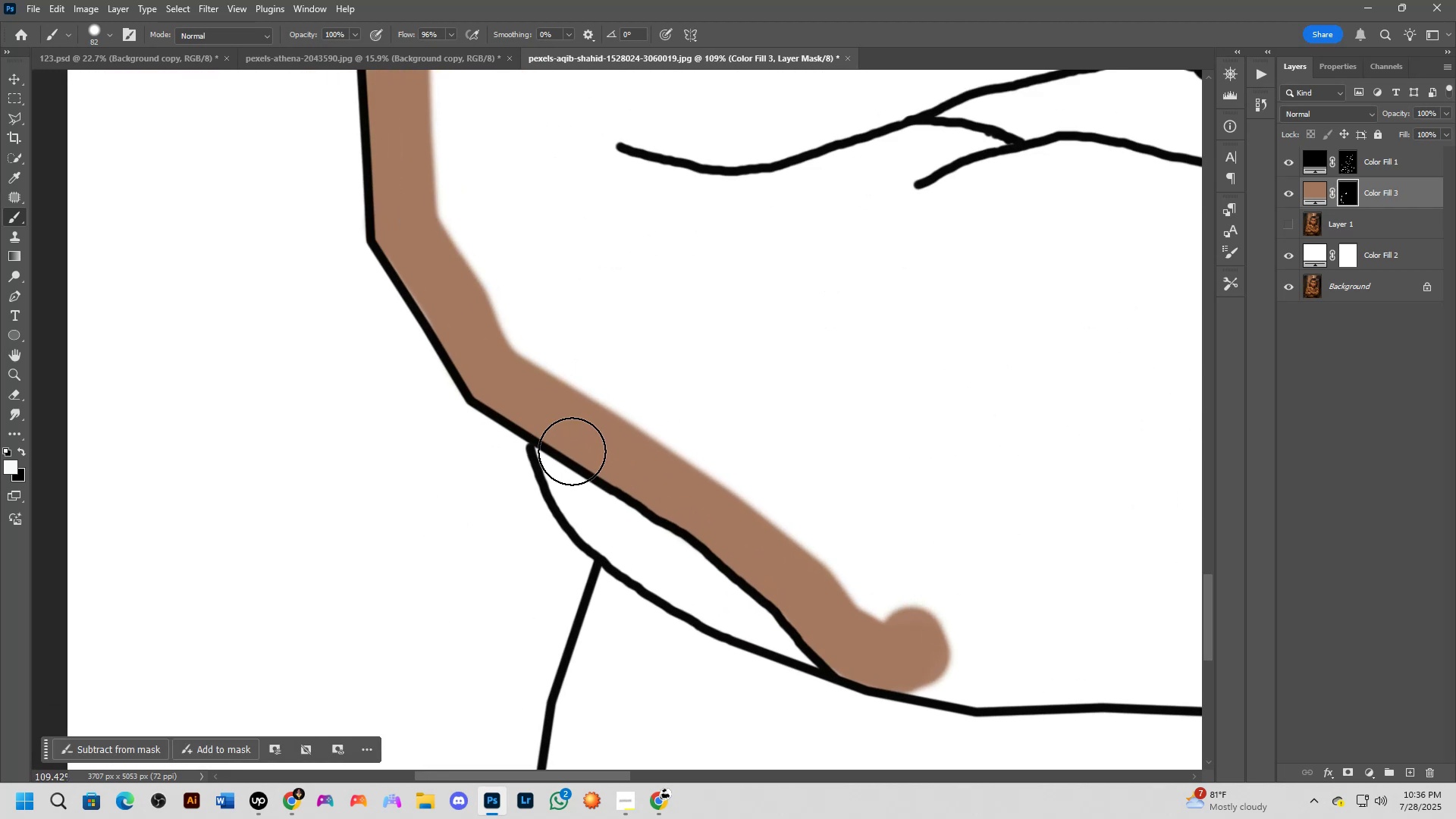 
left_click_drag(start_coordinate=[564, 438], to_coordinate=[592, 511])
 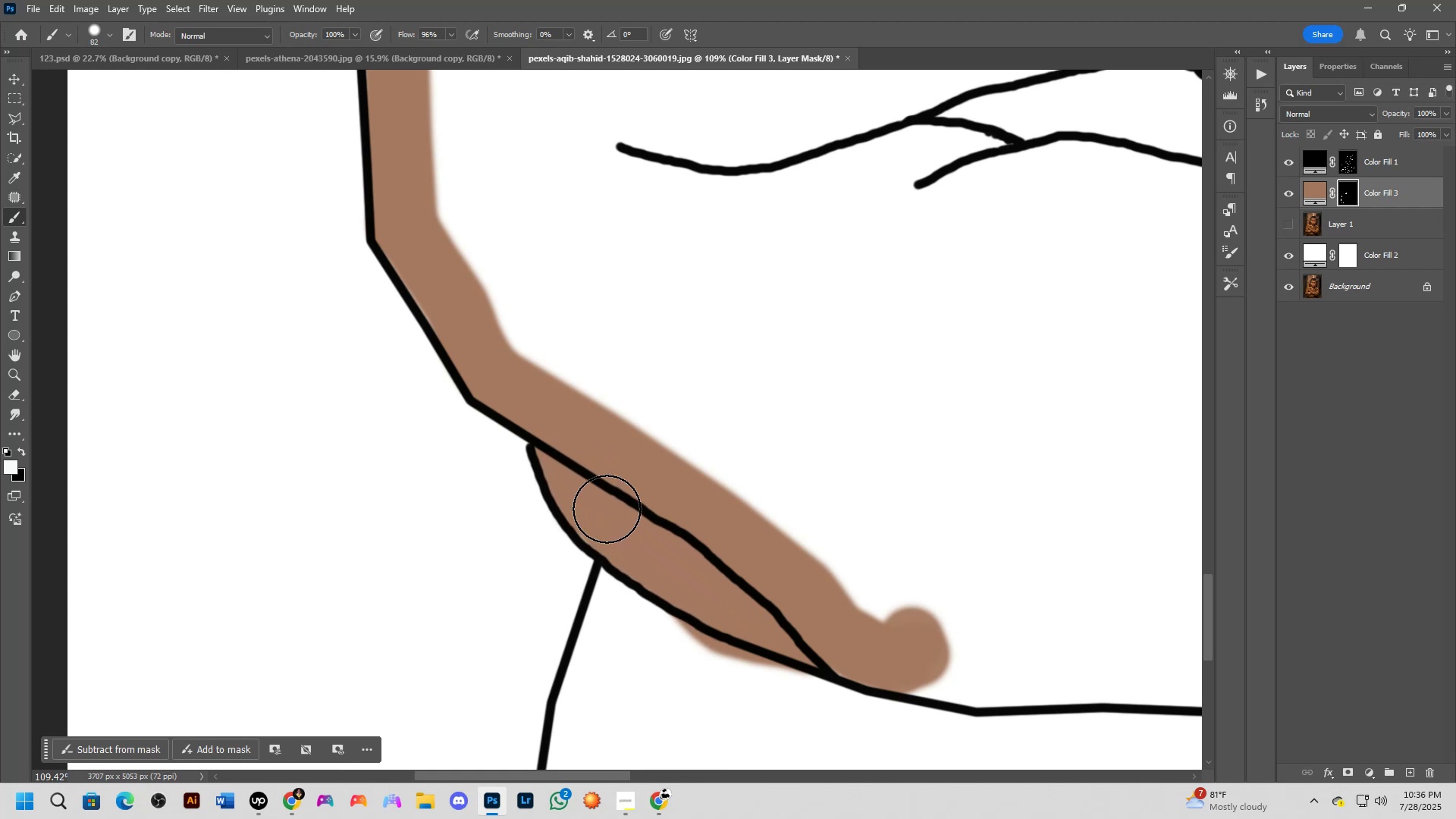 
hold_key(key=Space, duration=1.06)
 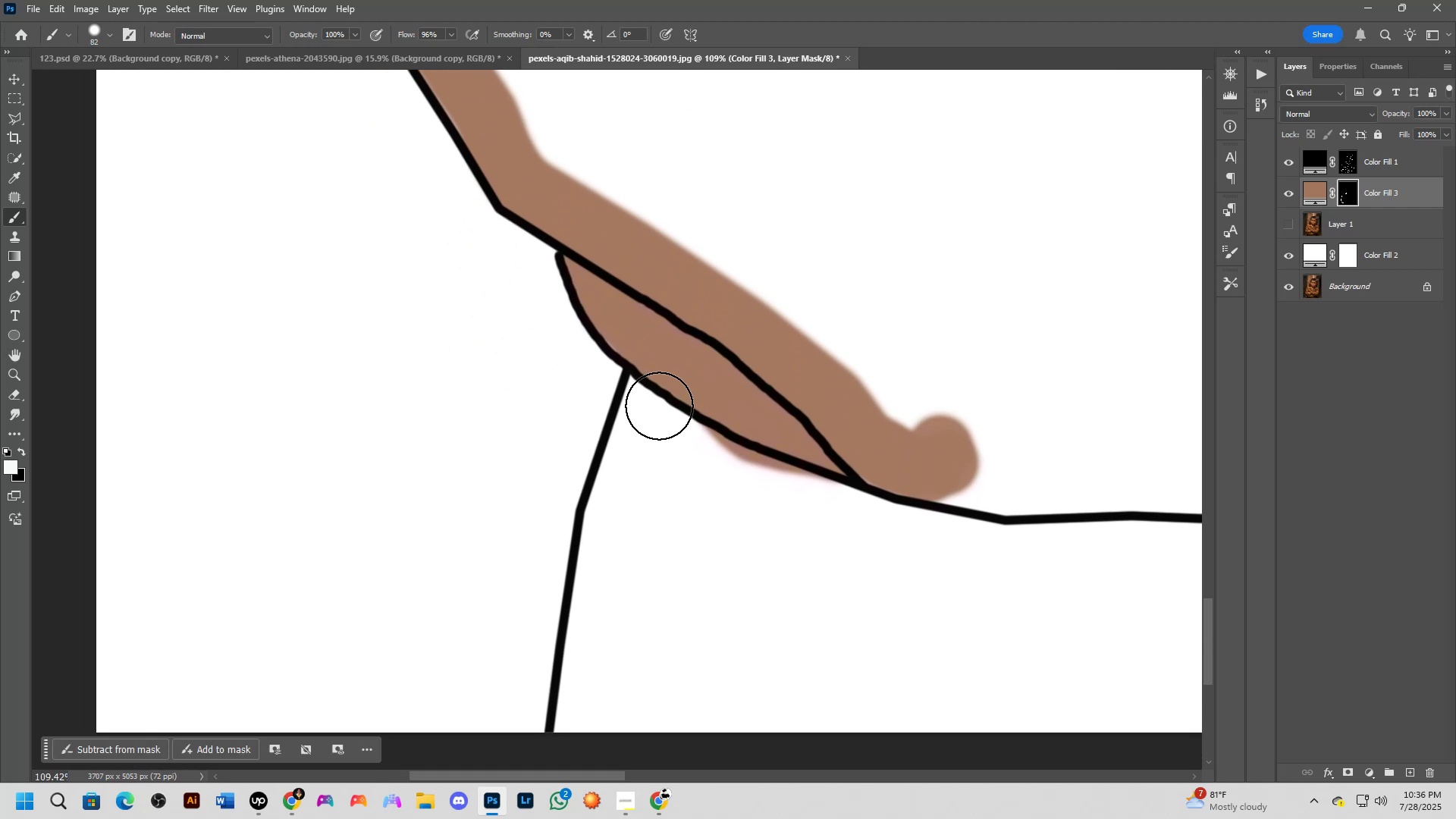 
left_click_drag(start_coordinate=[688, 542], to_coordinate=[717, 350])
 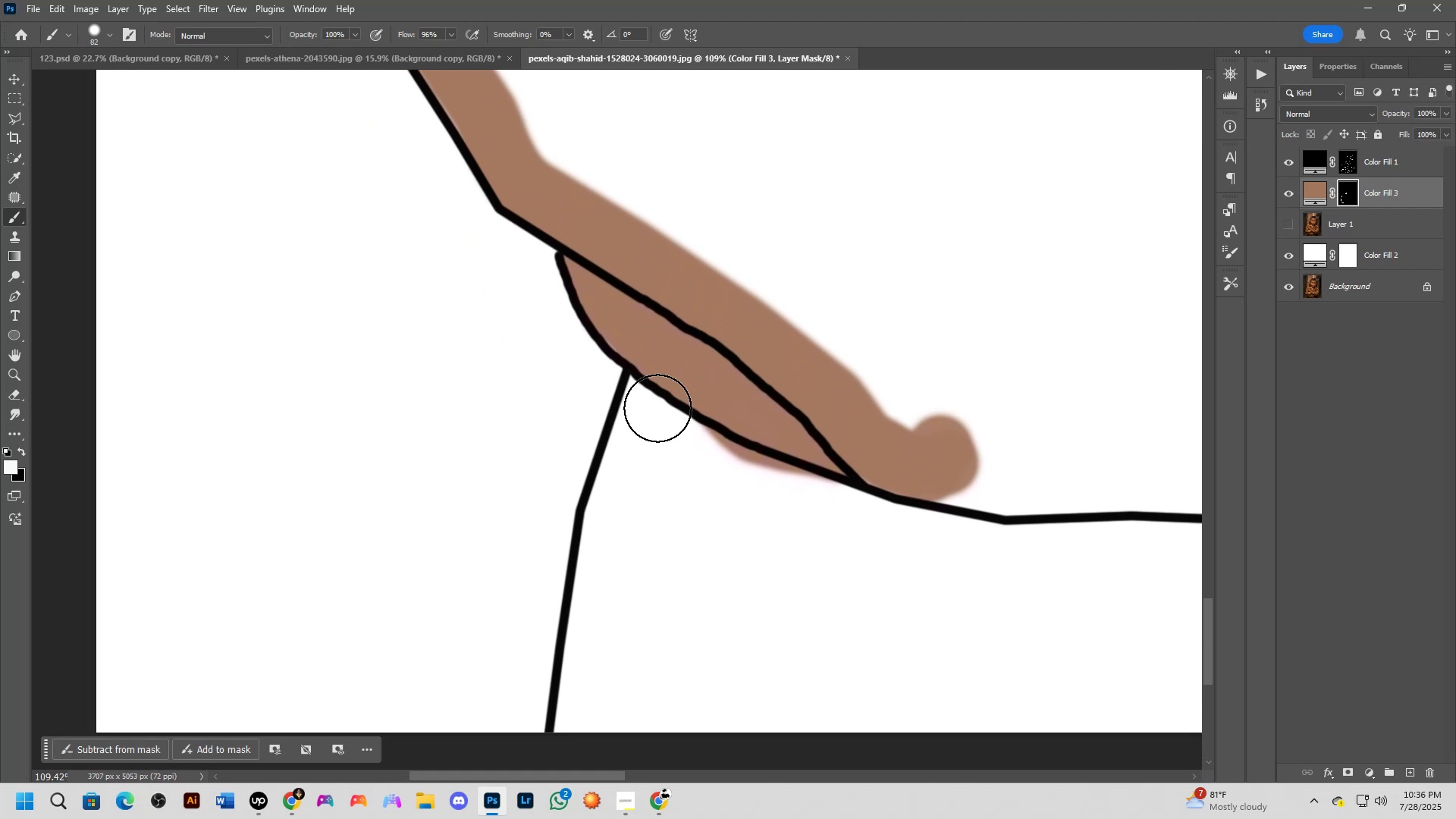 
left_click_drag(start_coordinate=[661, 403], to_coordinate=[621, 522])
 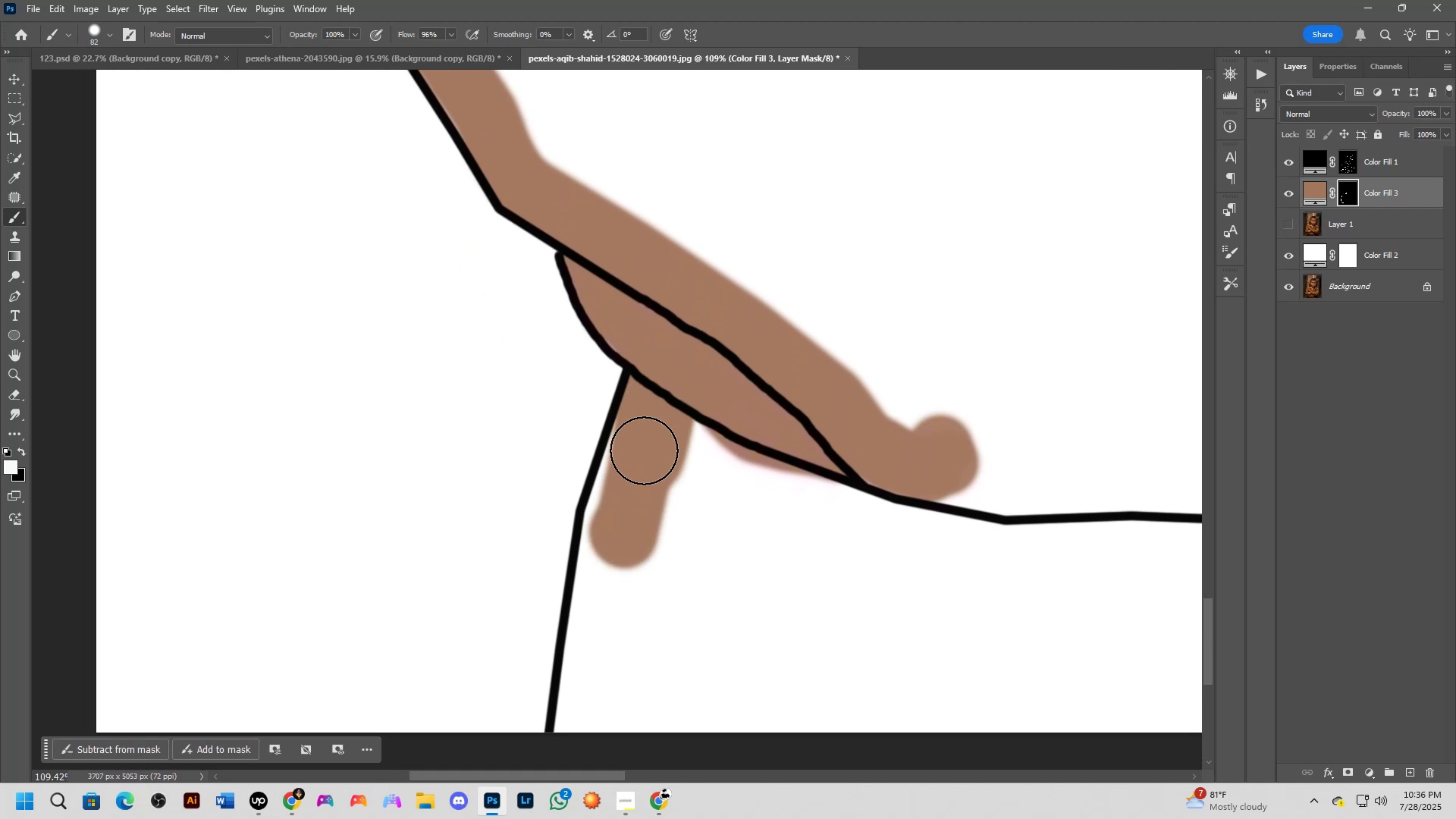 
left_click_drag(start_coordinate=[641, 445], to_coordinate=[587, 733])
 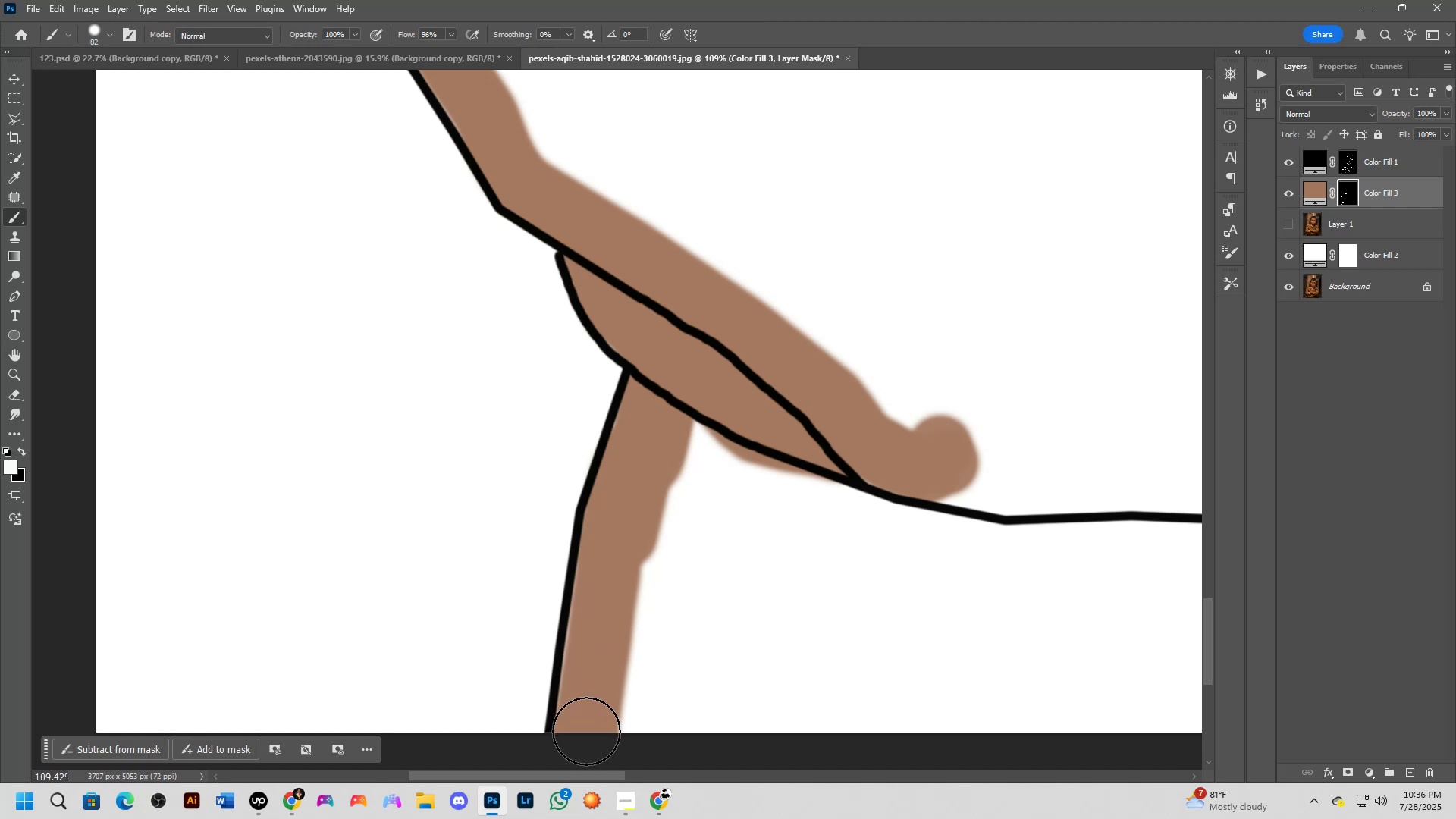 
left_click_drag(start_coordinate=[585, 731], to_coordinate=[617, 504])
 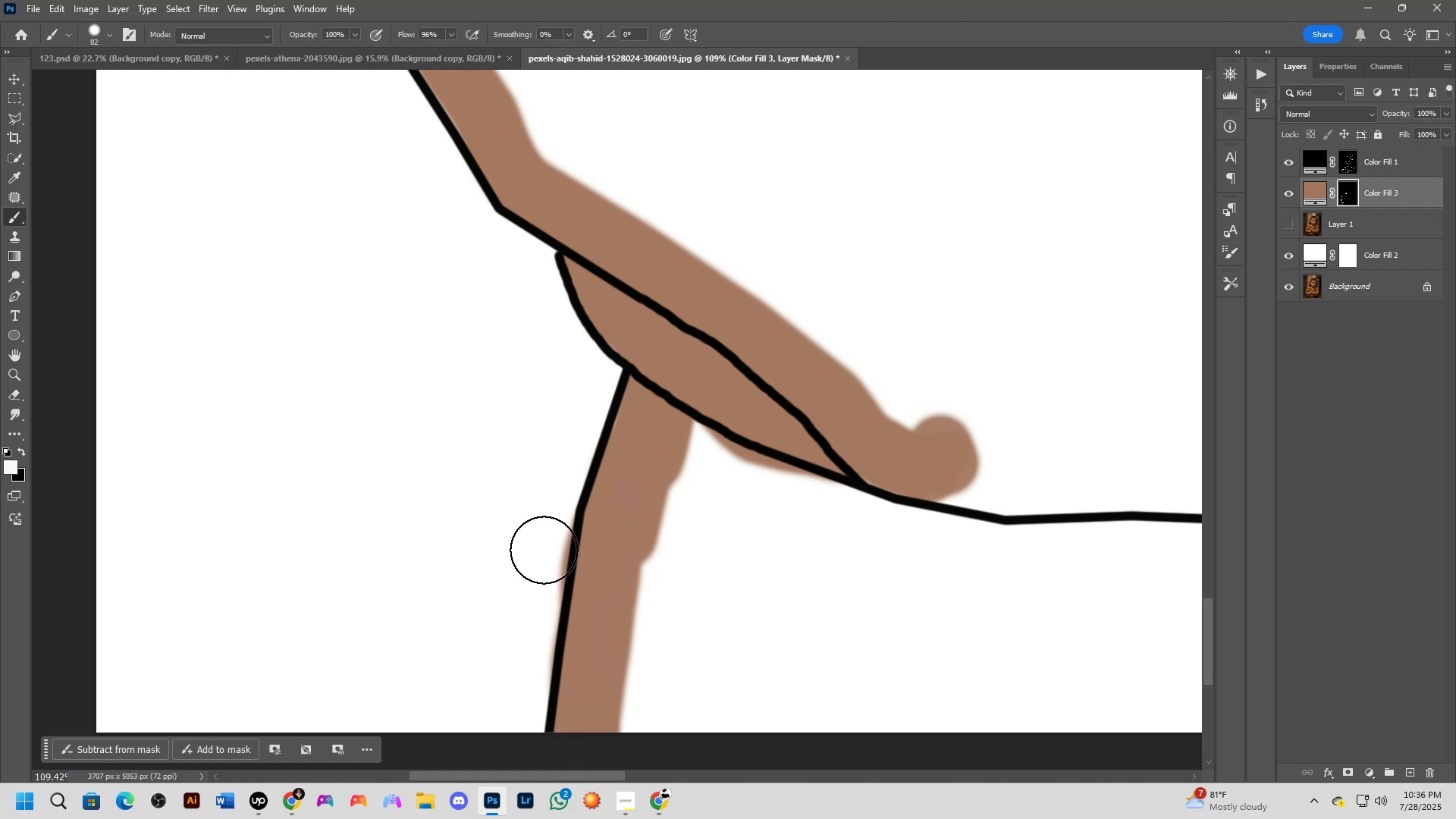 
key(X)
 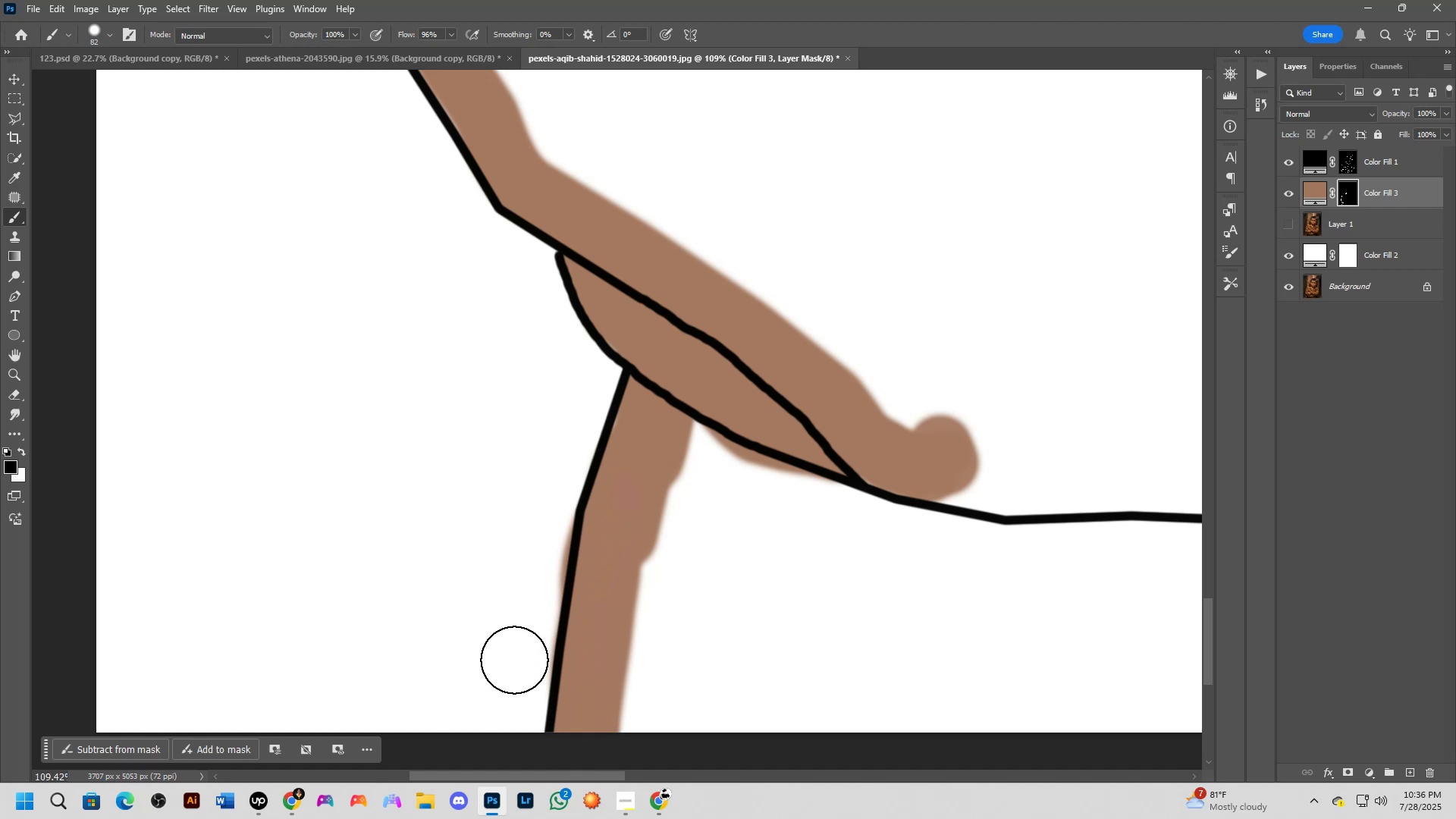 
left_click_drag(start_coordinate=[520, 672], to_coordinate=[545, 507])
 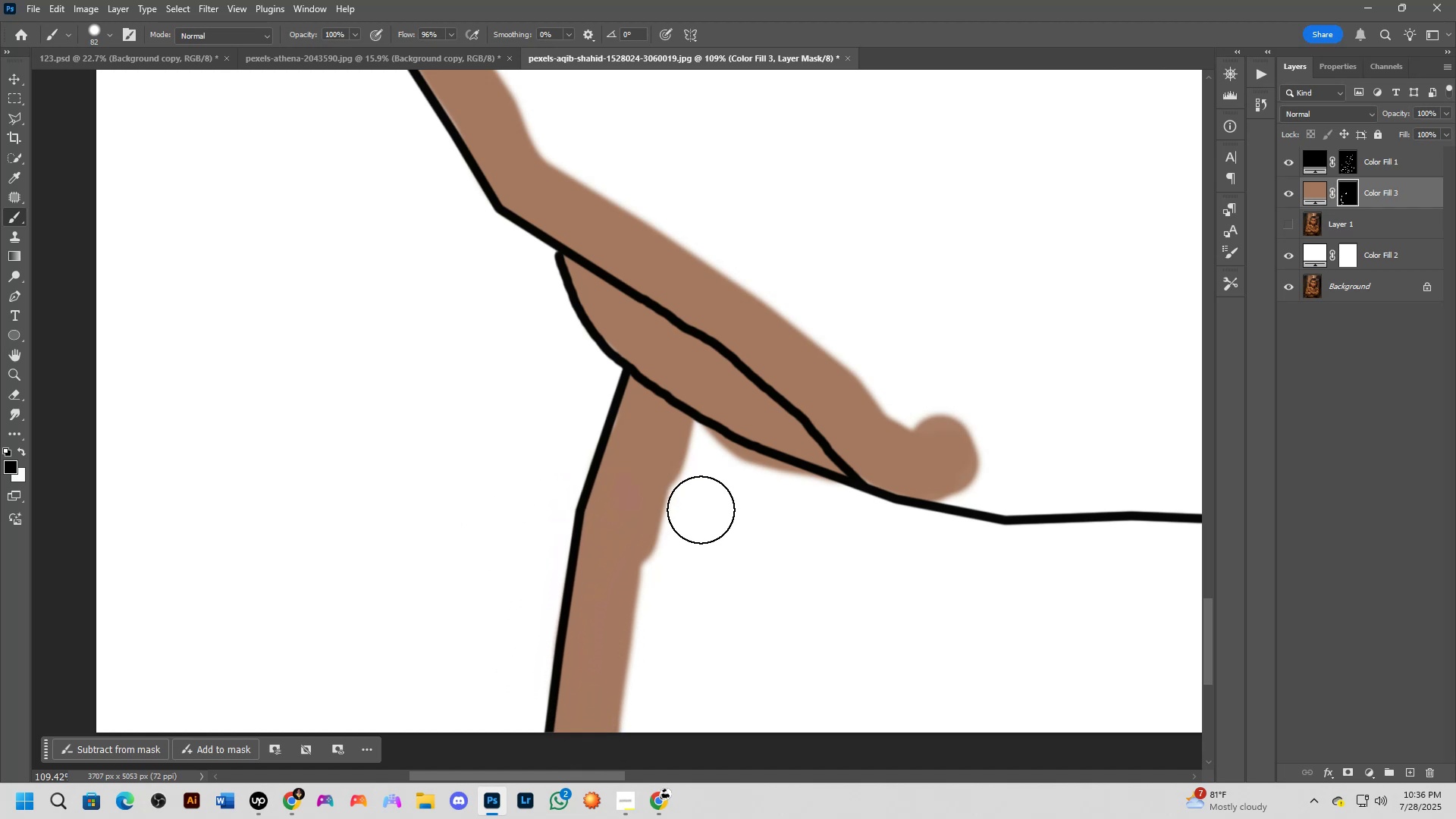 
hold_key(key=Space, duration=0.56)
 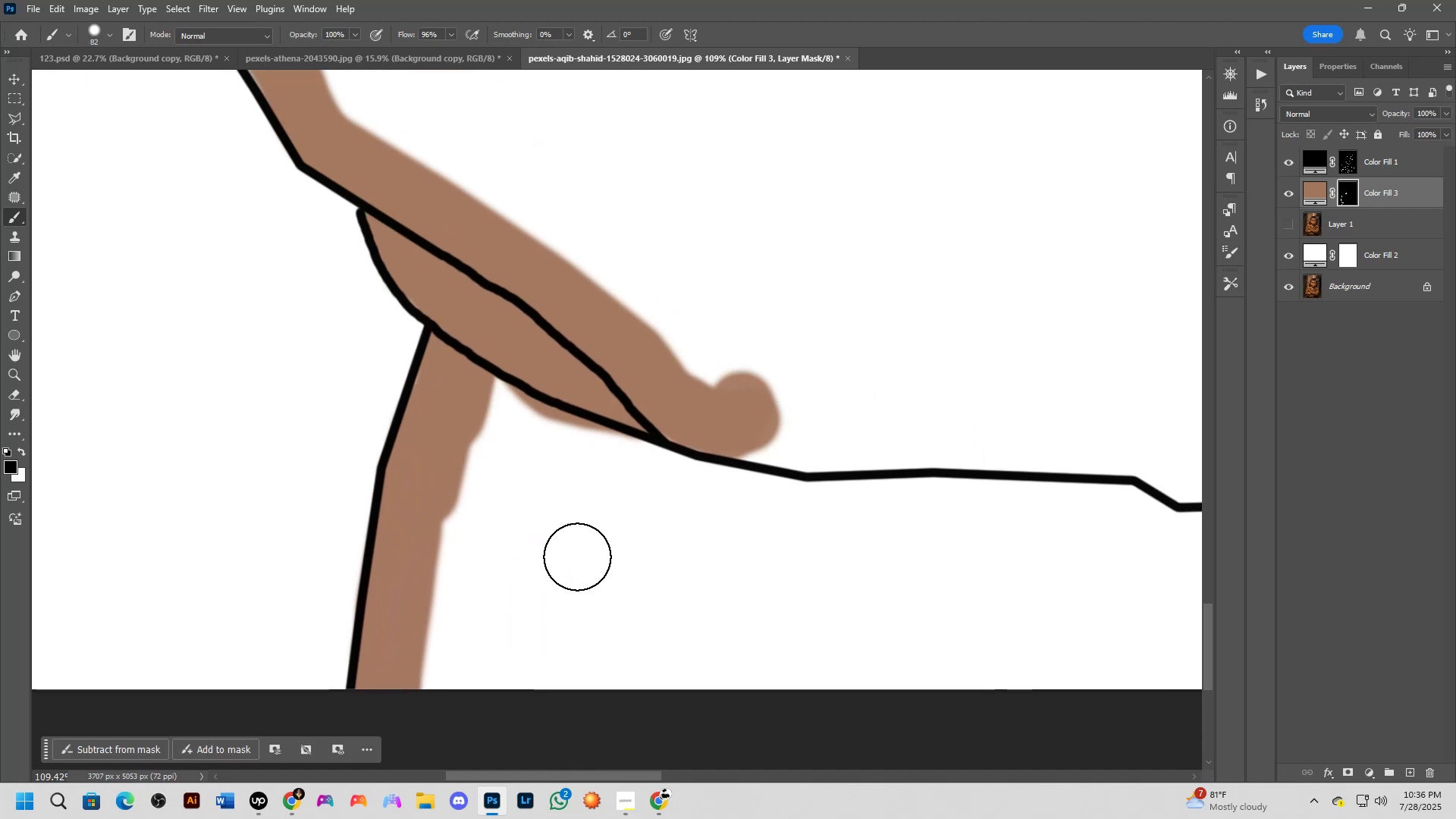 
left_click_drag(start_coordinate=[773, 501], to_coordinate=[574, 458])
 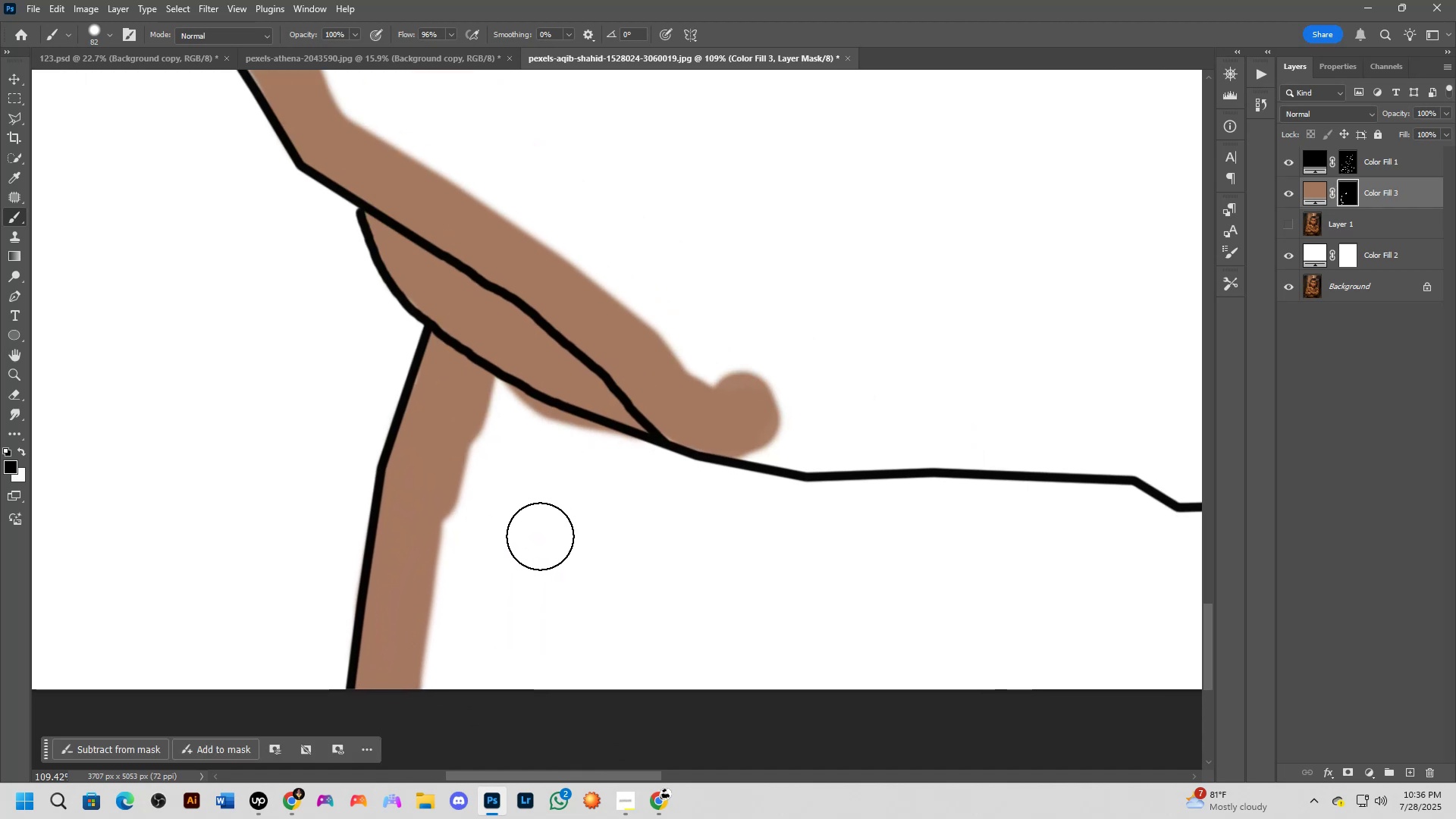 
scroll: coordinate [580, 550], scroll_direction: down, amount: 4.0
 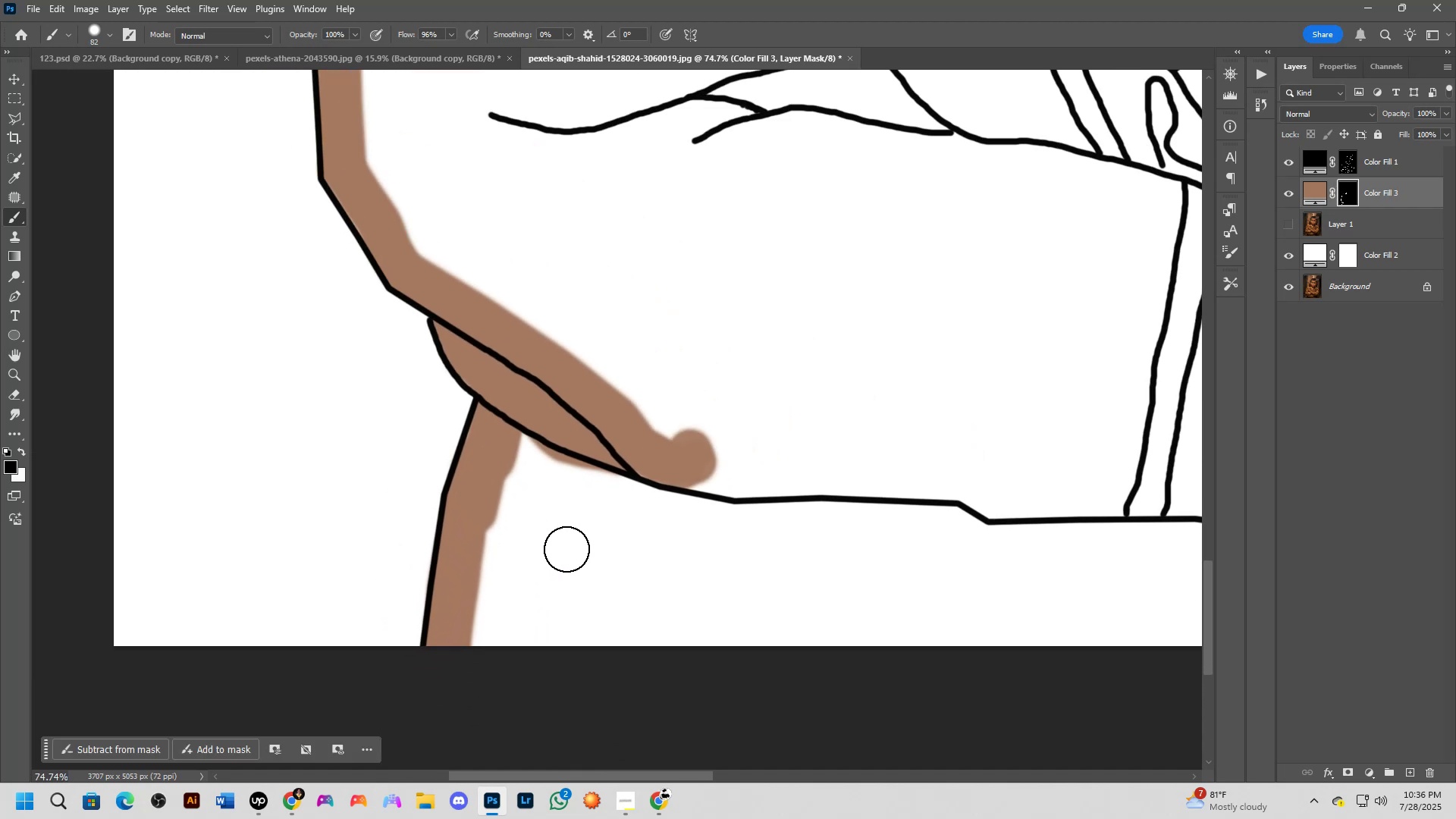 
hold_key(key=AltLeft, duration=0.47)
 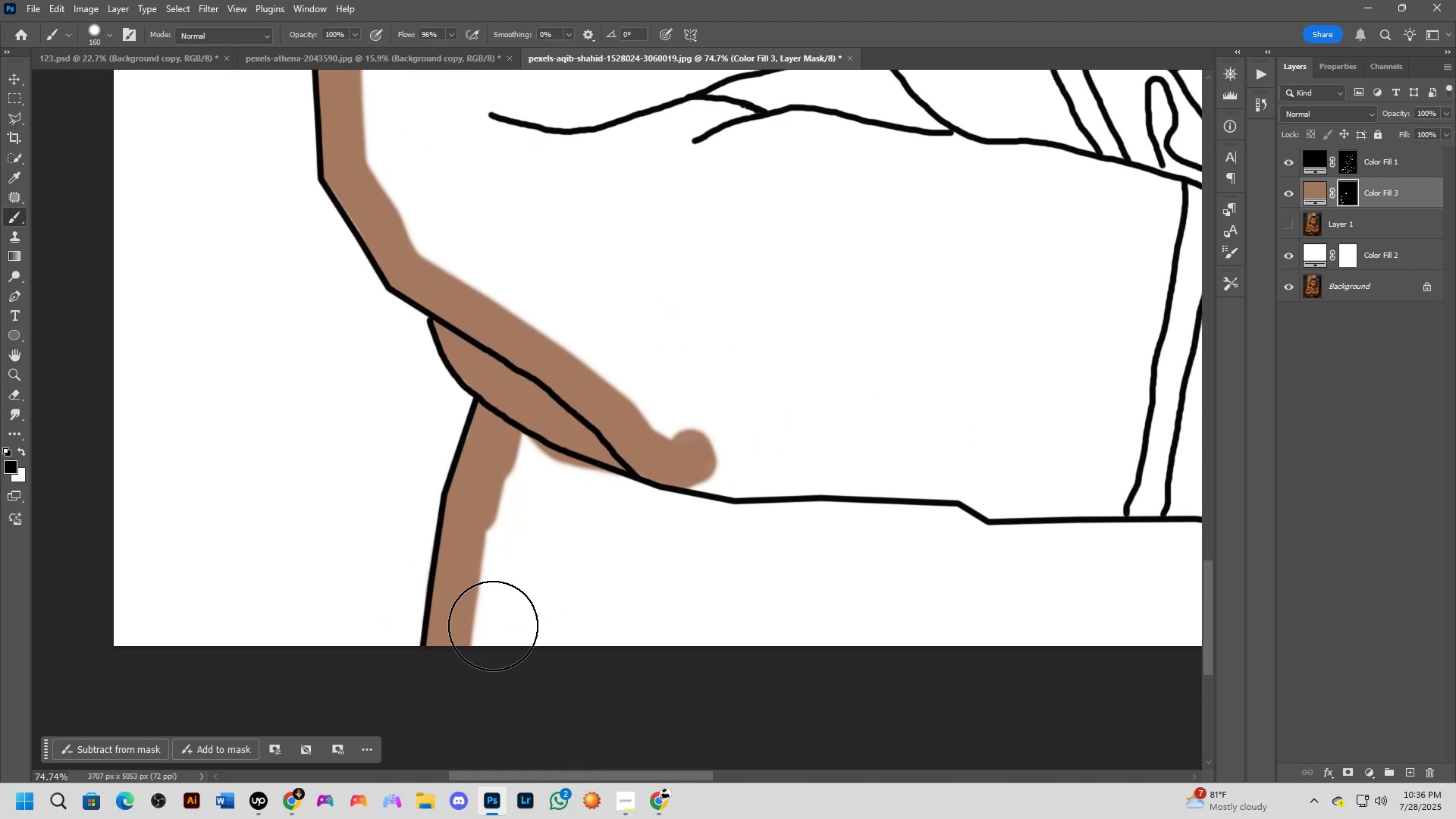 
left_click_drag(start_coordinate=[469, 635], to_coordinate=[504, 630])
 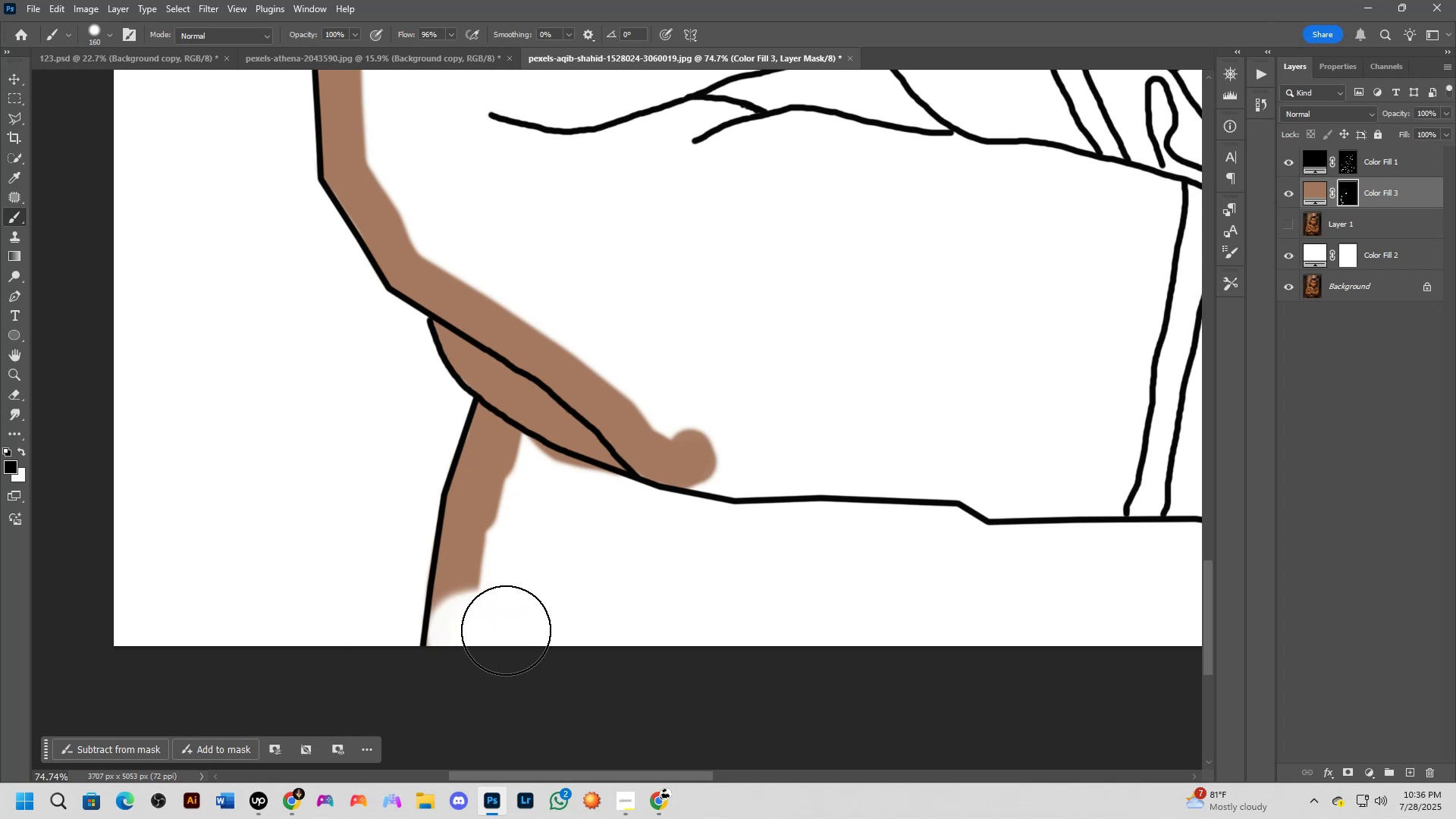 
key(Control+Z)
 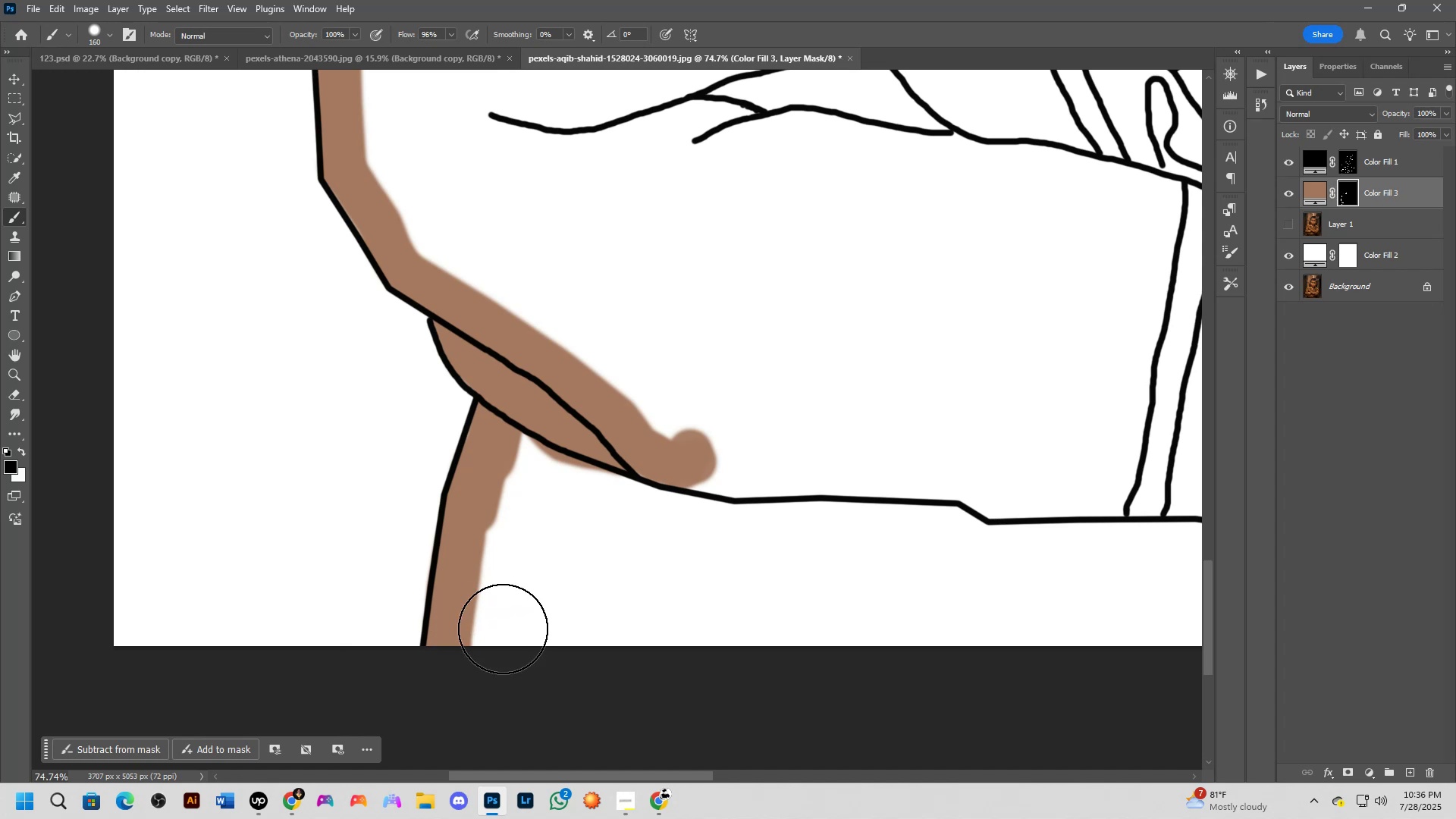 
key(X)
 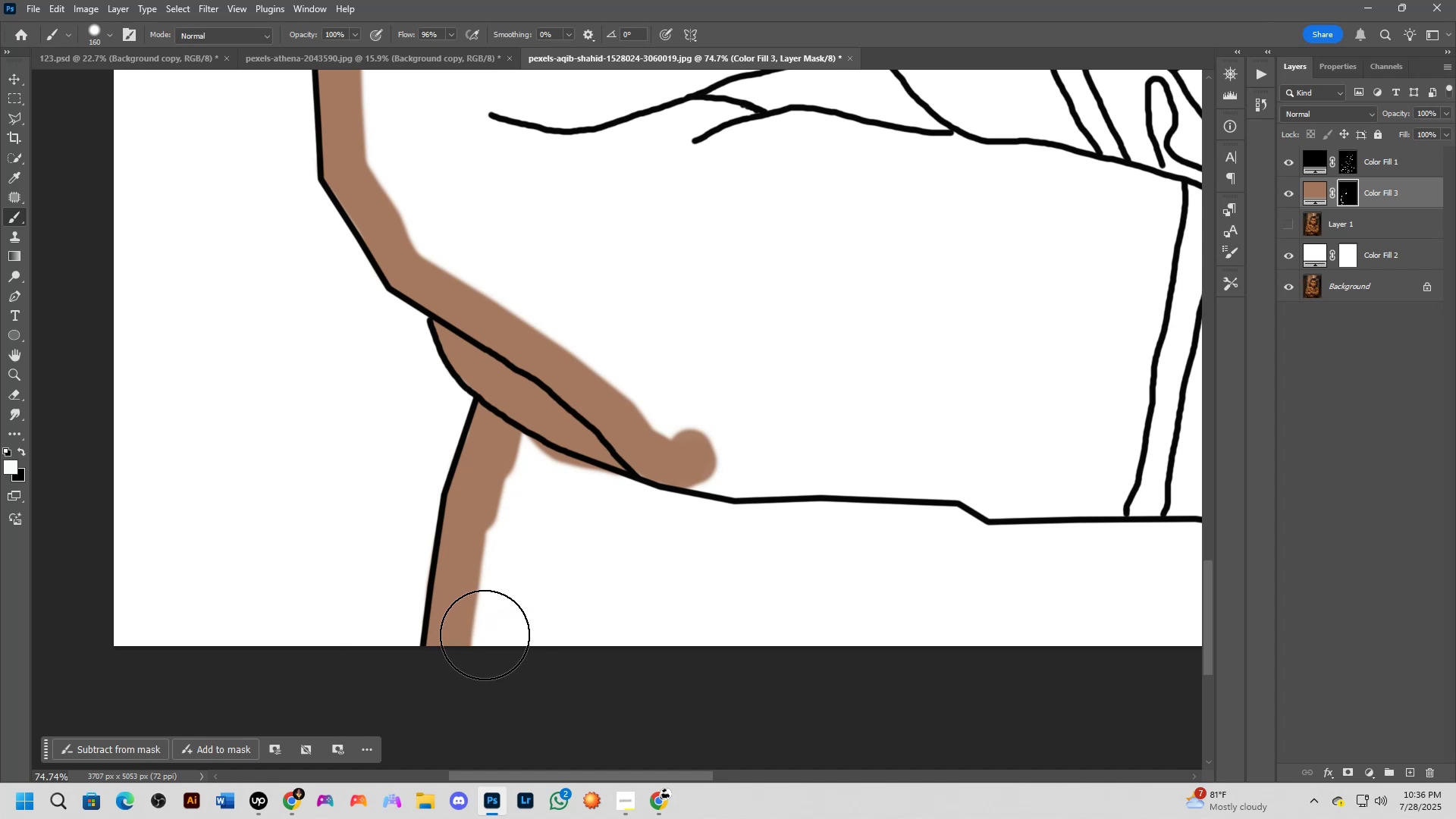 
left_click_drag(start_coordinate=[488, 627], to_coordinate=[990, 639])
 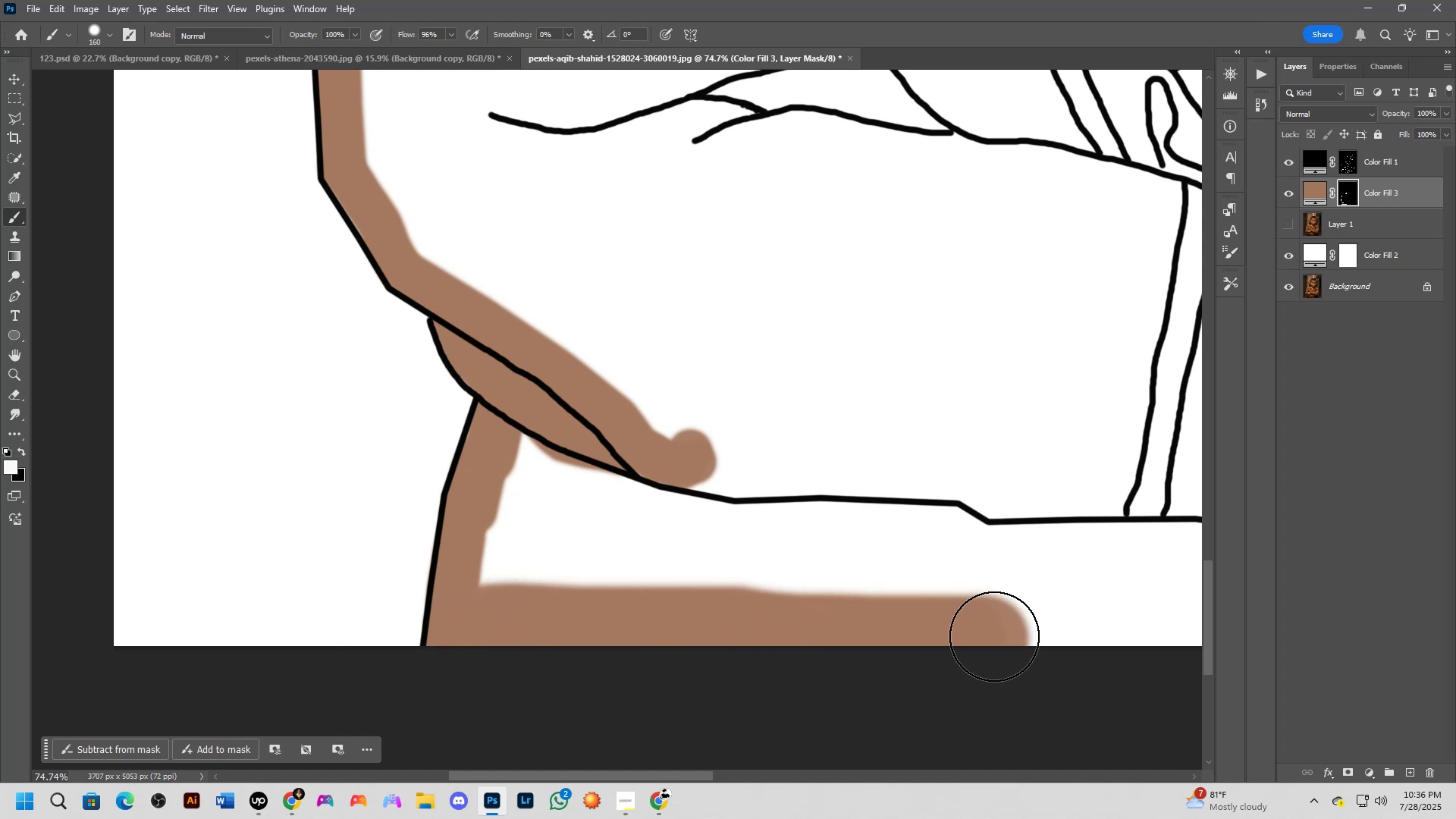 
hold_key(key=Space, duration=0.69)
 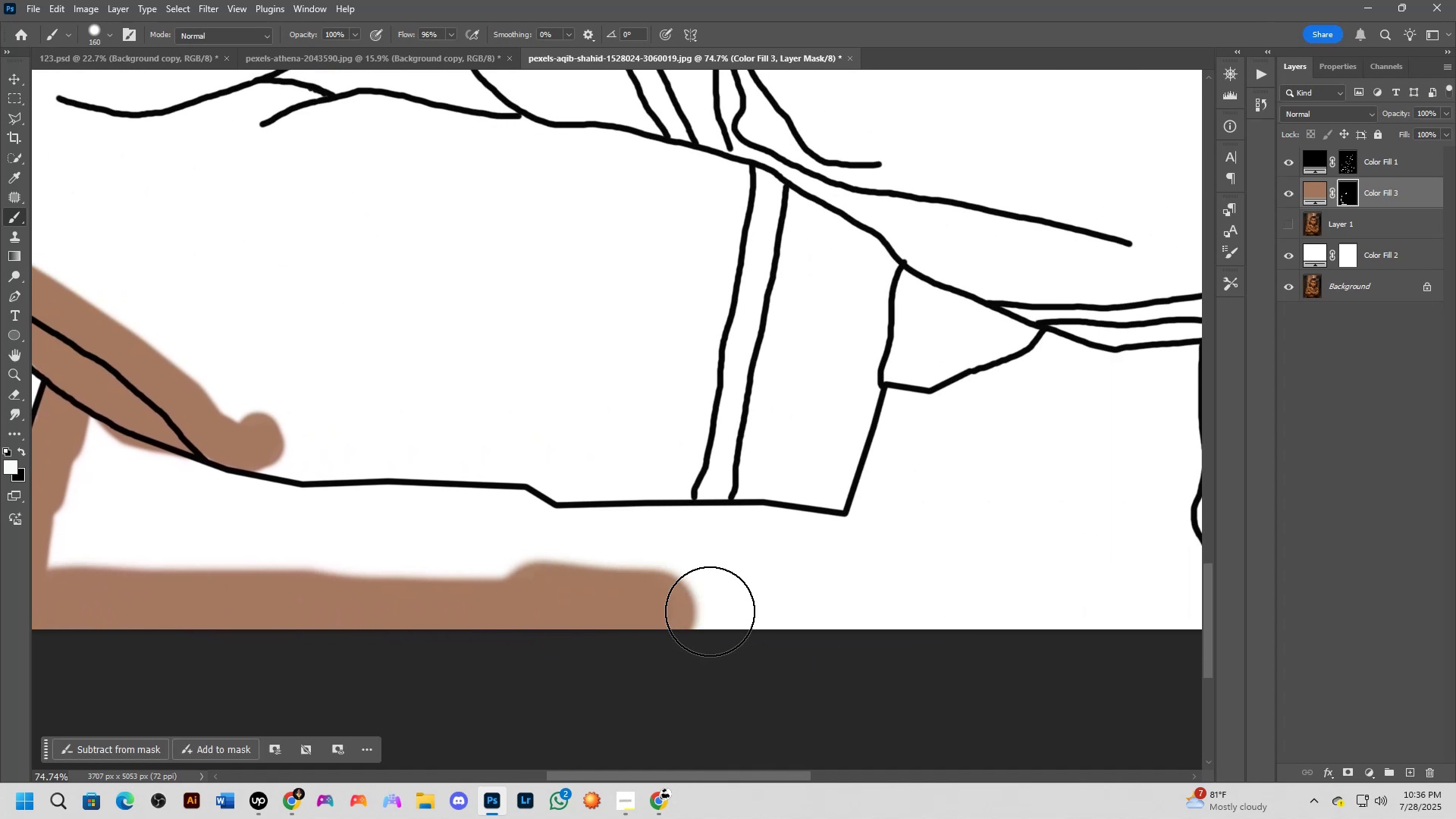 
left_click_drag(start_coordinate=[949, 600], to_coordinate=[517, 583])
 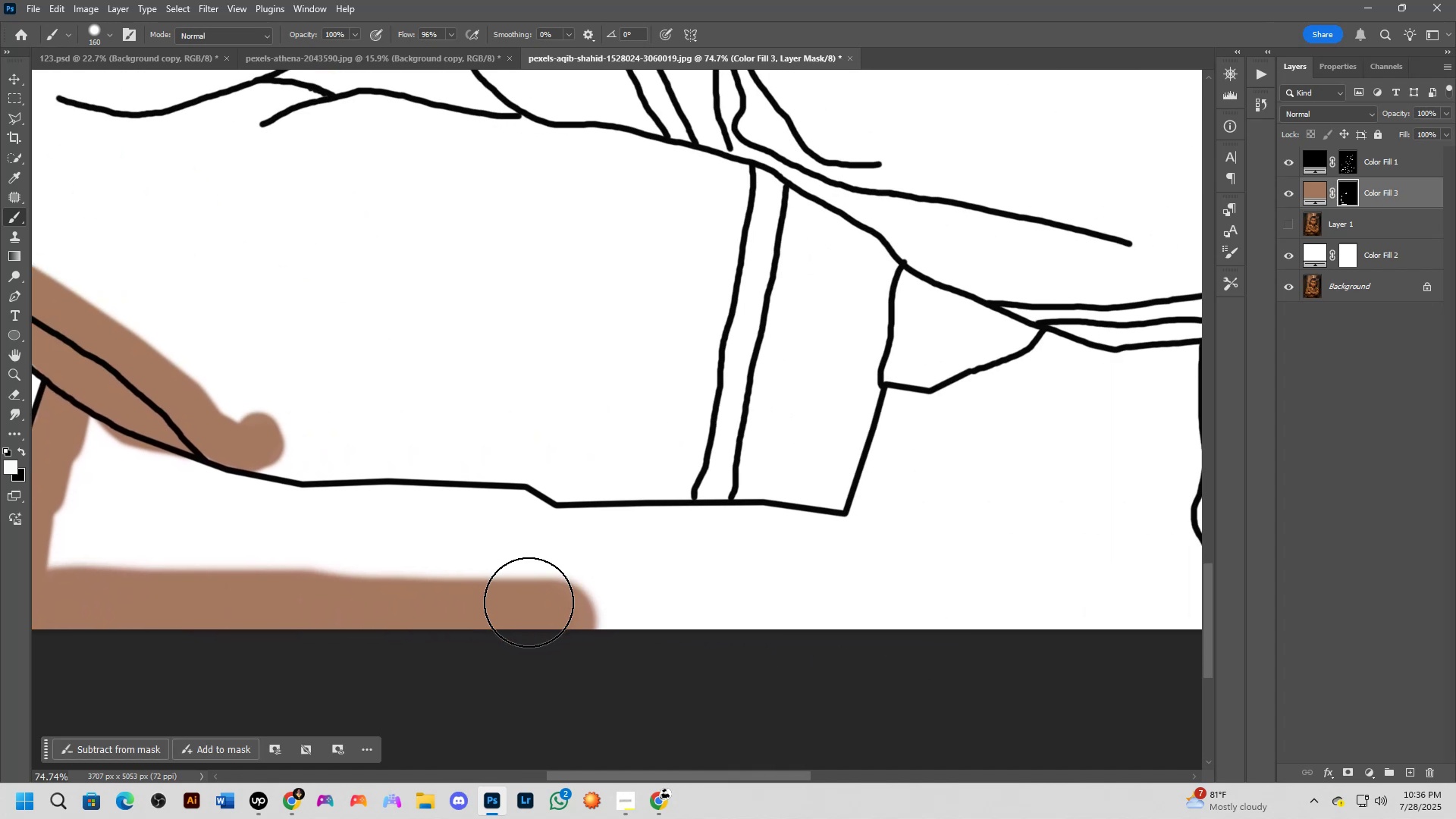 
left_click_drag(start_coordinate=[541, 604], to_coordinate=[1070, 609])
 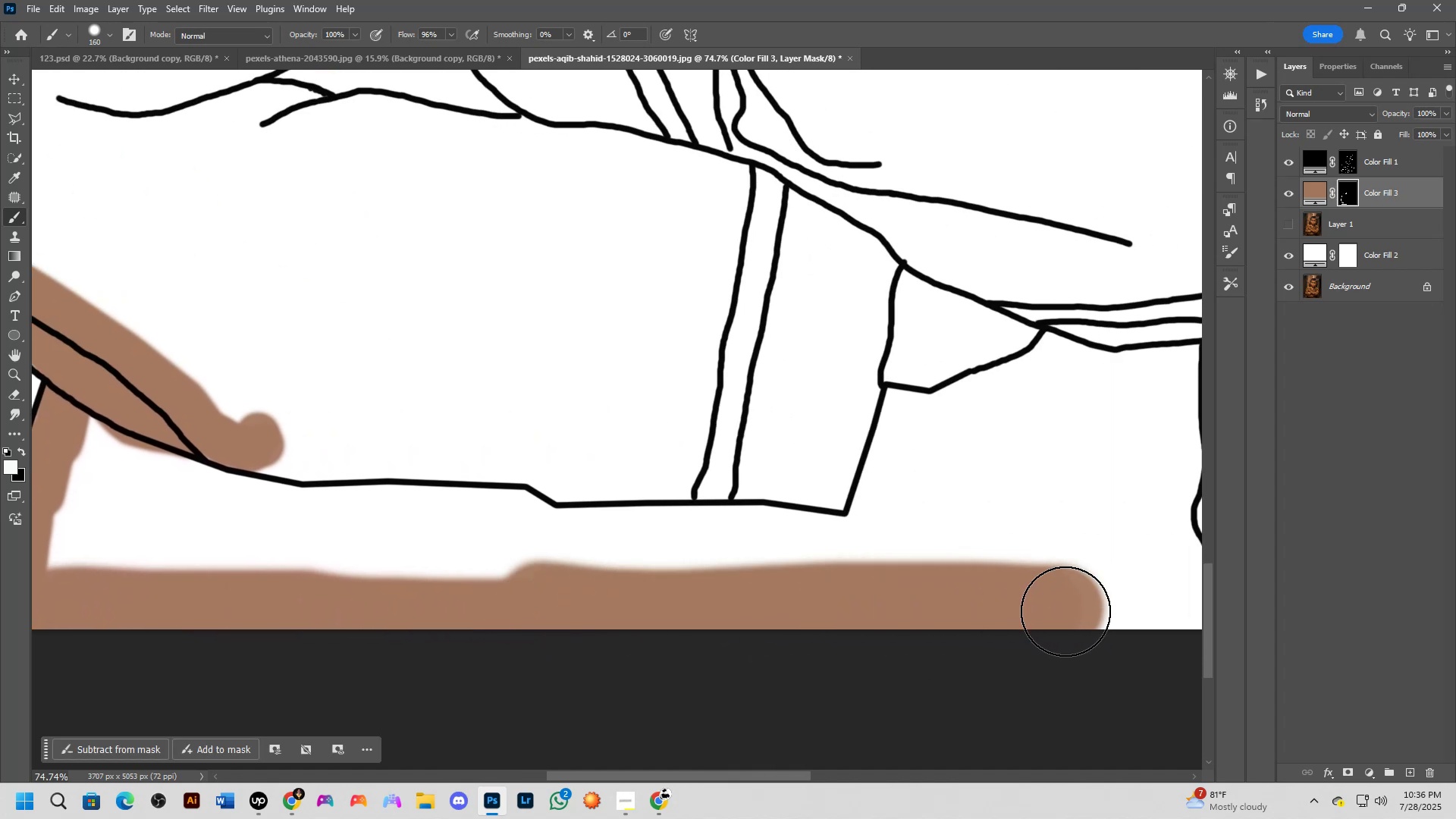 
hold_key(key=Space, duration=0.74)
 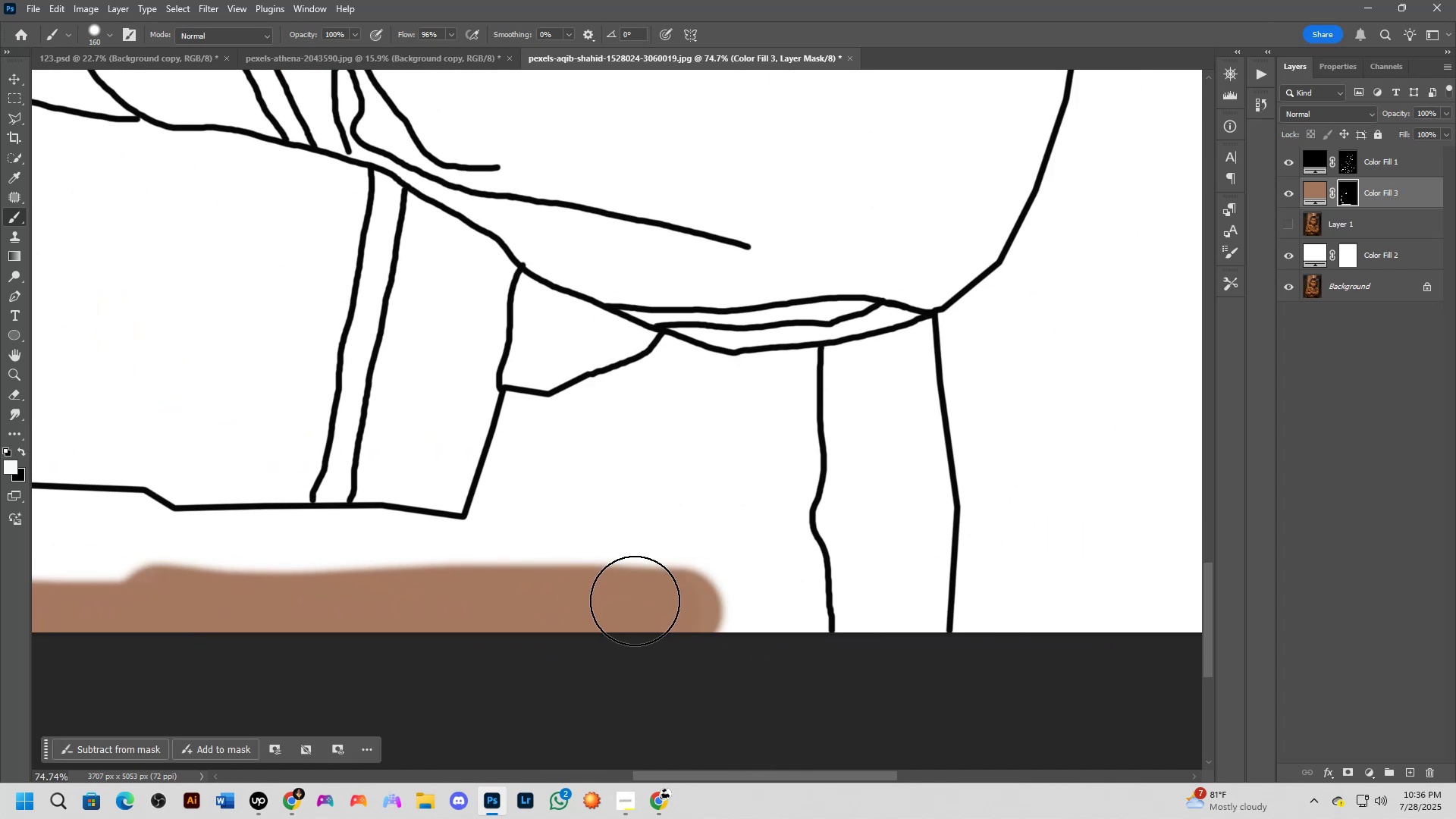 
left_click_drag(start_coordinate=[956, 579], to_coordinate=[574, 582])
 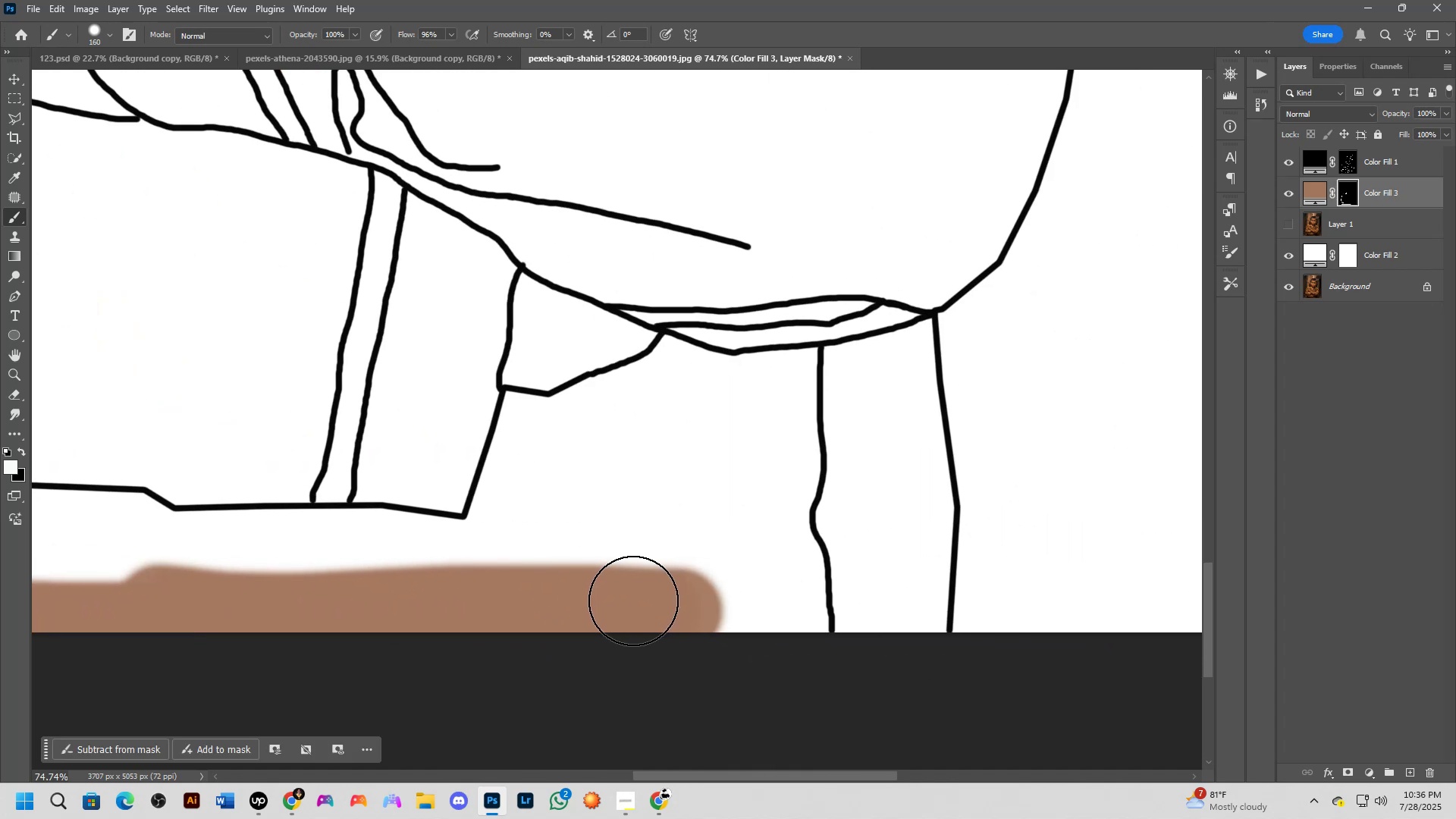 
key(Alt+AltLeft)
 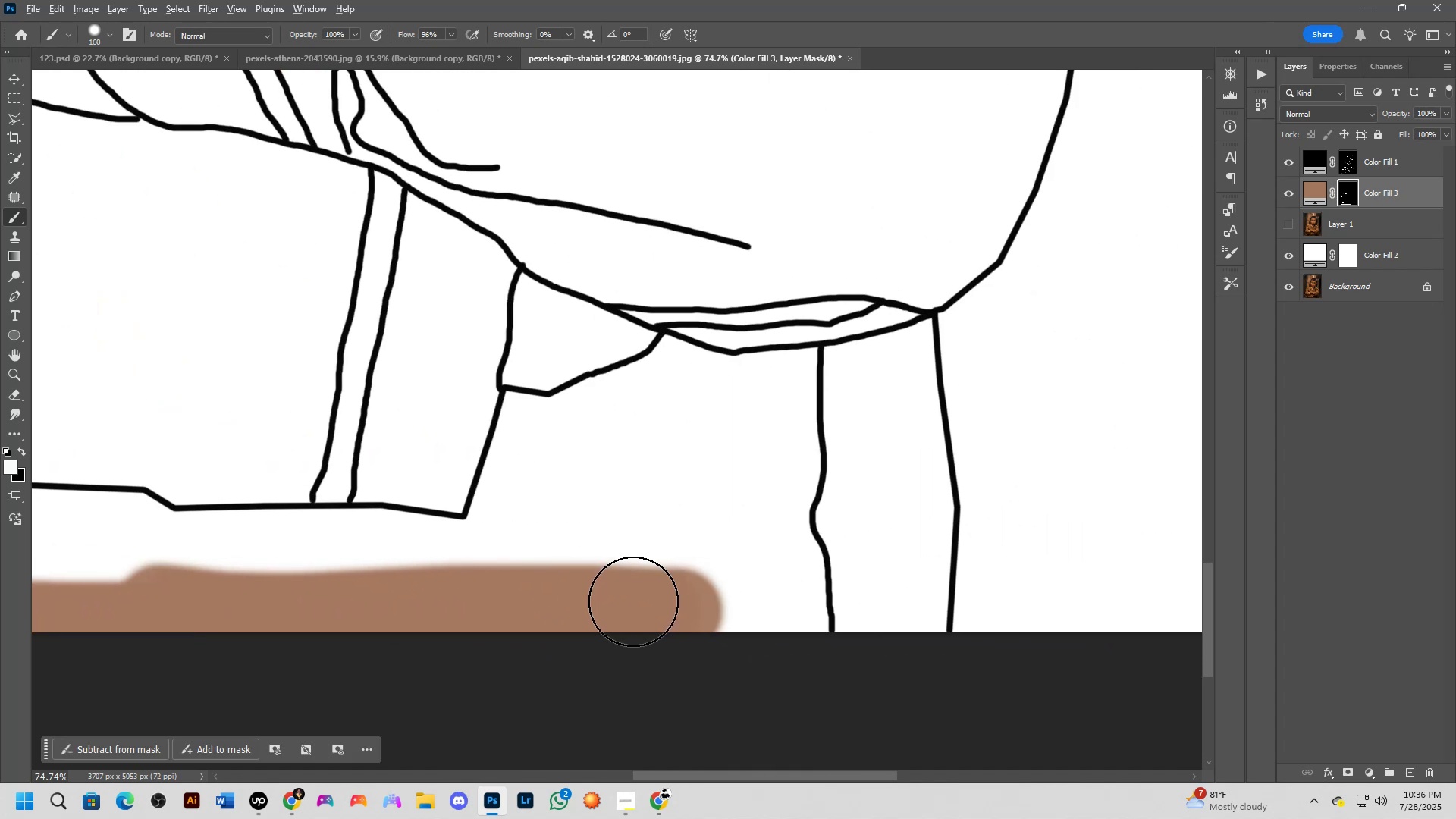 
key(Alt+Tab)
 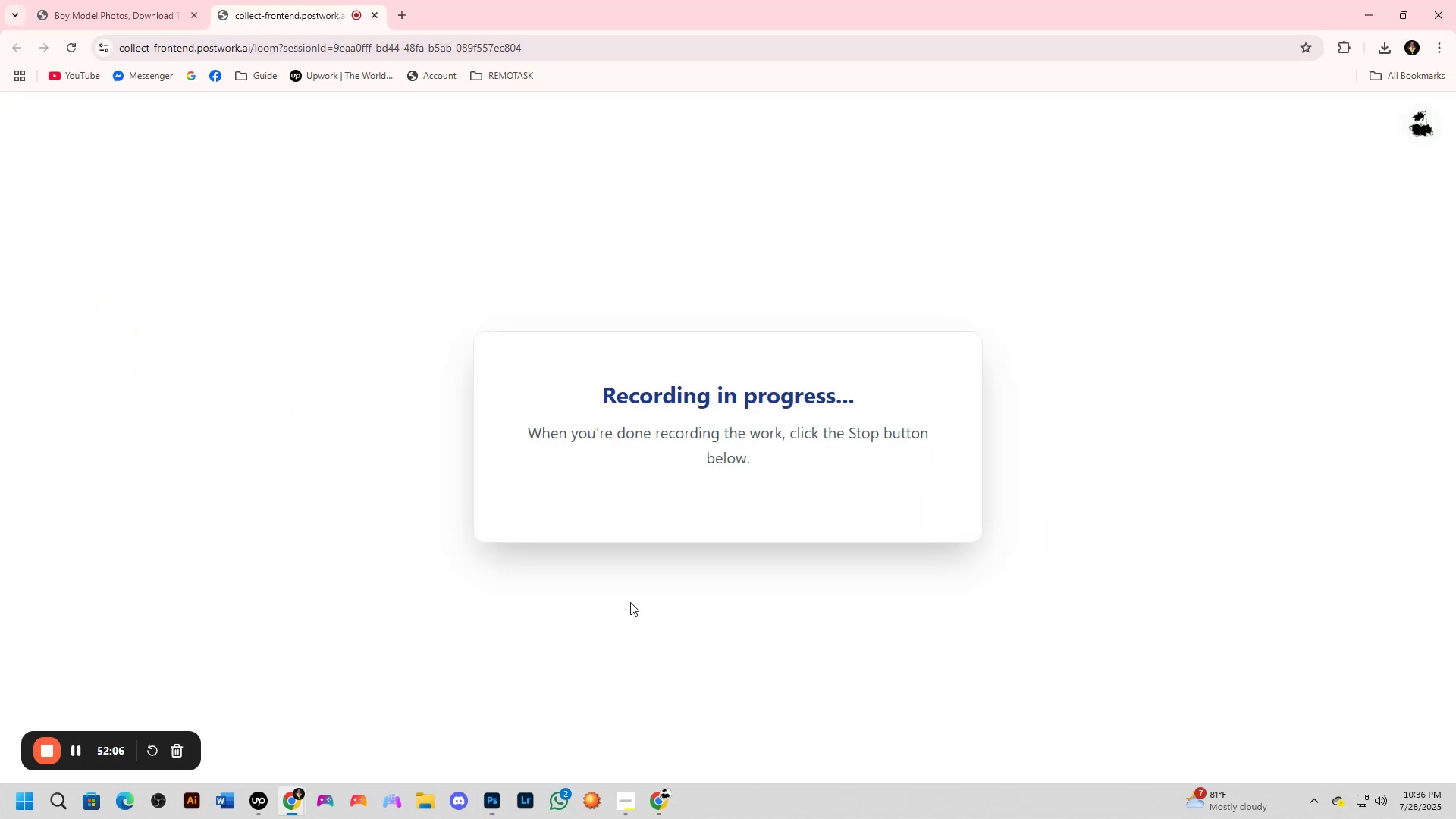 
key(Alt+AltLeft)
 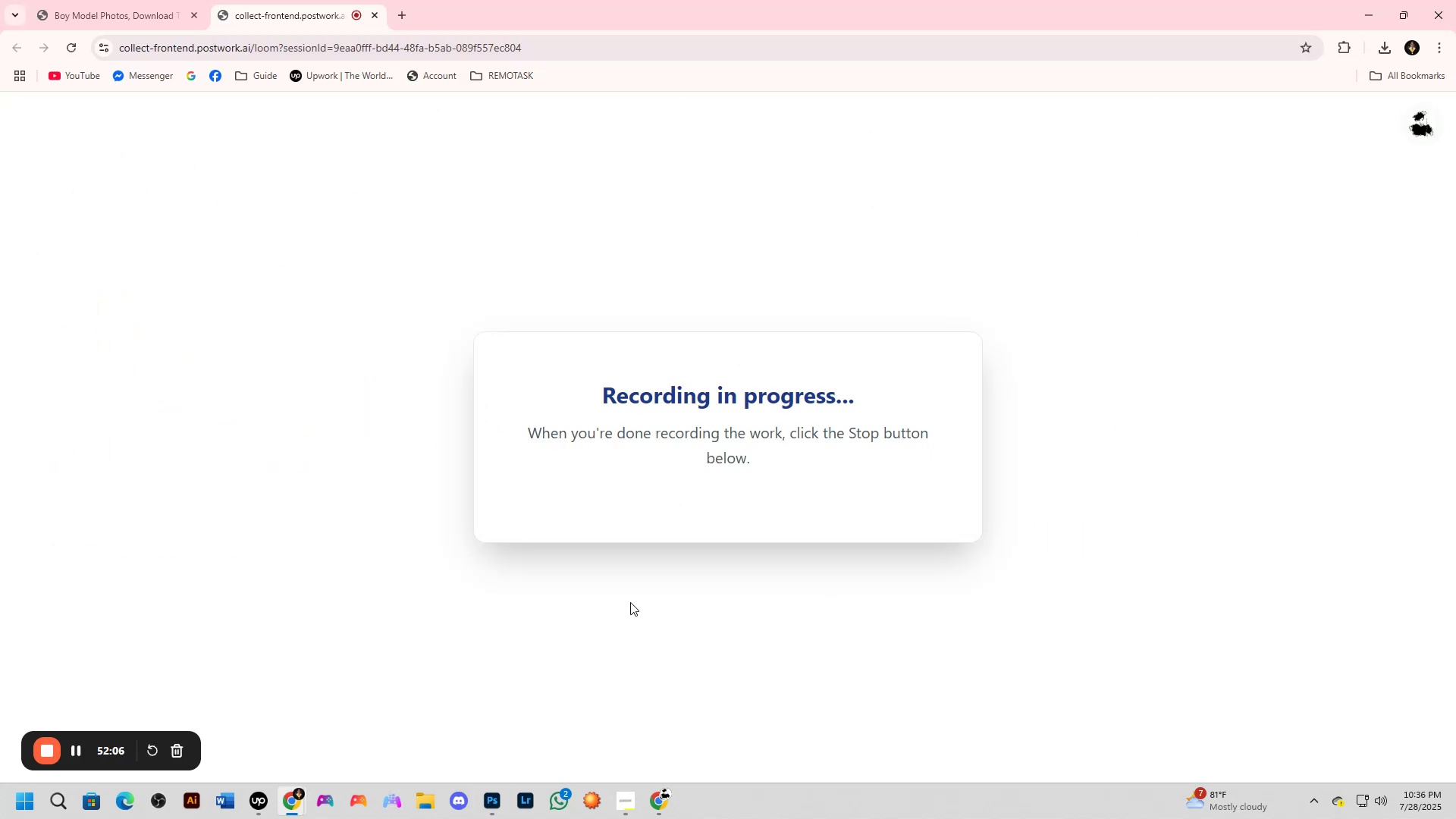 
key(Alt+Tab)
 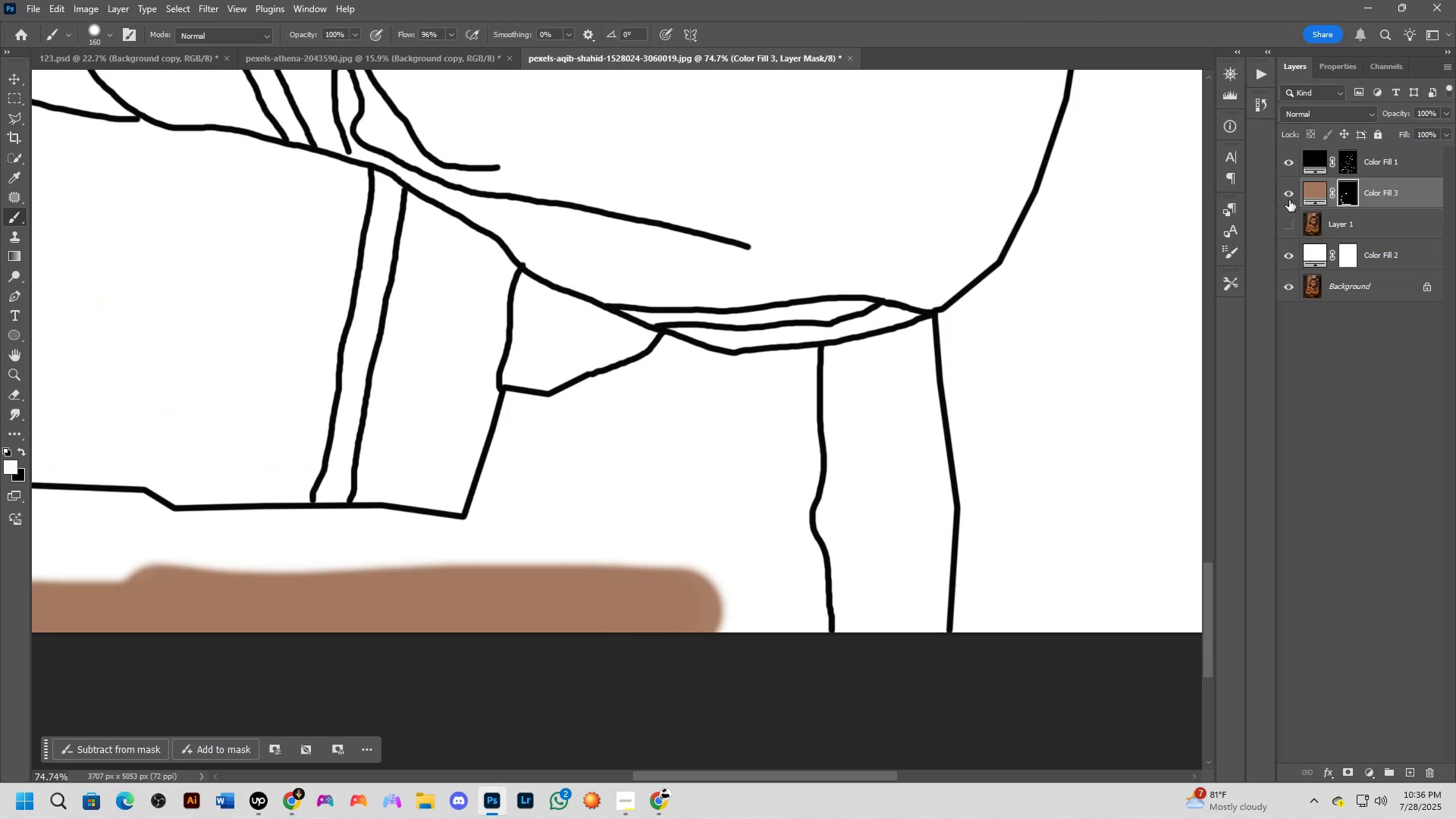 
left_click([1283, 224])
 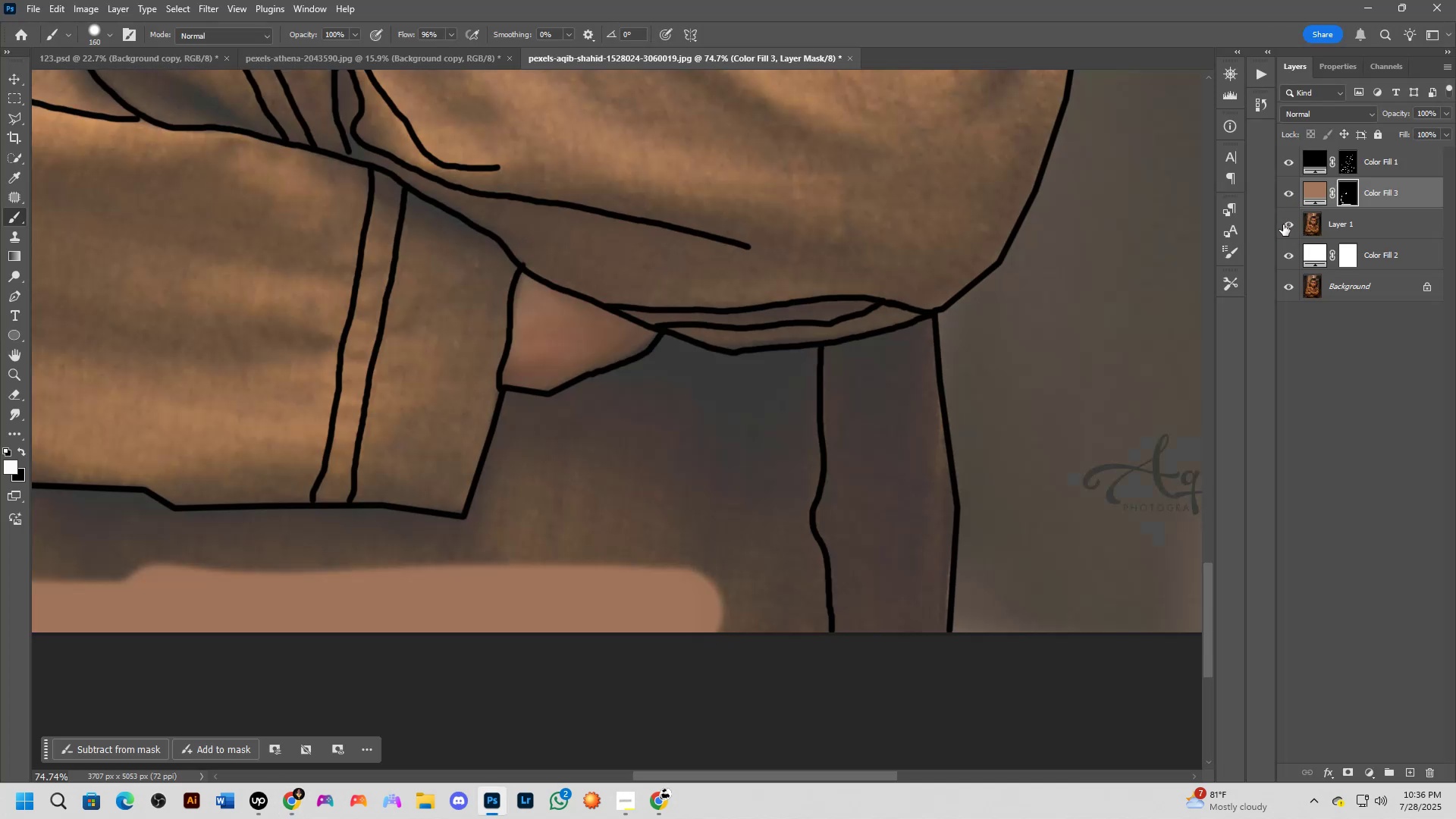 
left_click([1283, 224])
 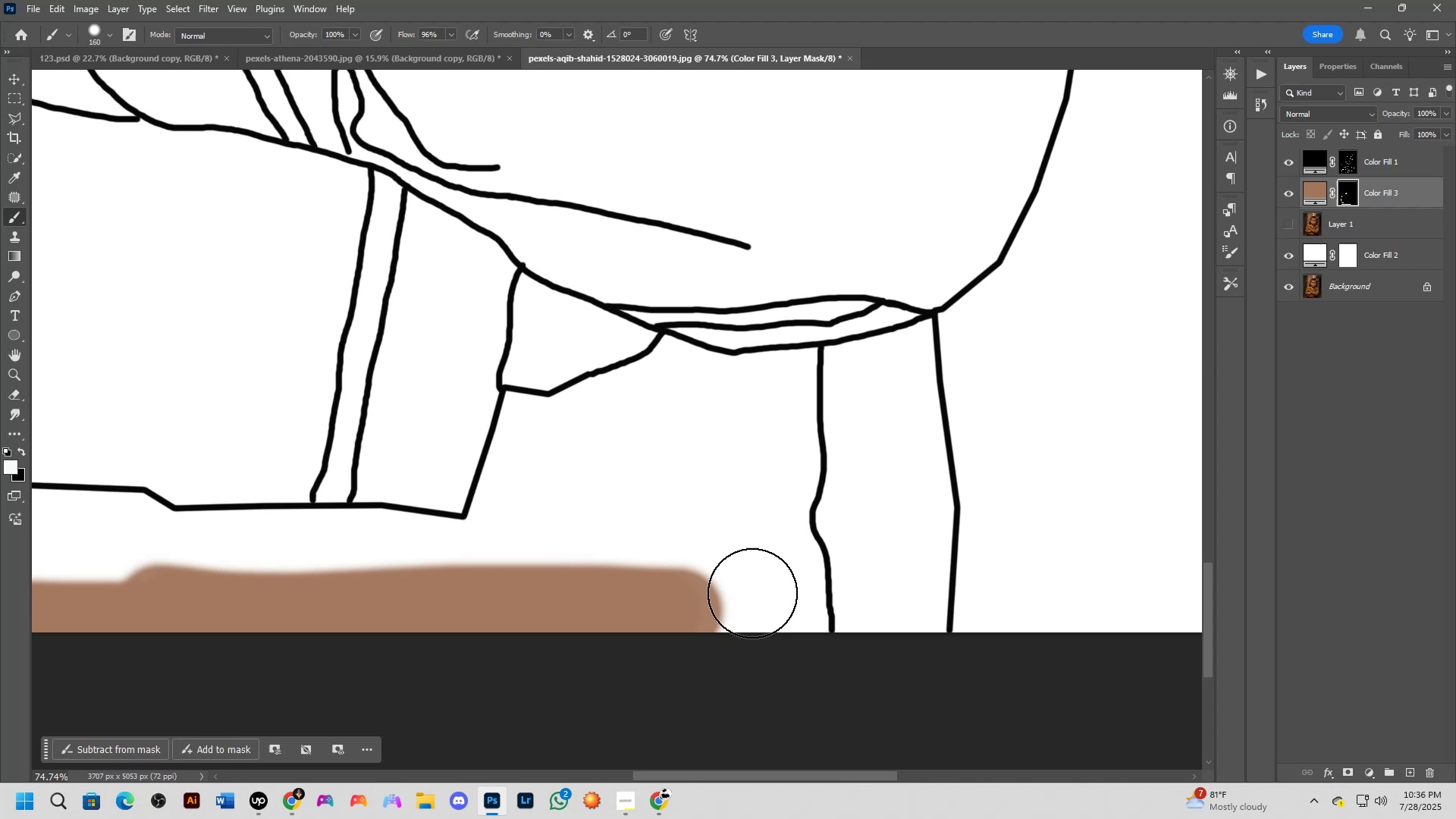 
left_click_drag(start_coordinate=[706, 599], to_coordinate=[908, 614])
 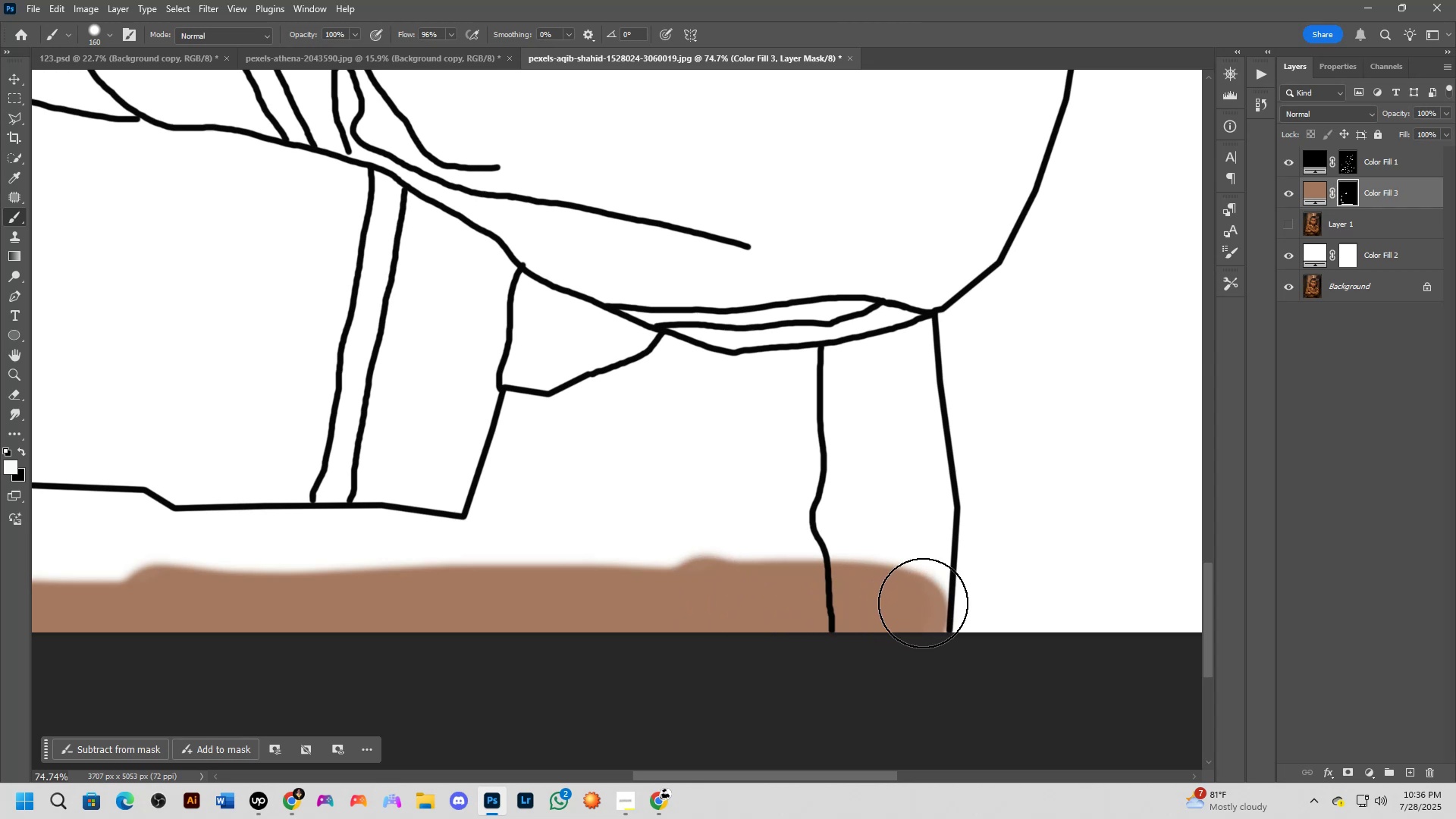 
hold_key(key=AltLeft, duration=0.65)
 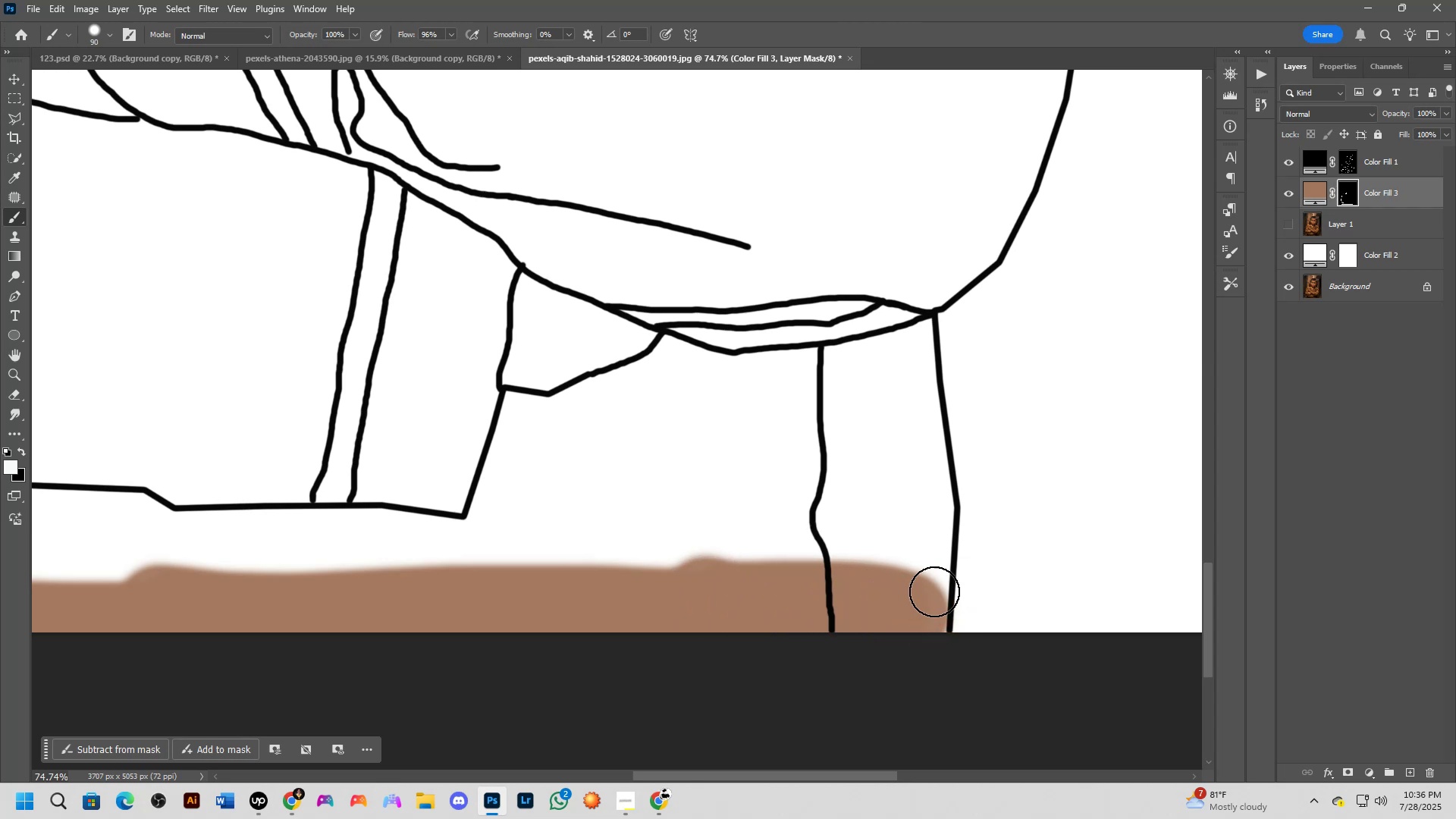 
scroll: coordinate [940, 589], scroll_direction: up, amount: 3.0
 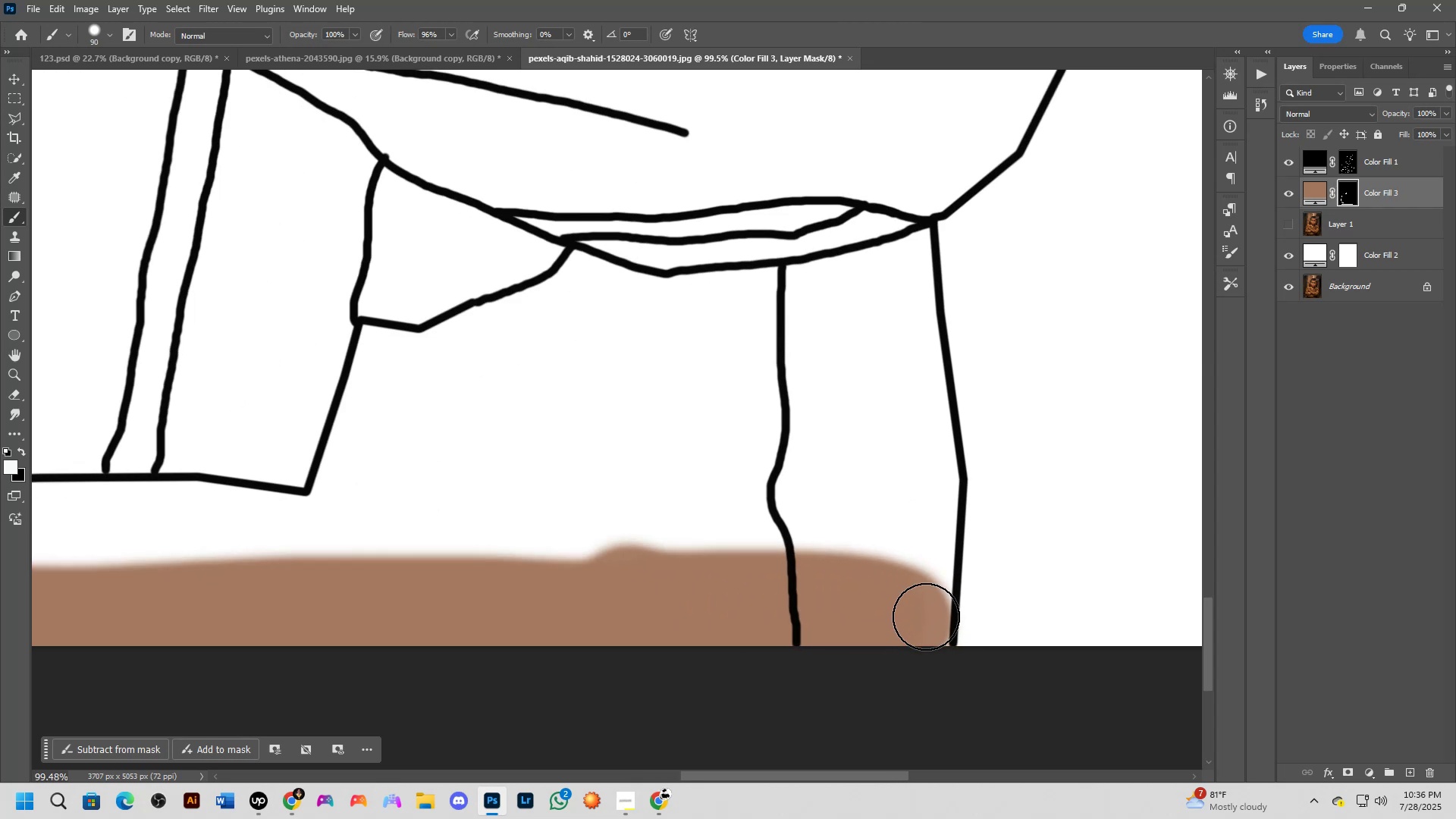 
left_click_drag(start_coordinate=[923, 624], to_coordinate=[919, 646])
 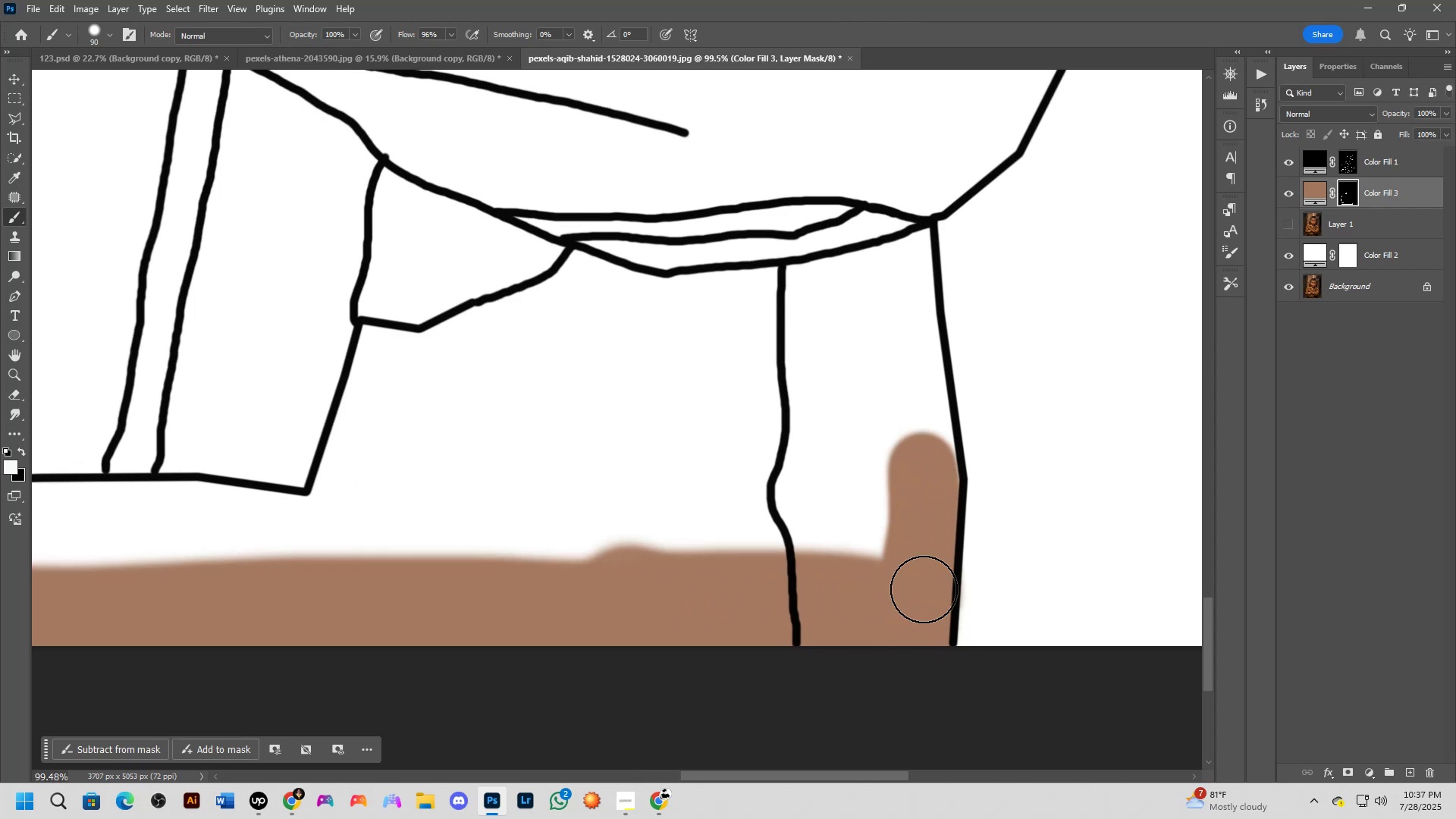 
hold_key(key=Space, duration=0.53)
 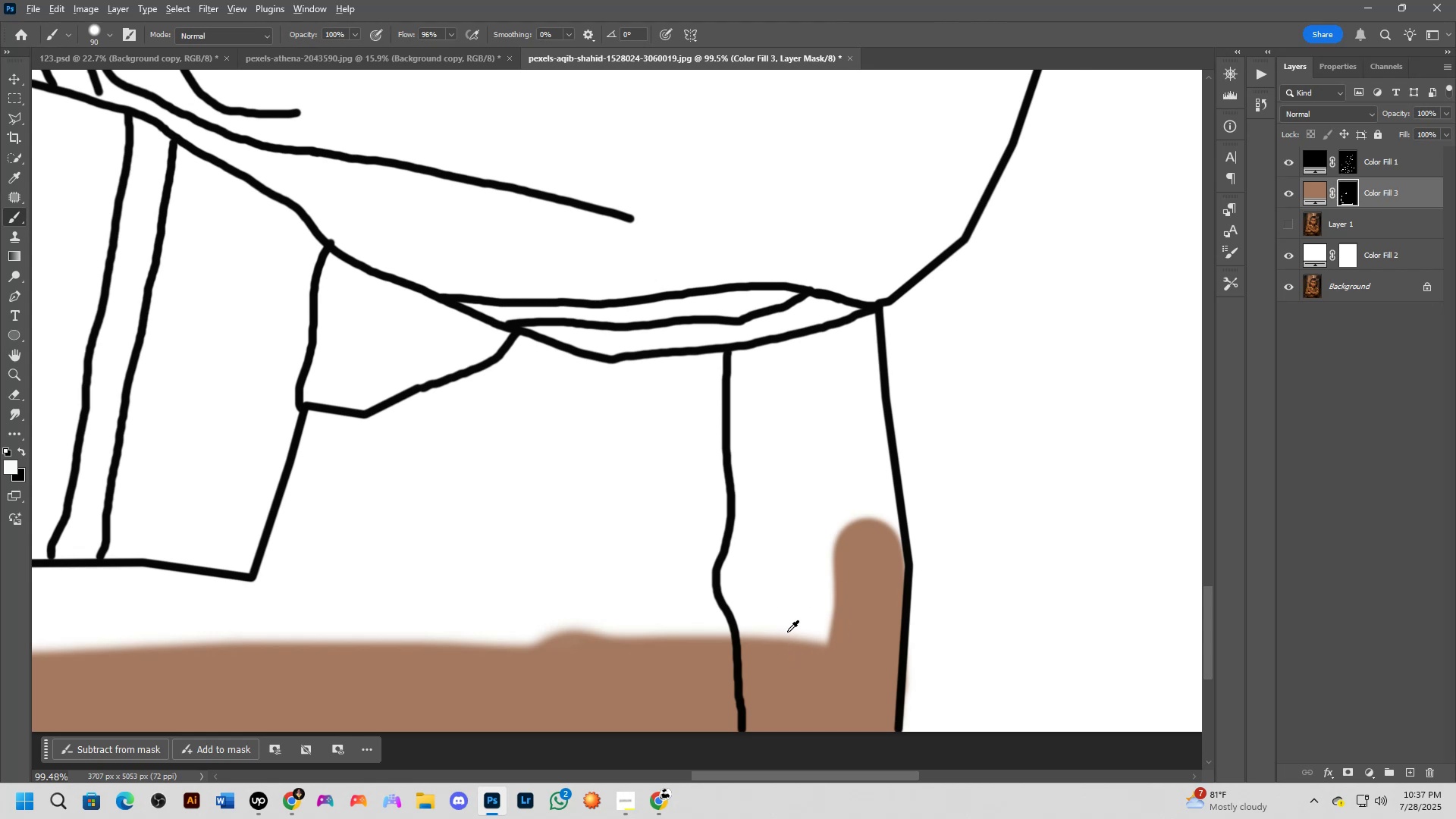 
left_click_drag(start_coordinate=[880, 504], to_coordinate=[825, 589])
 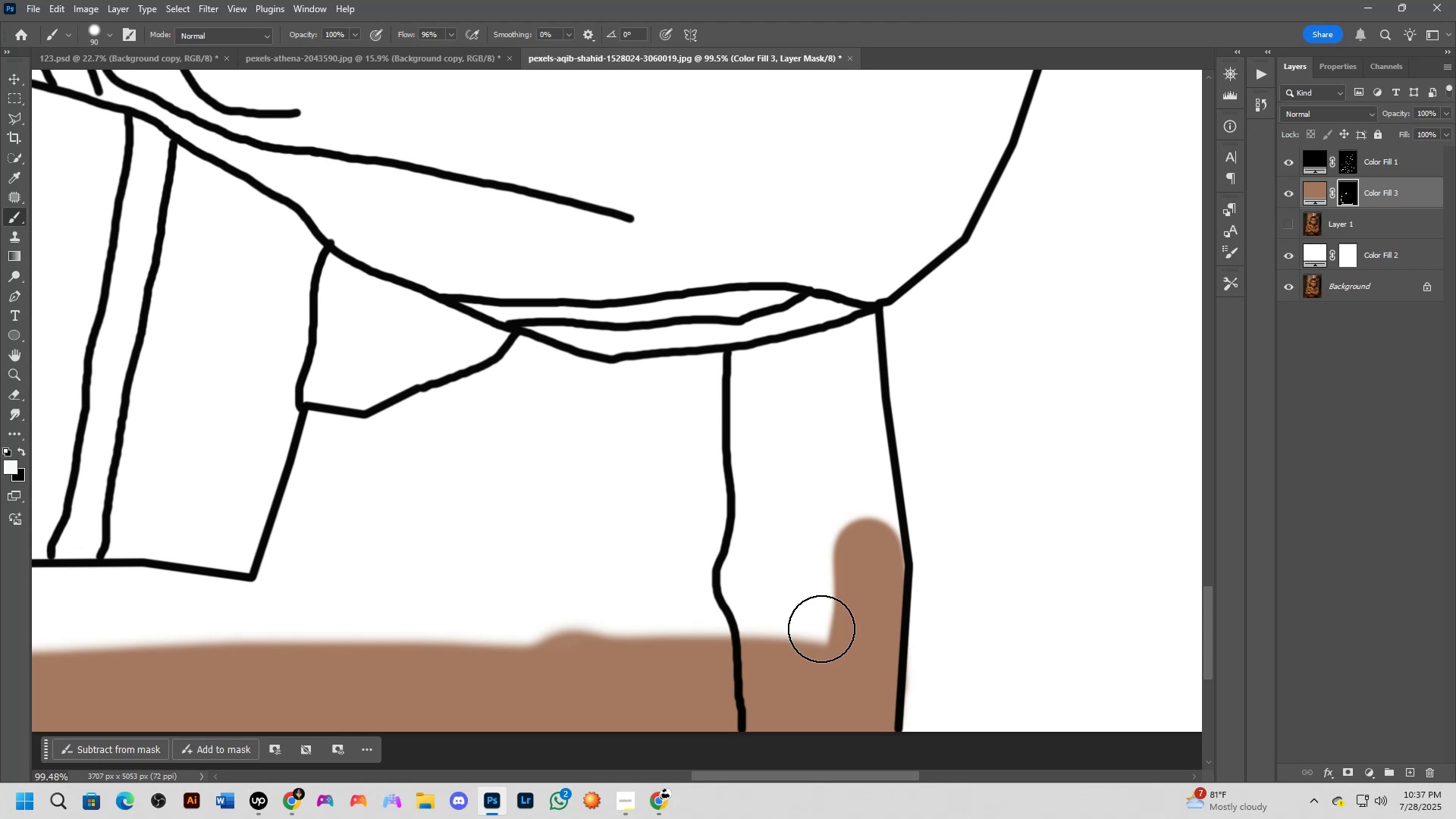 
hold_key(key=AltLeft, duration=0.41)
 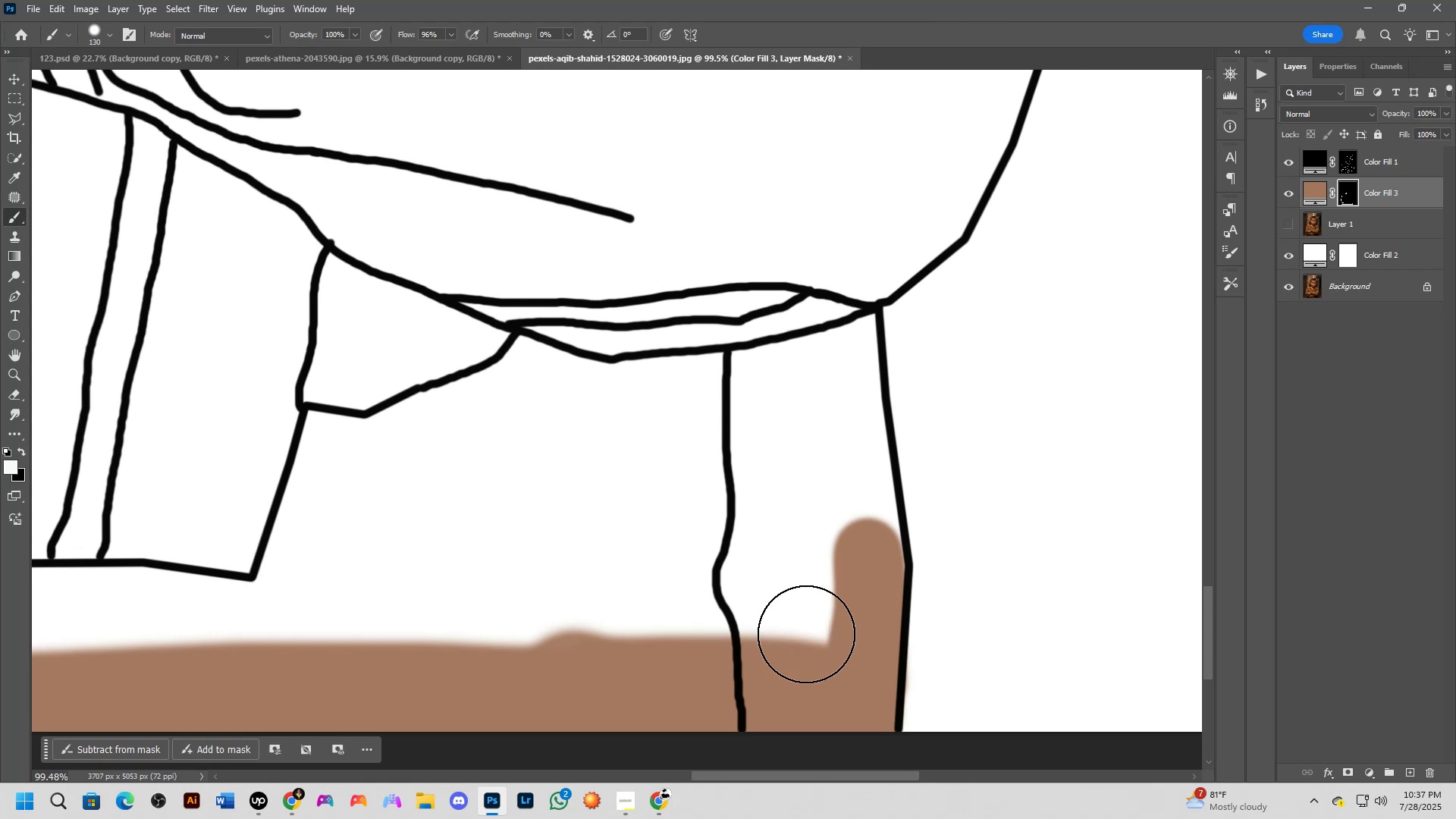 
left_click_drag(start_coordinate=[805, 640], to_coordinate=[827, 374])
 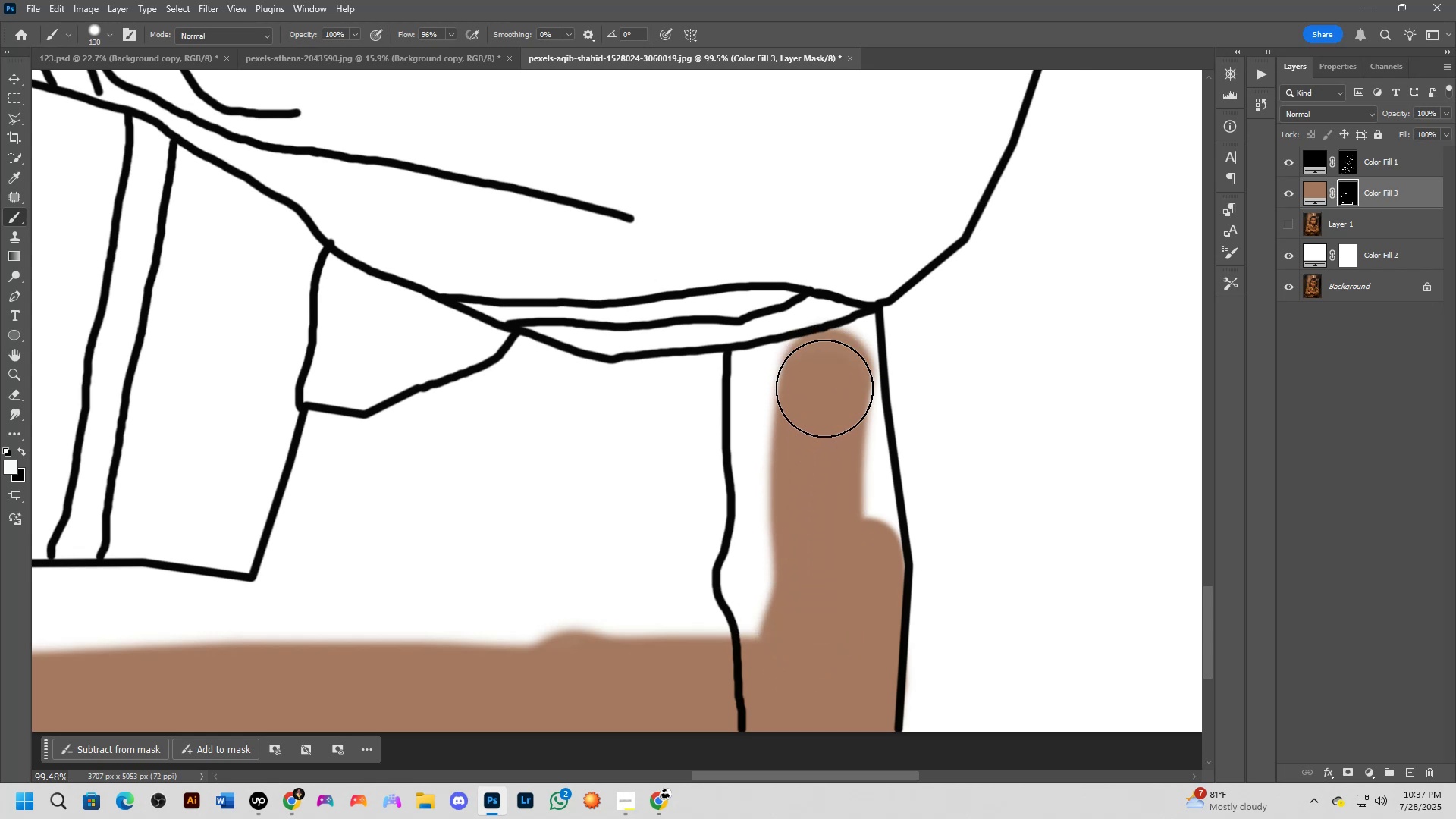 
hold_key(key=Space, duration=0.48)
 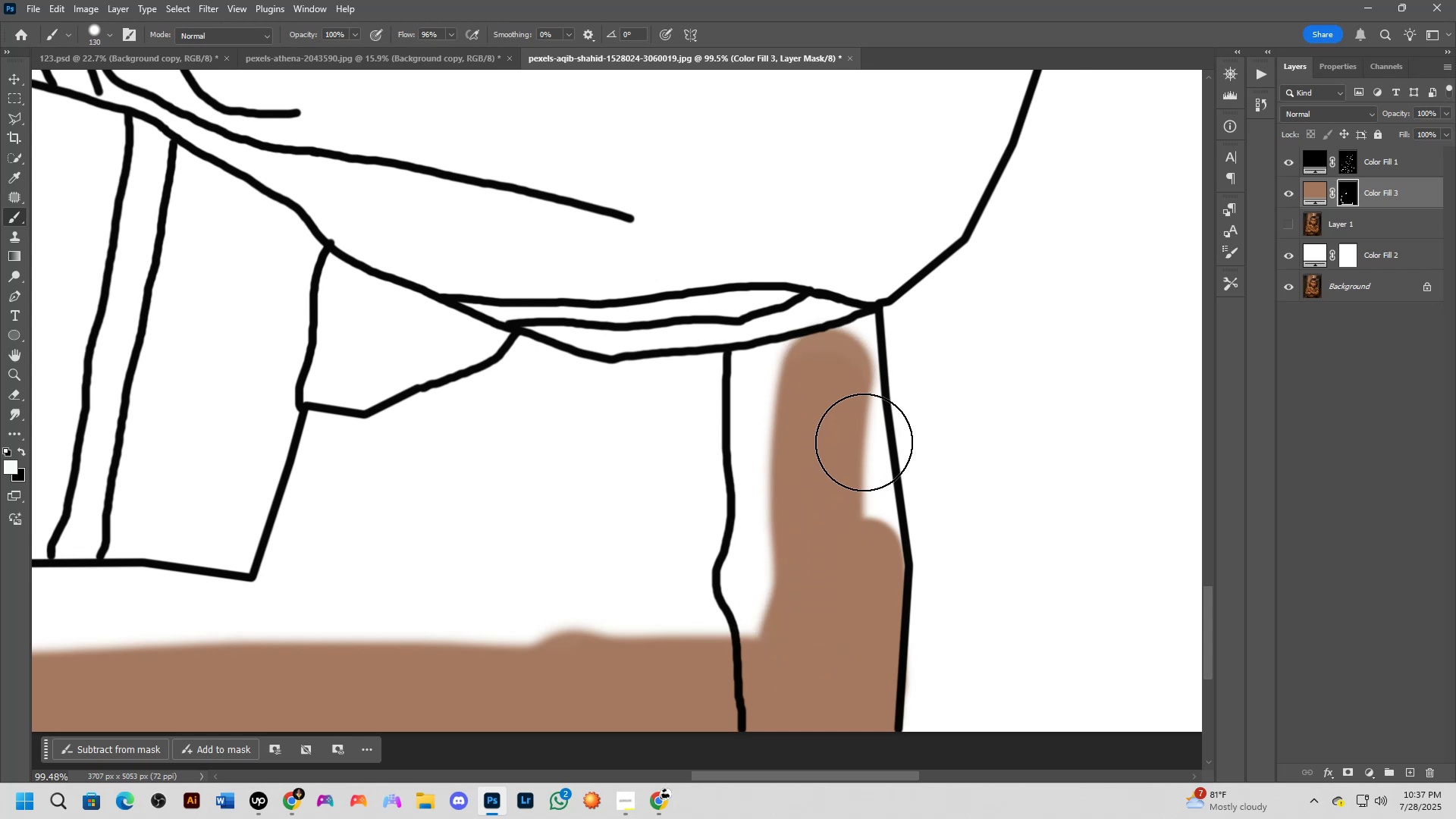 
hold_key(key=Space, duration=0.52)
 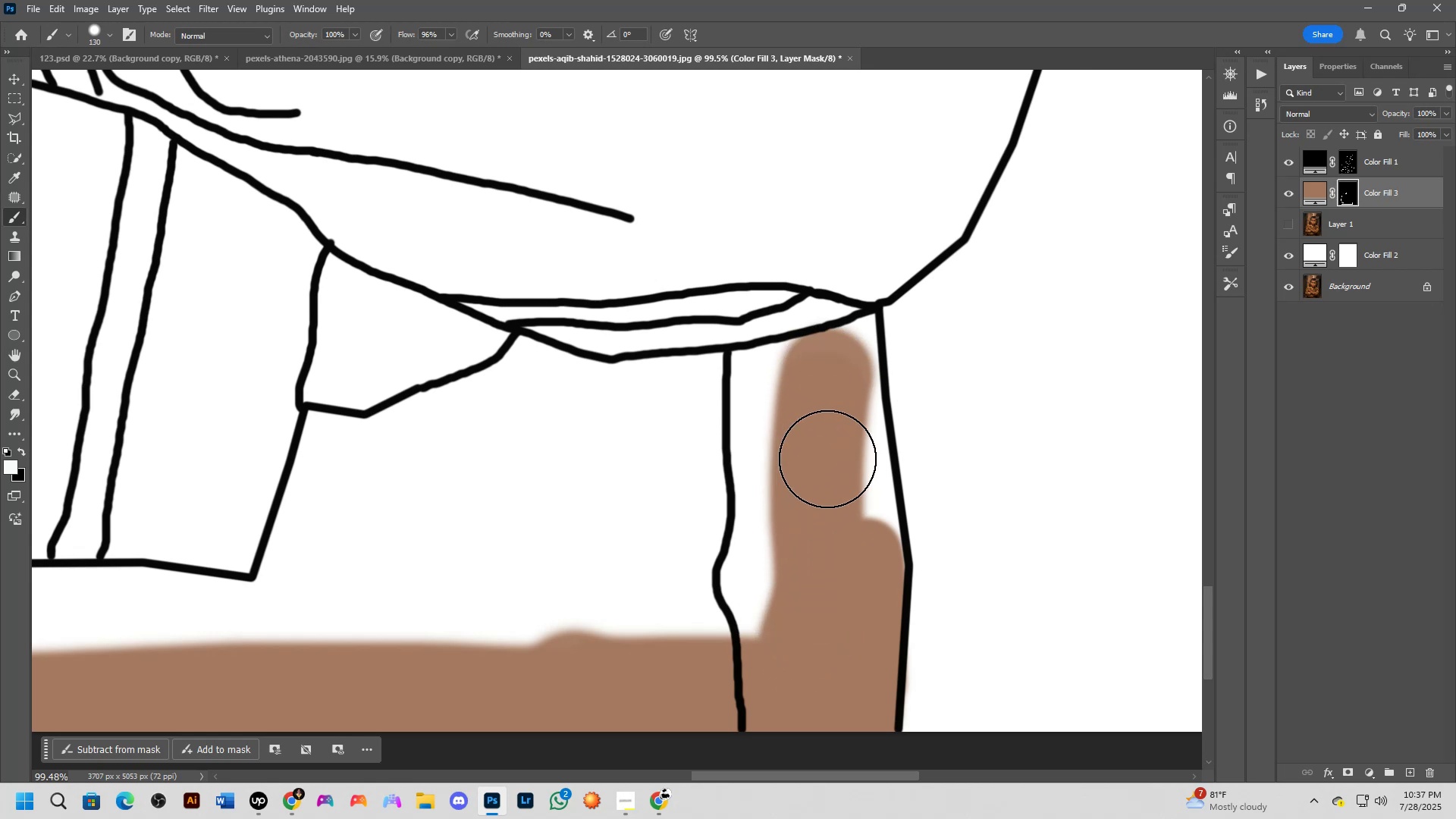 
hold_key(key=Space, duration=0.59)
 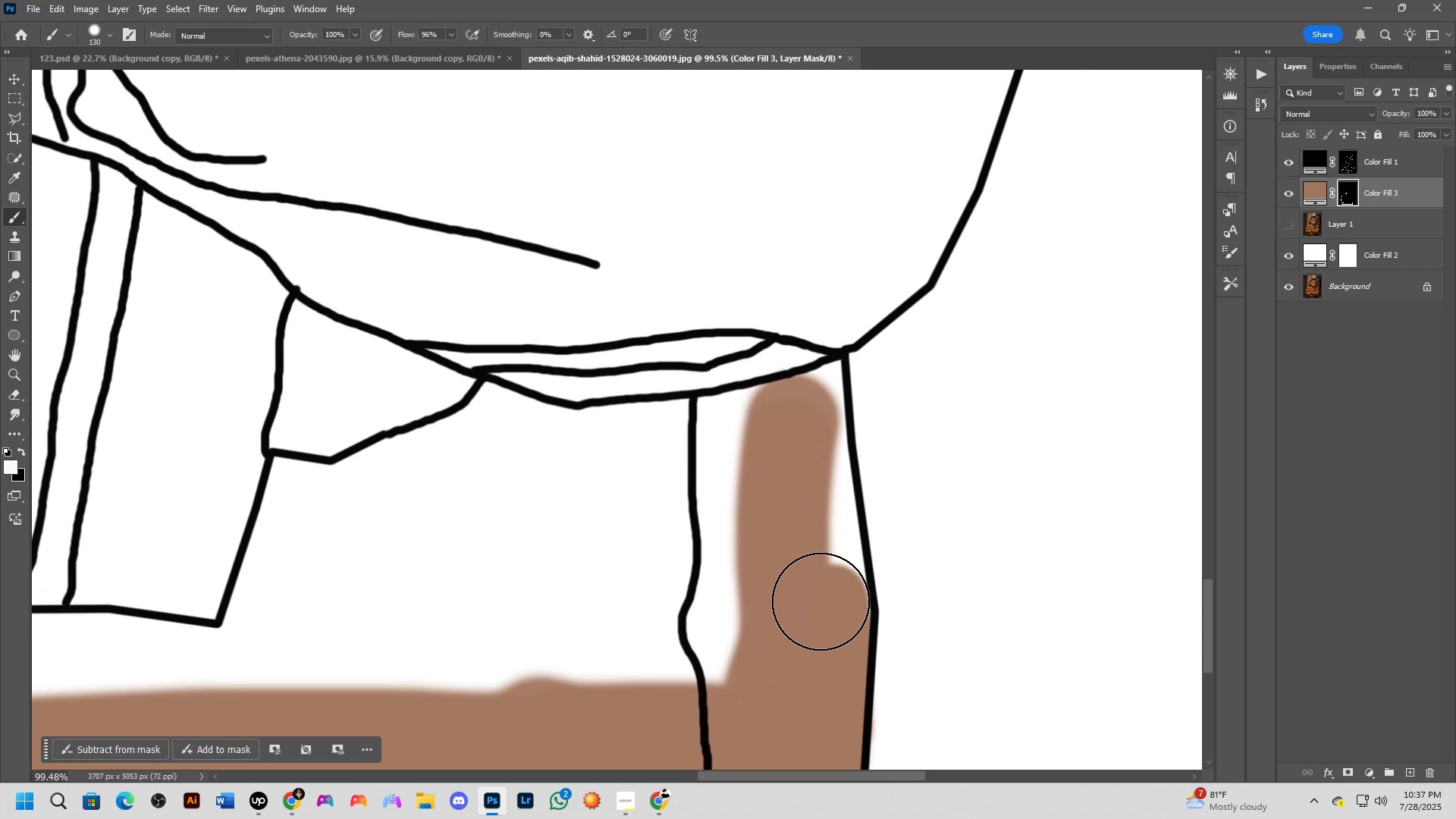 
left_click_drag(start_coordinate=[825, 457], to_coordinate=[791, 503])
 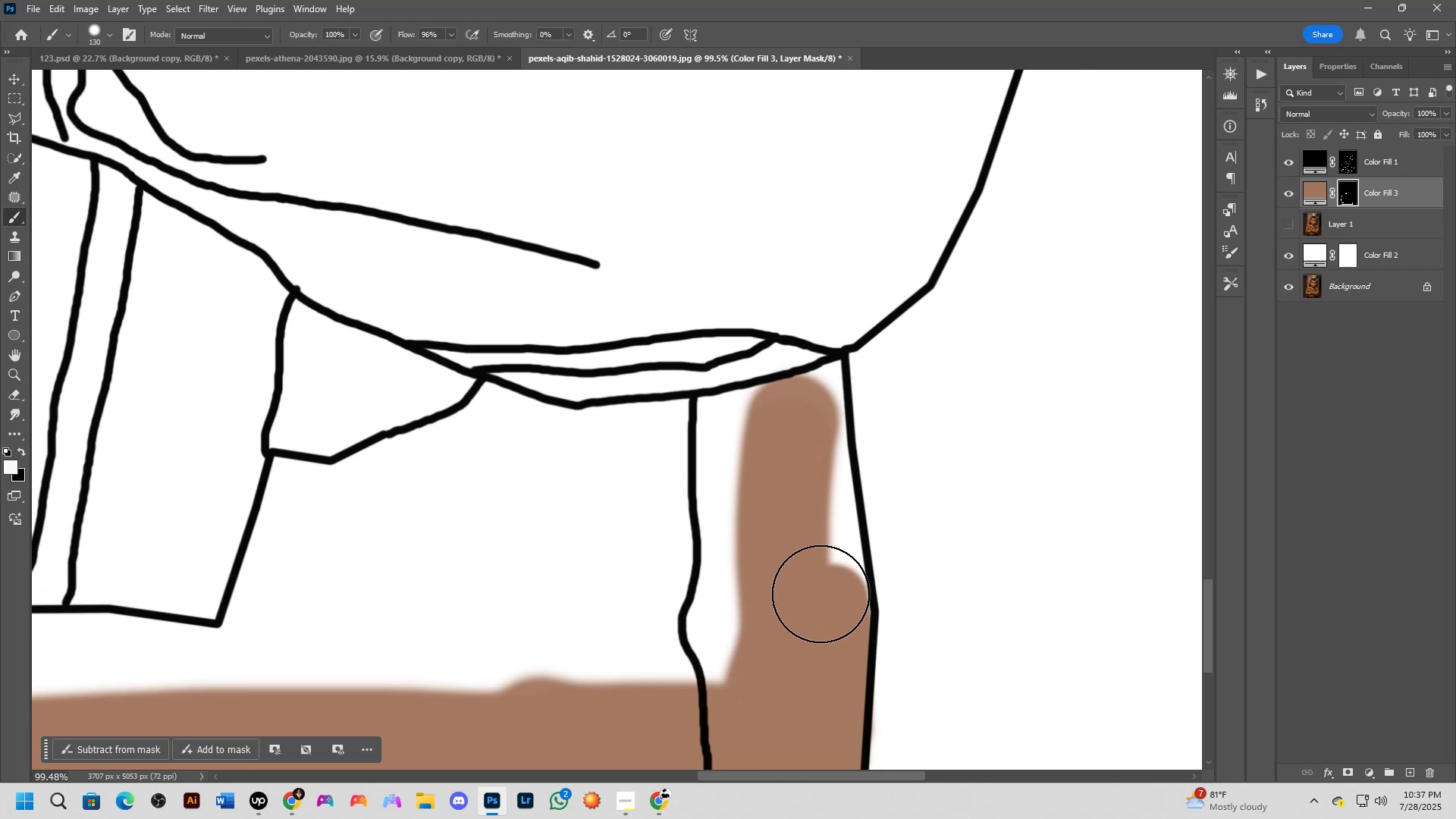 
hold_key(key=AltLeft, duration=0.65)
 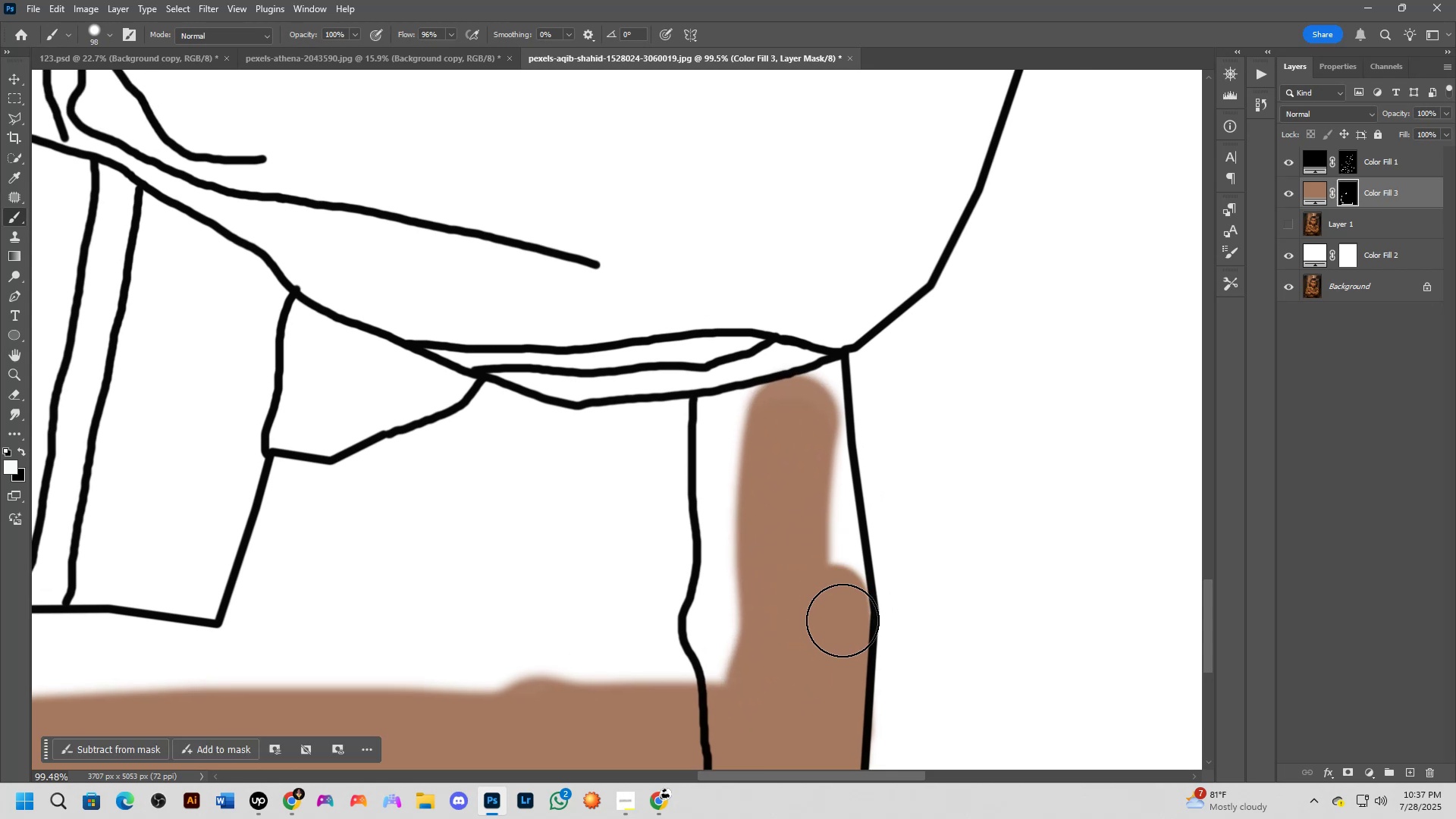 
left_click_drag(start_coordinate=[843, 619], to_coordinate=[813, 400])
 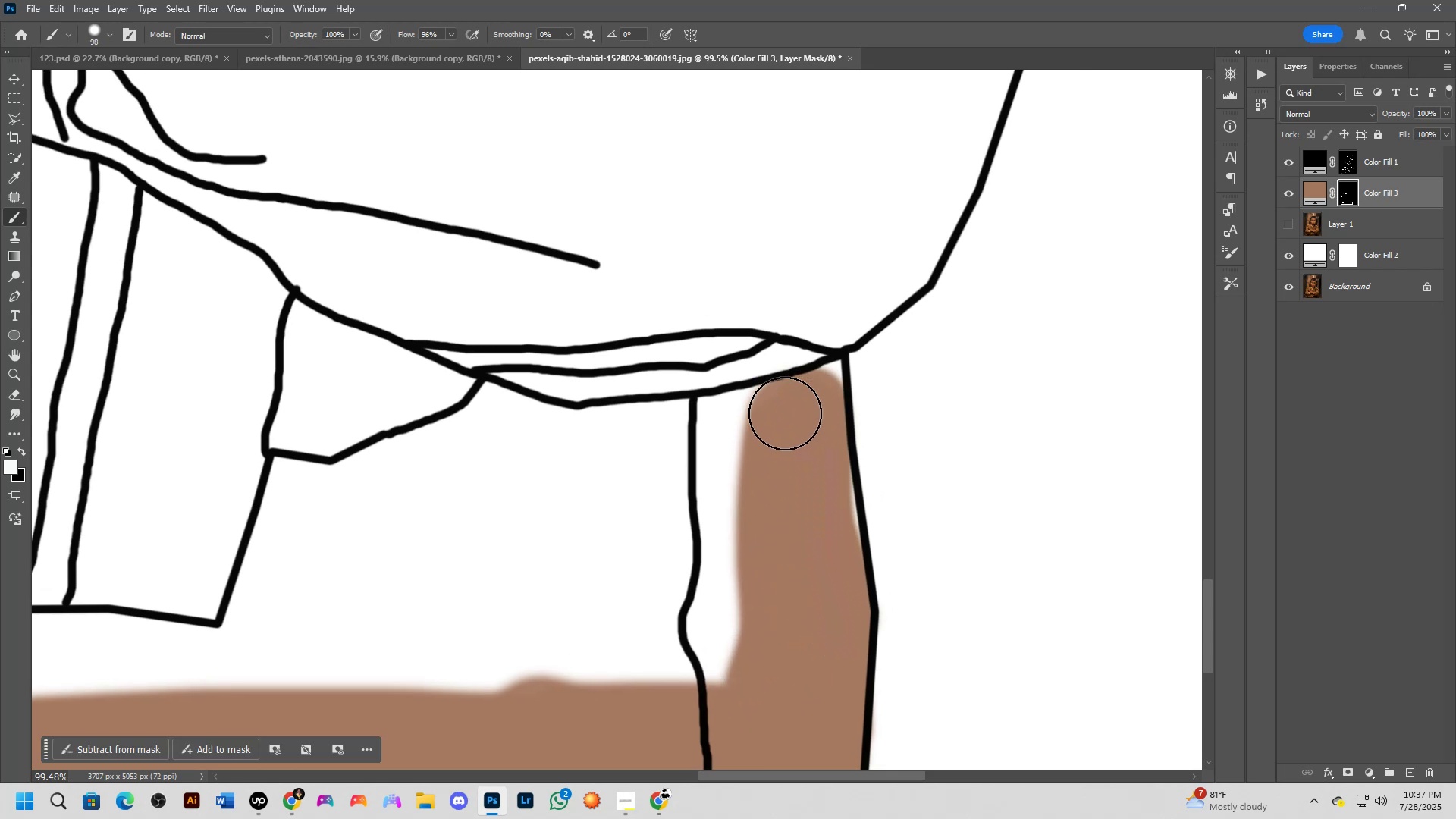 
hold_key(key=Space, duration=0.57)
 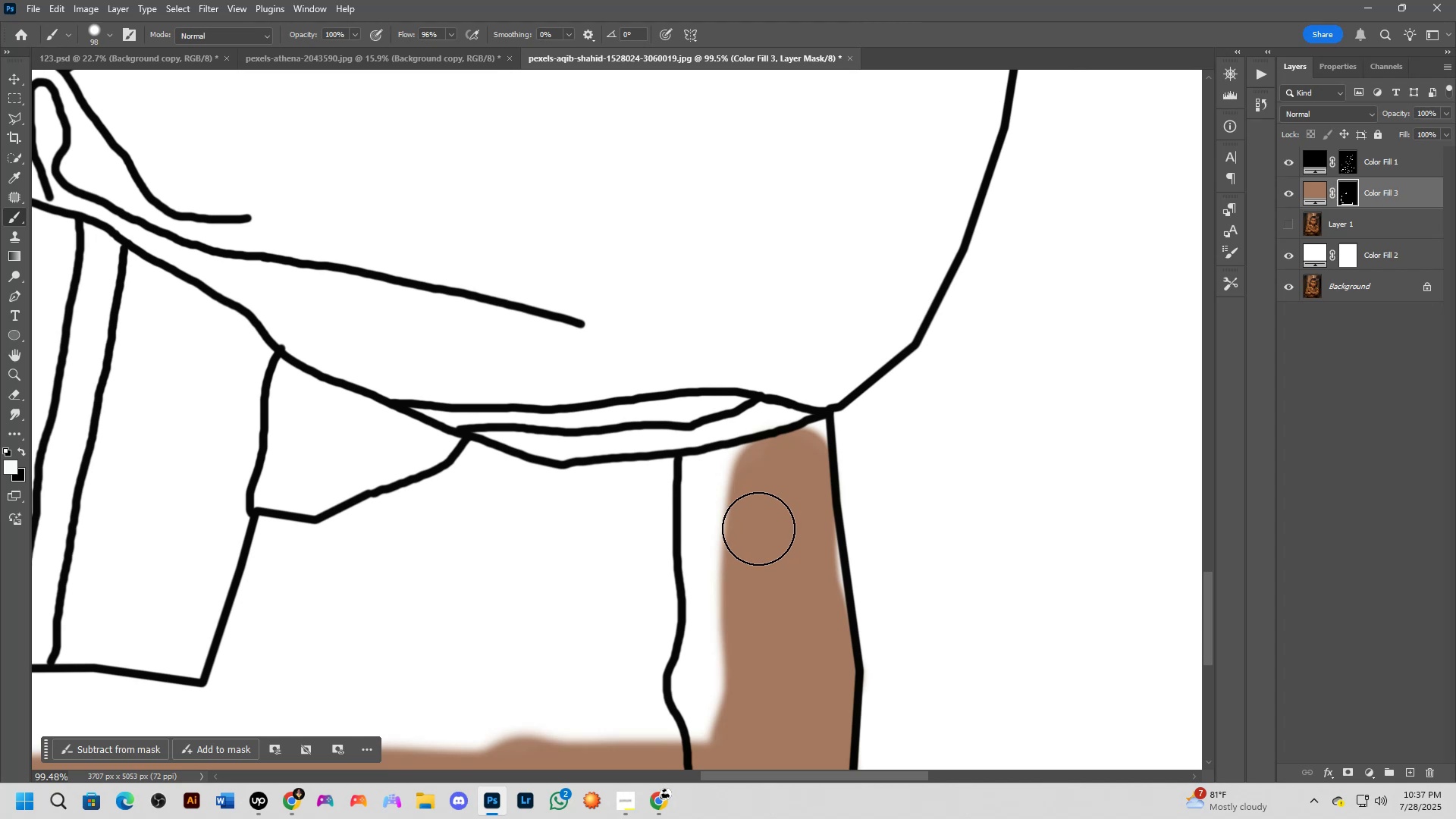 
left_click_drag(start_coordinate=[741, 448], to_coordinate=[726, 507])
 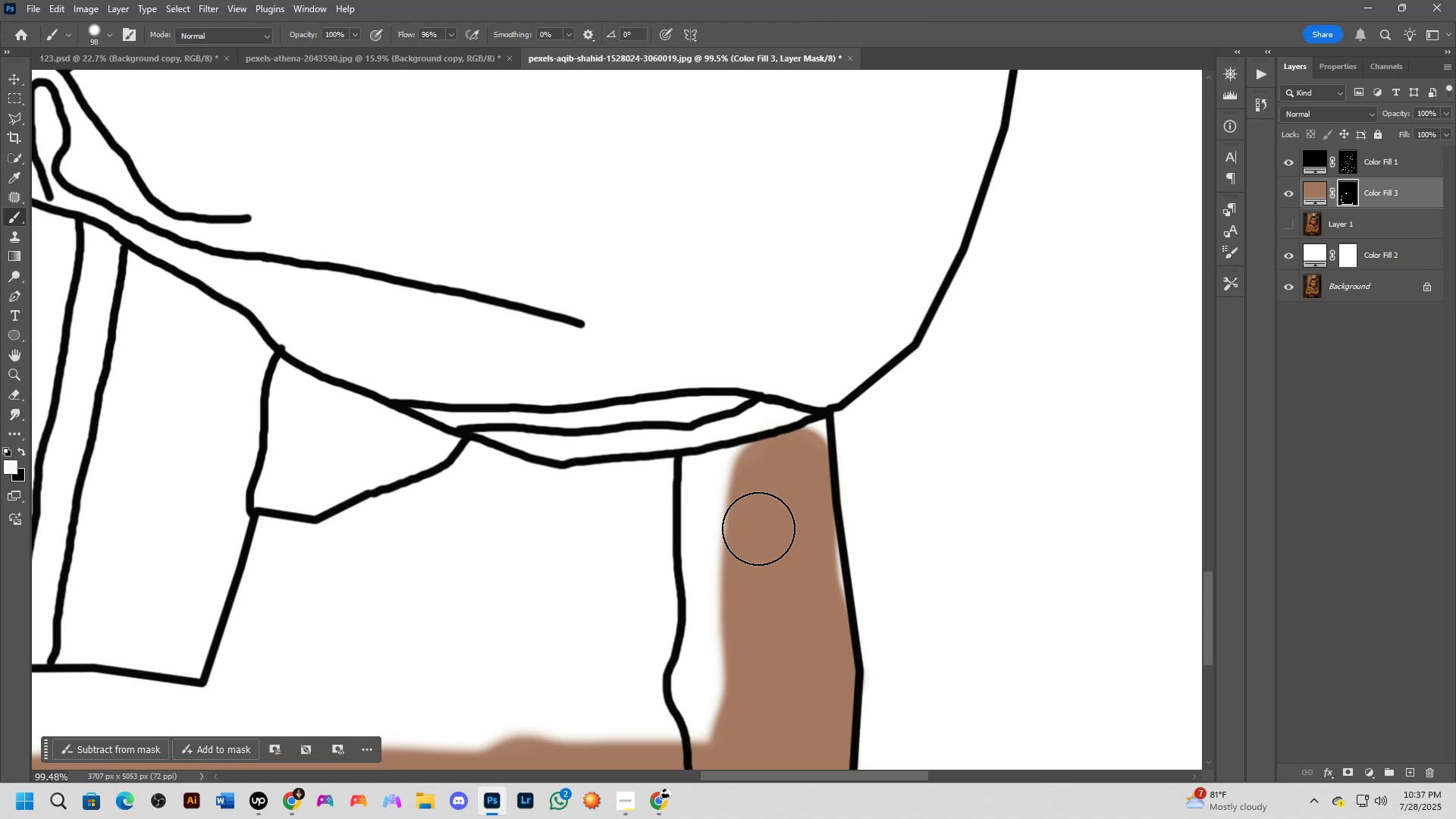 
hold_key(key=Space, duration=0.56)
 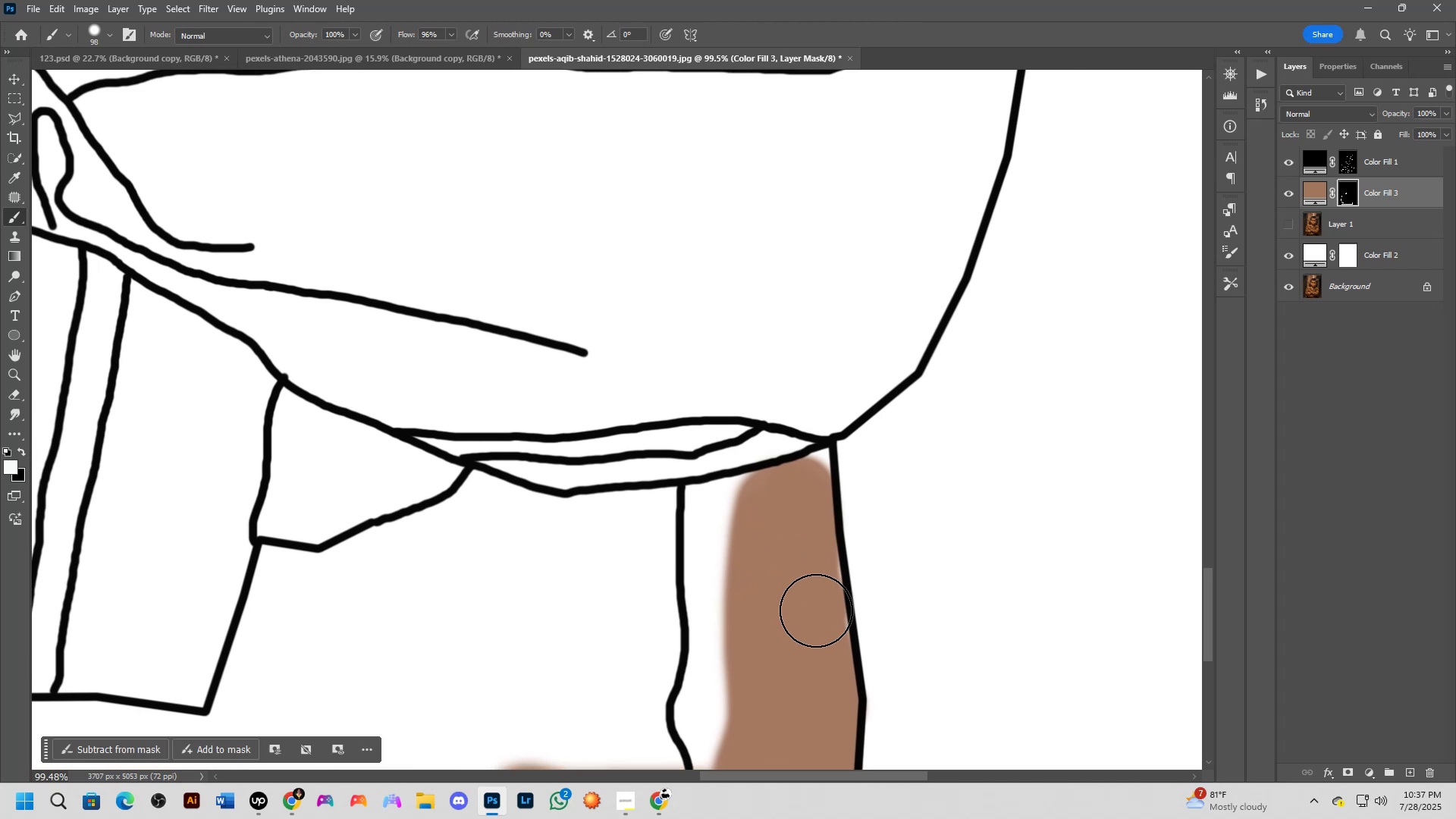 
left_click_drag(start_coordinate=[774, 524], to_coordinate=[777, 553])
 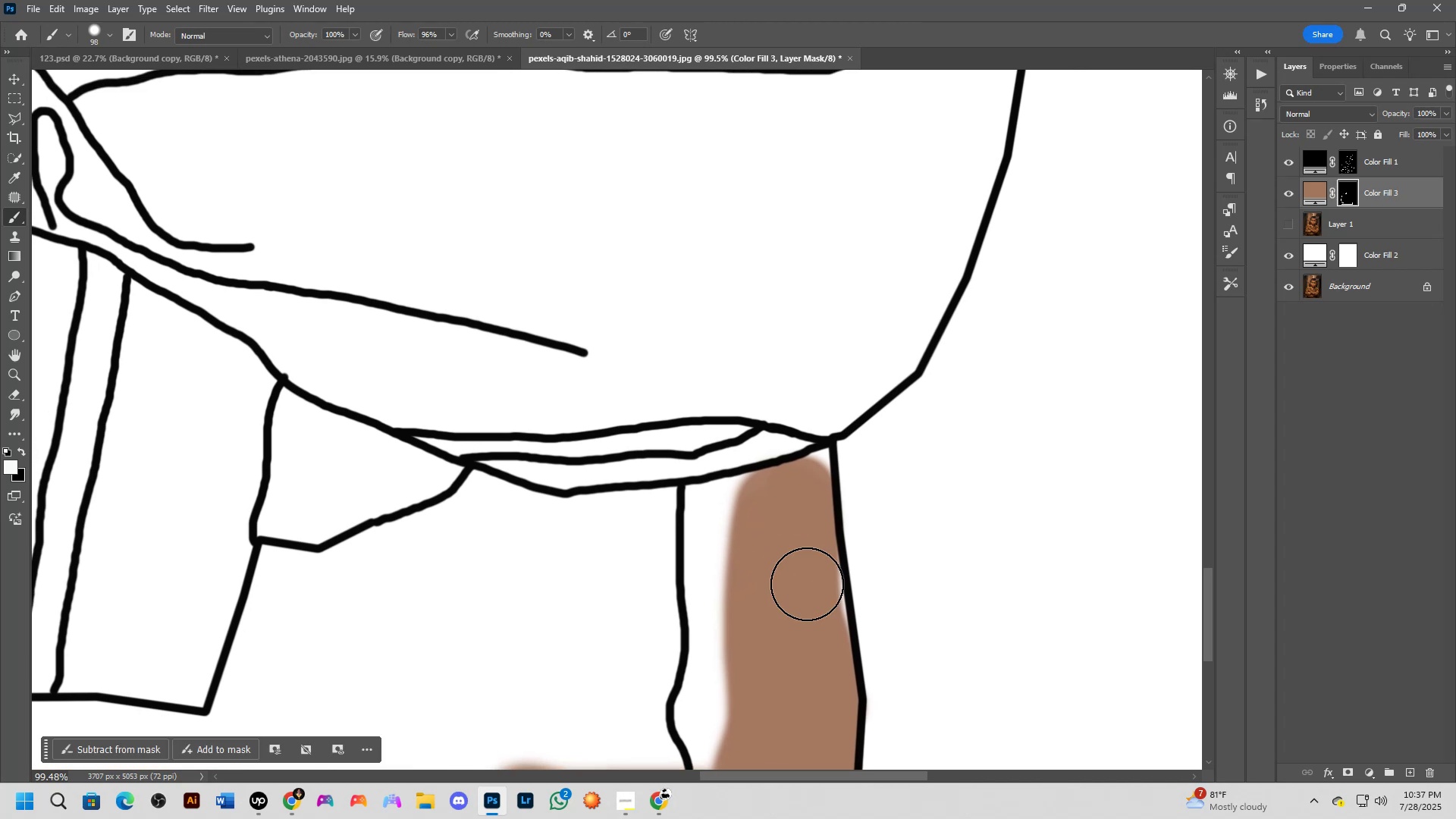 
left_click_drag(start_coordinate=[814, 604], to_coordinate=[721, 581])
 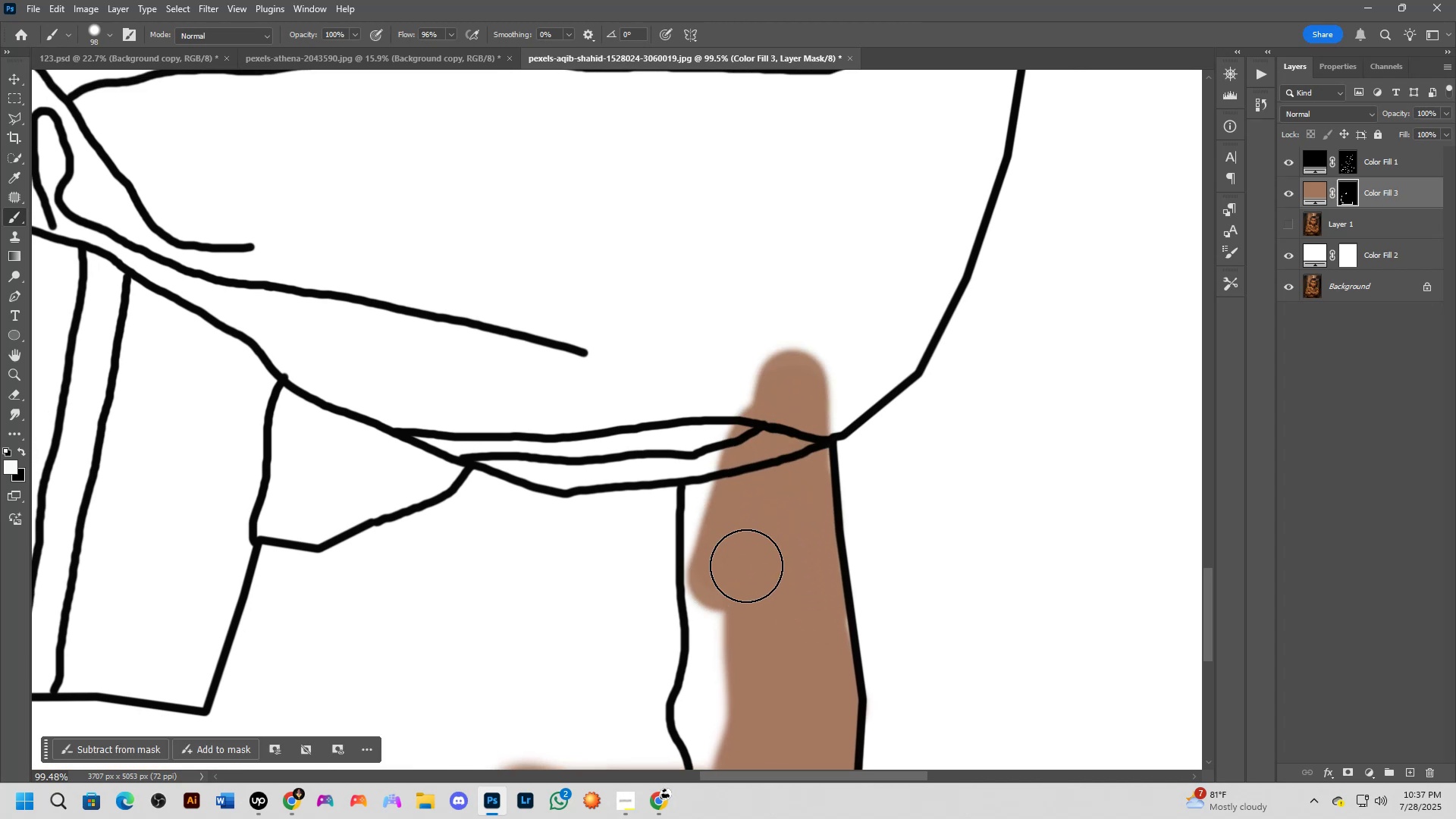 
scroll: coordinate [658, 591], scroll_direction: down, amount: 12.0
 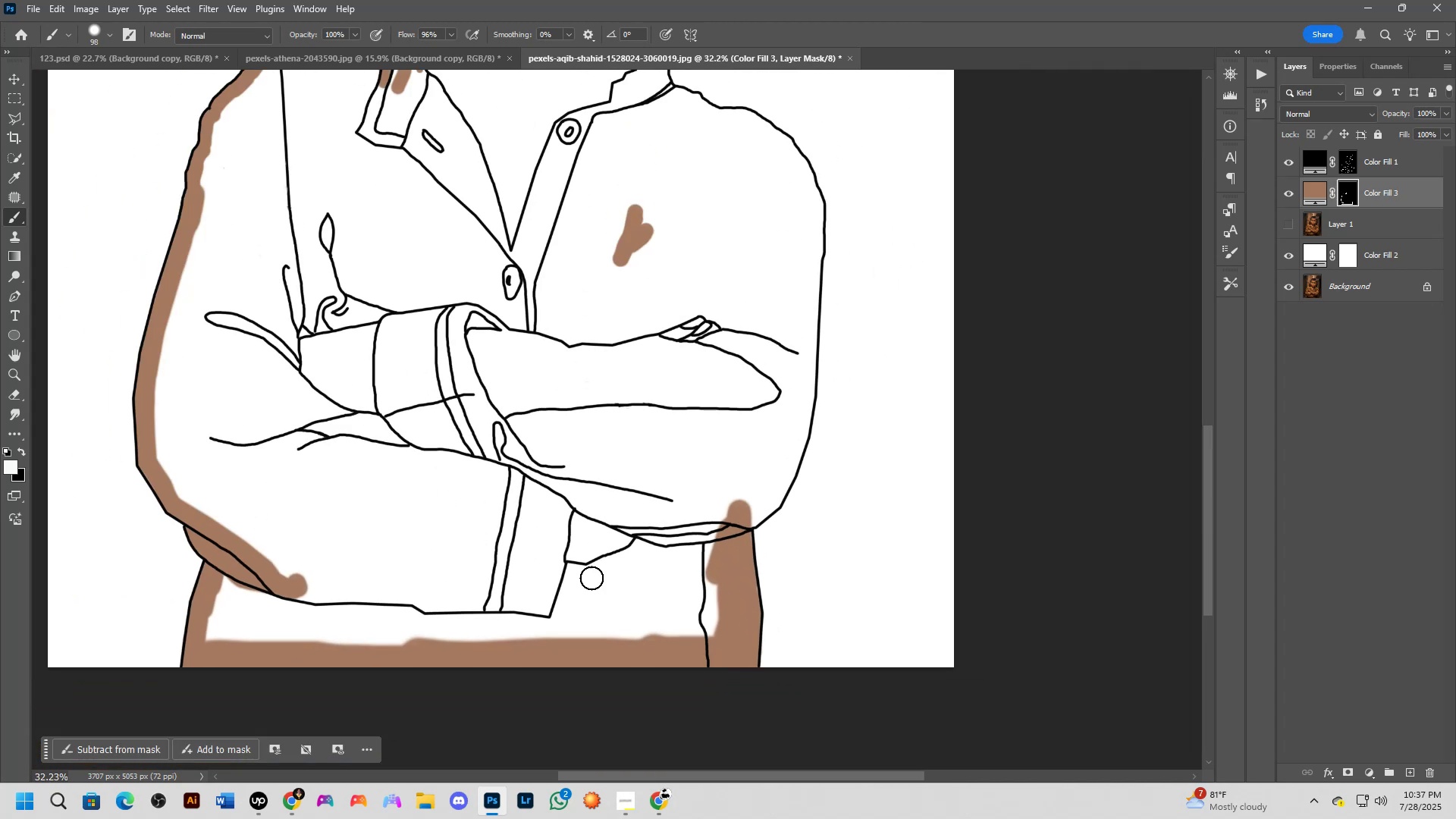 
hold_key(key=Space, duration=0.53)
 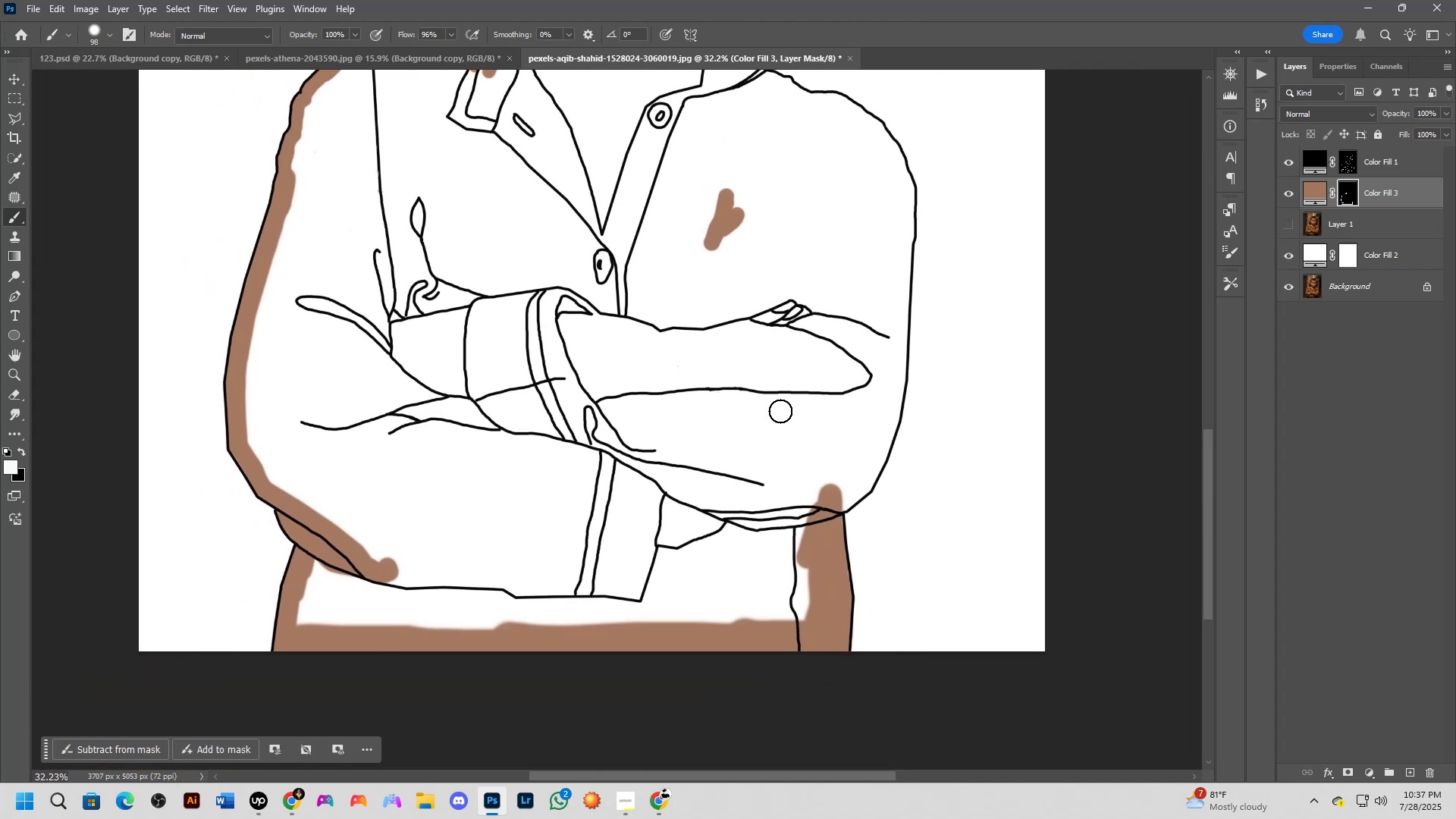 
left_click_drag(start_coordinate=[543, 570], to_coordinate=[634, 554])
 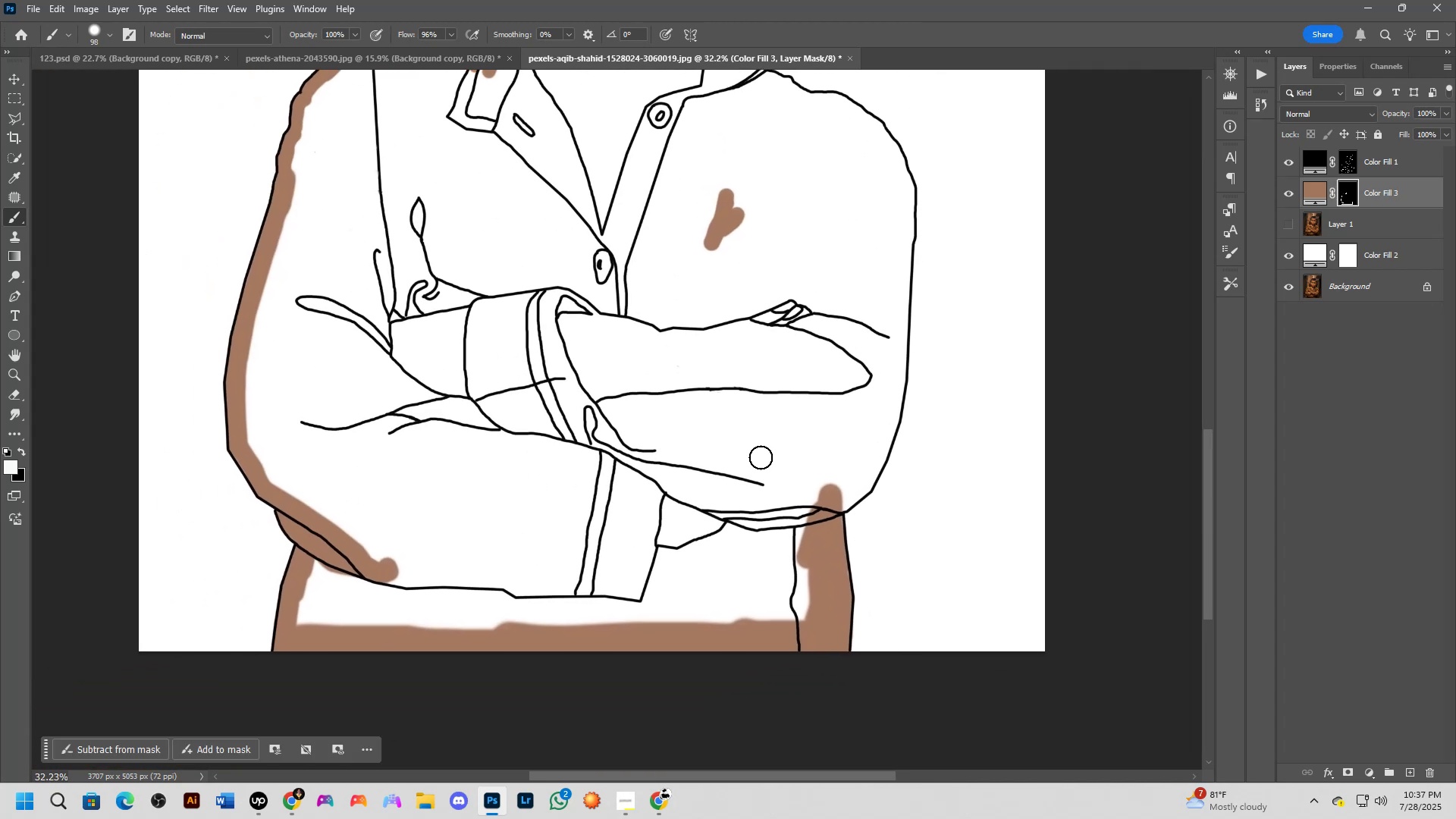 
hold_key(key=Space, duration=0.44)
 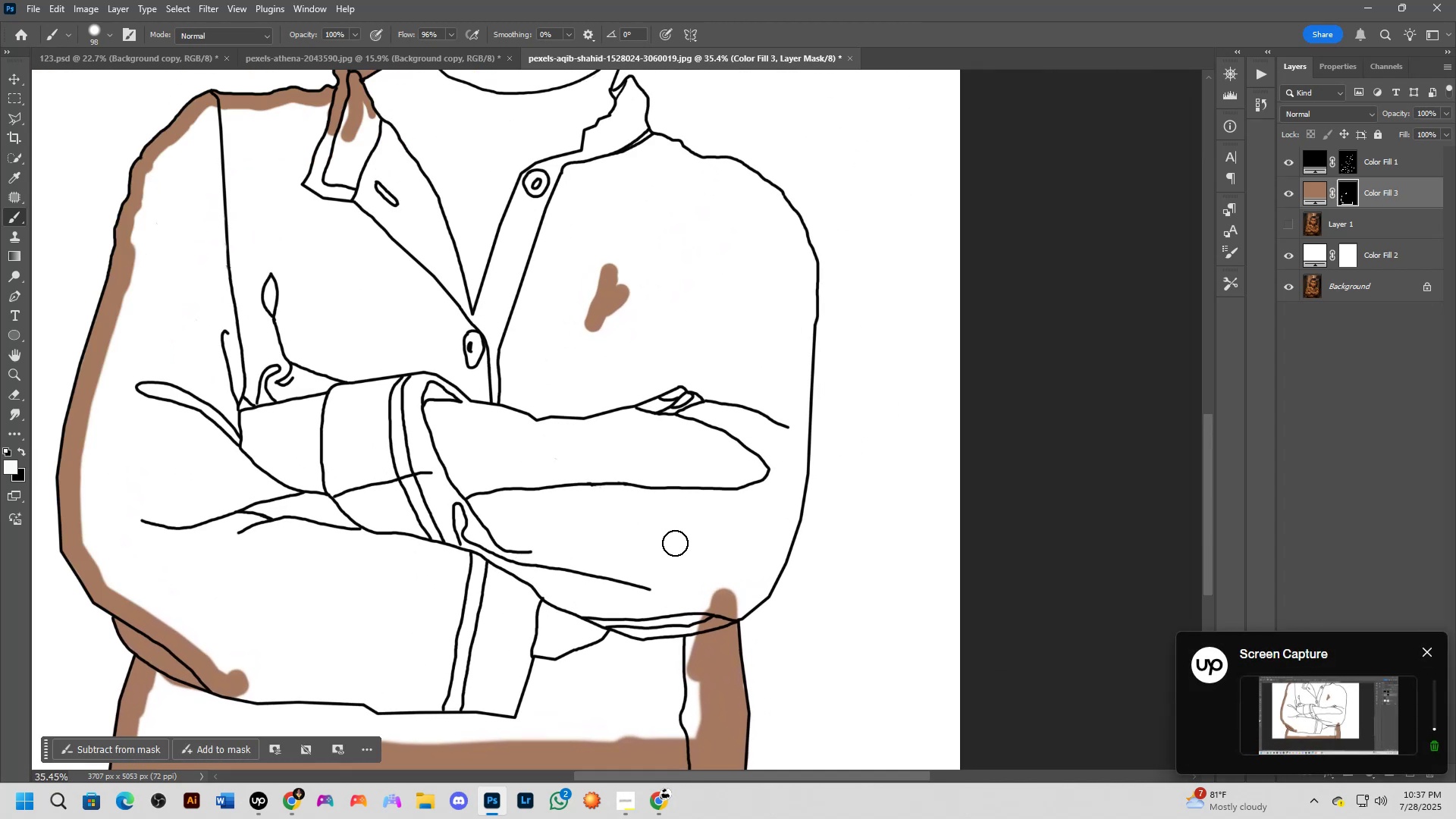 
left_click_drag(start_coordinate=[761, 429], to_coordinate=[650, 529])
 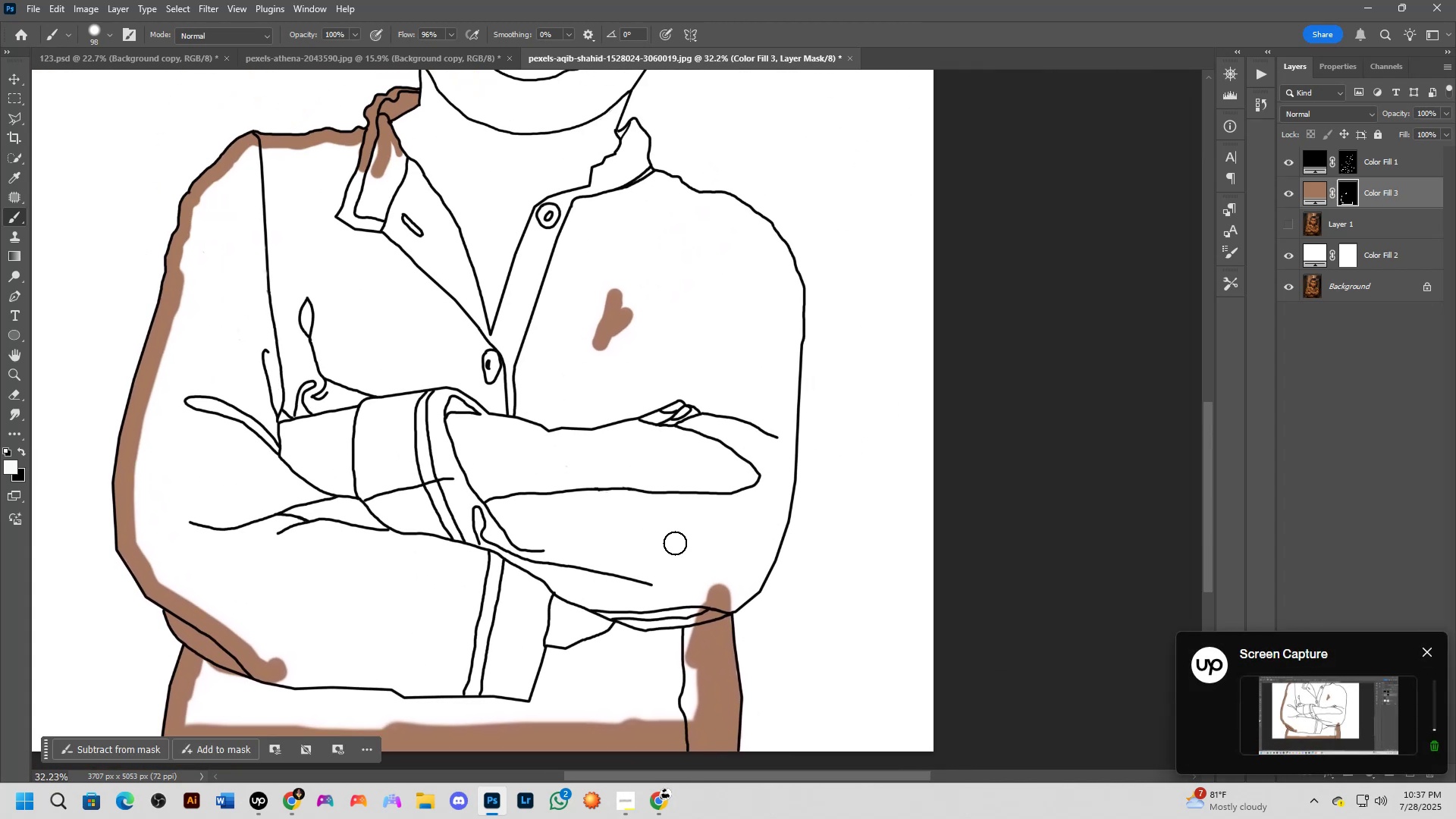 
scroll: coordinate [700, 563], scroll_direction: up, amount: 4.0
 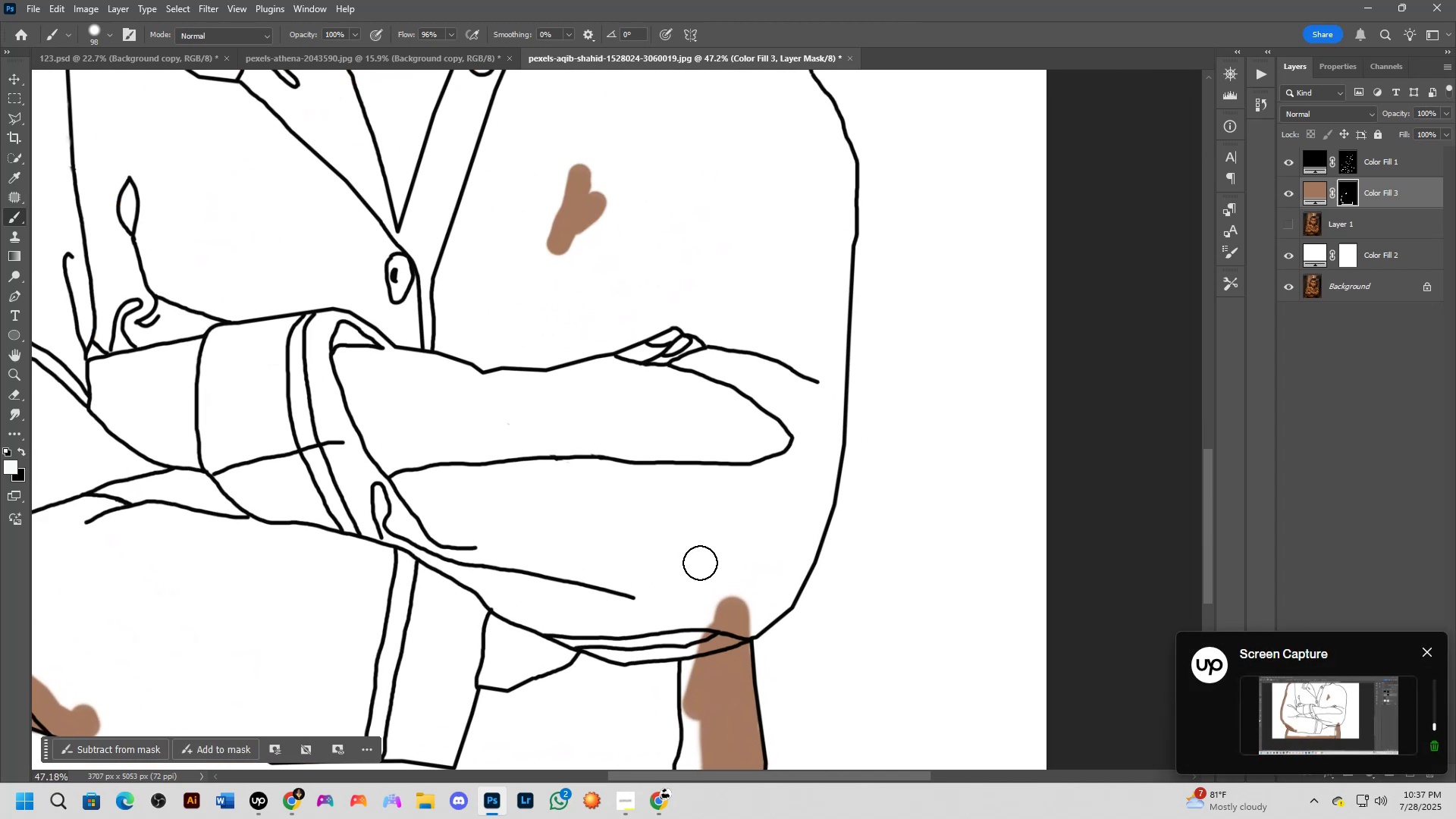 
hold_key(key=Space, duration=0.62)
 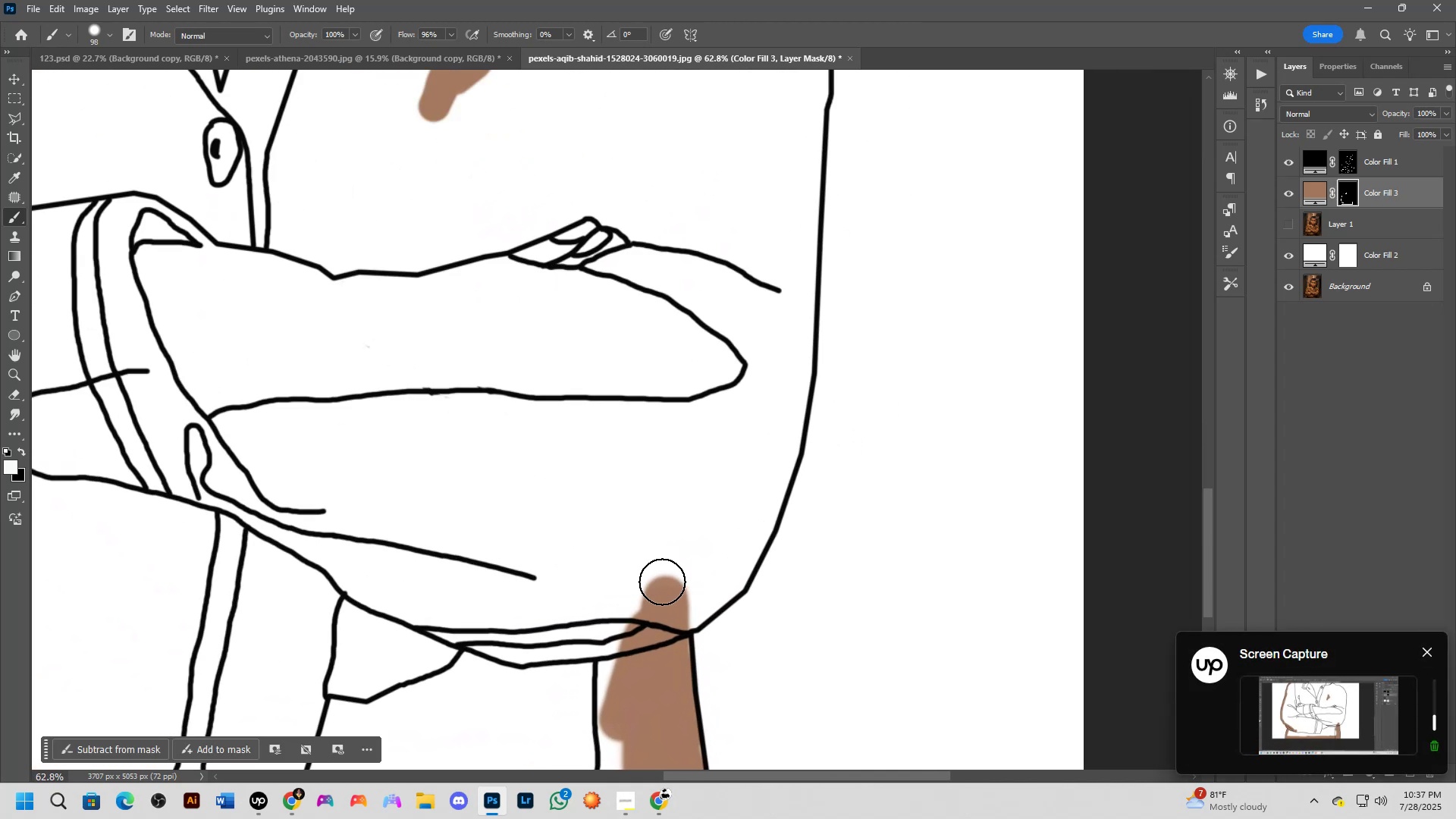 
left_click_drag(start_coordinate=[704, 595], to_coordinate=[629, 575])
 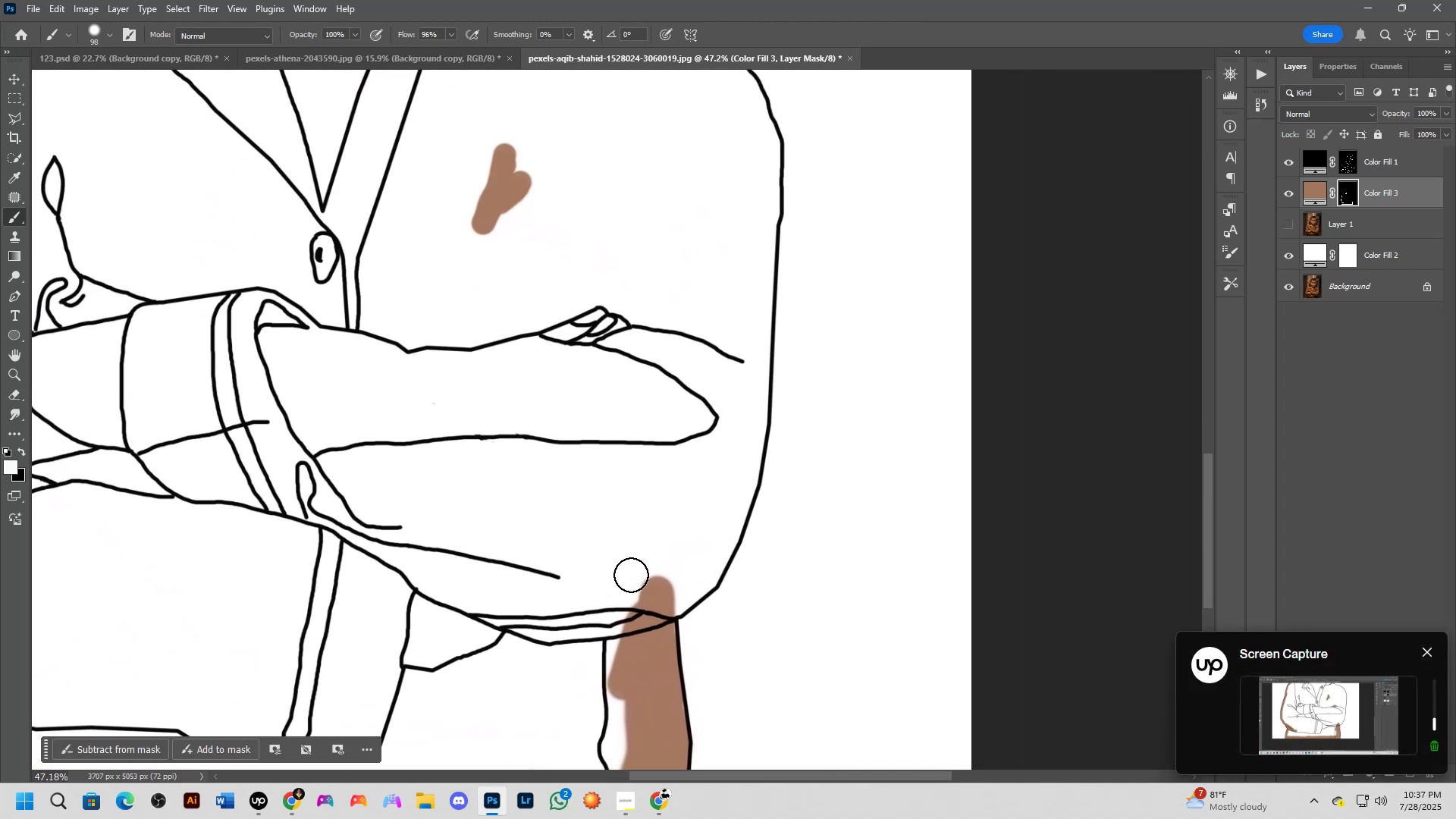 
scroll: coordinate [631, 575], scroll_direction: up, amount: 3.0
 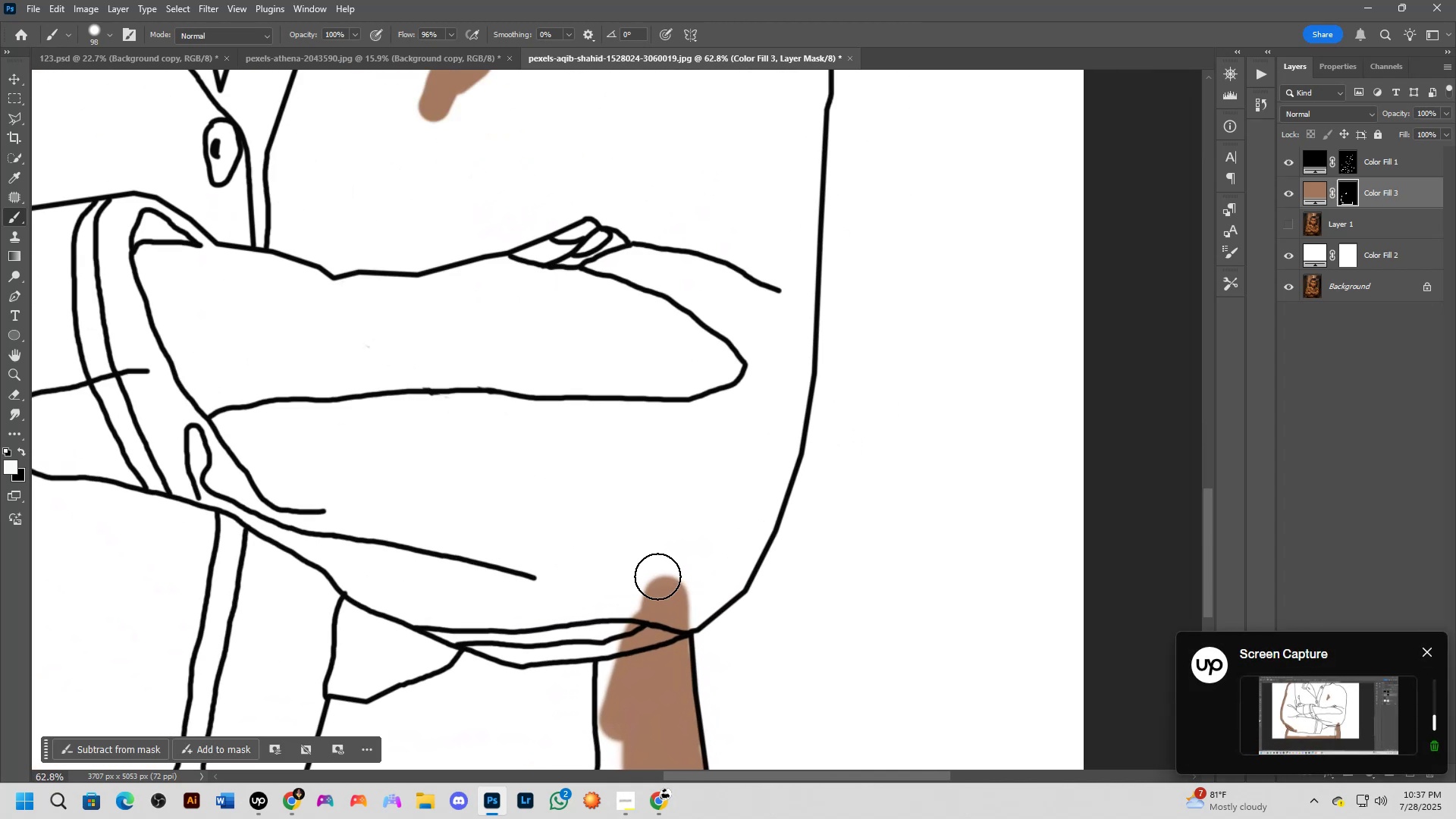 
hold_key(key=AltLeft, duration=0.51)
 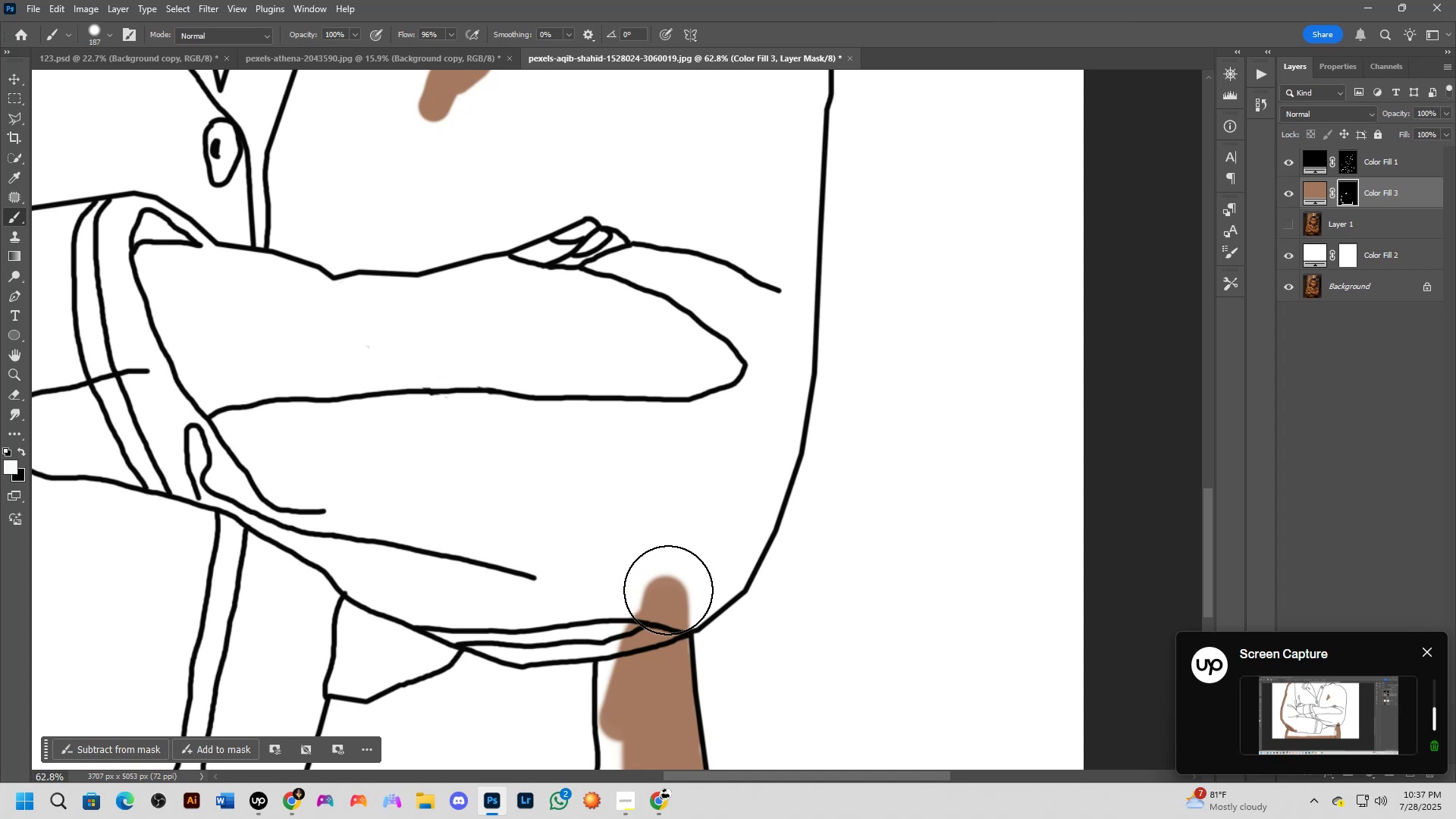 
left_click_drag(start_coordinate=[668, 590], to_coordinate=[680, 585])
 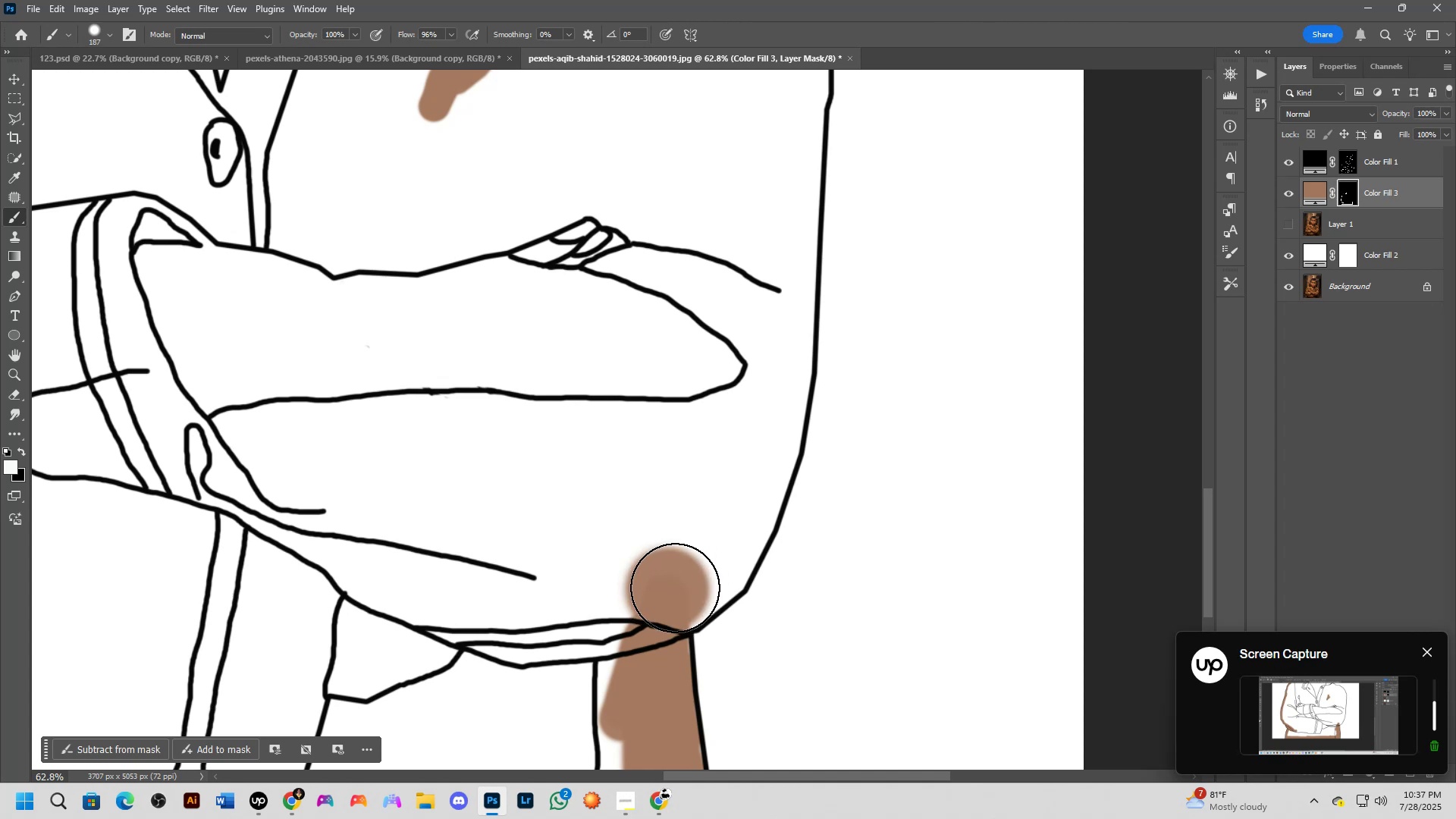 
left_click_drag(start_coordinate=[674, 588], to_coordinate=[759, 421])
 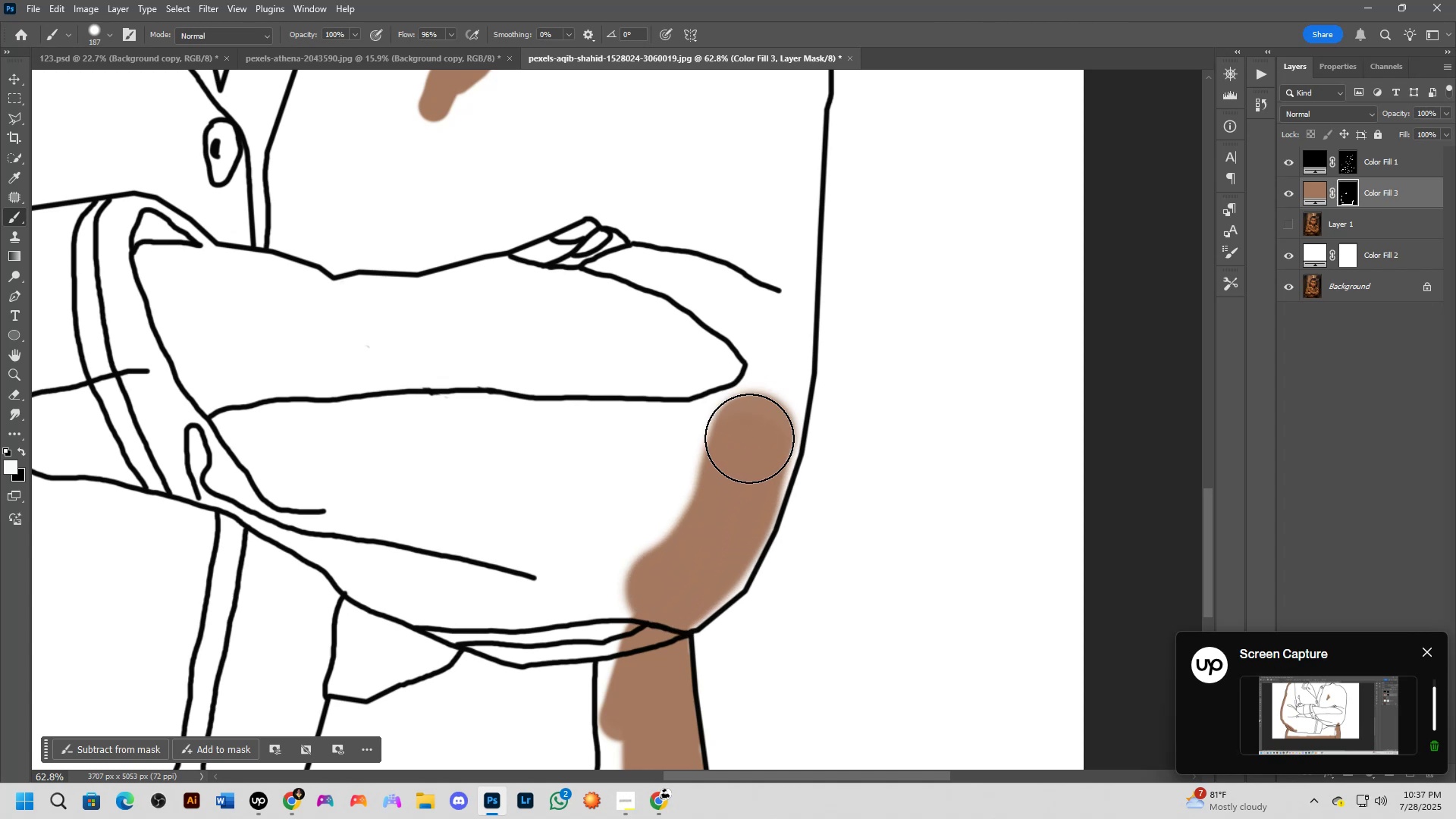 
hold_key(key=Space, duration=0.47)
 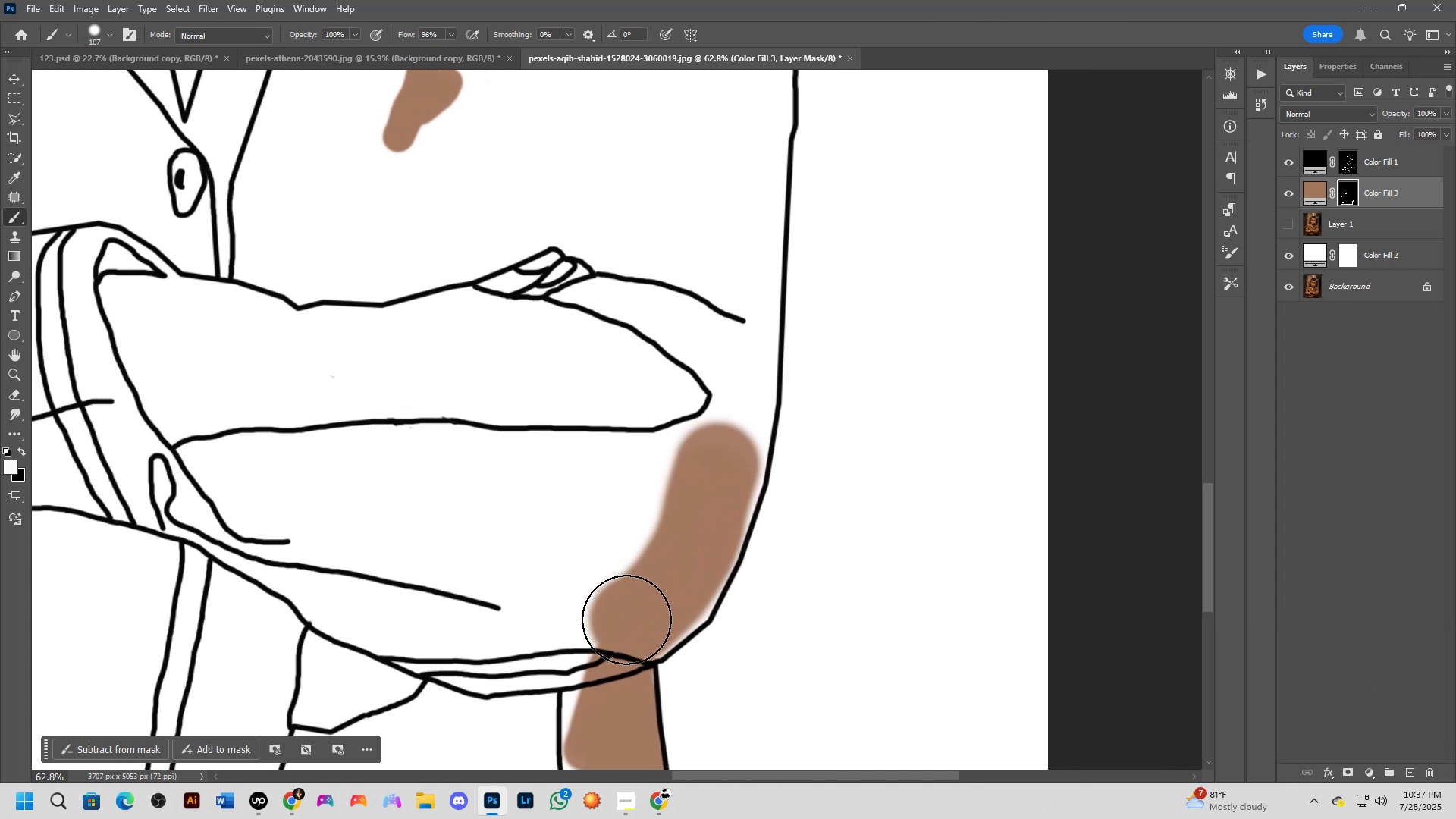 
left_click_drag(start_coordinate=[727, 462], to_coordinate=[692, 492])
 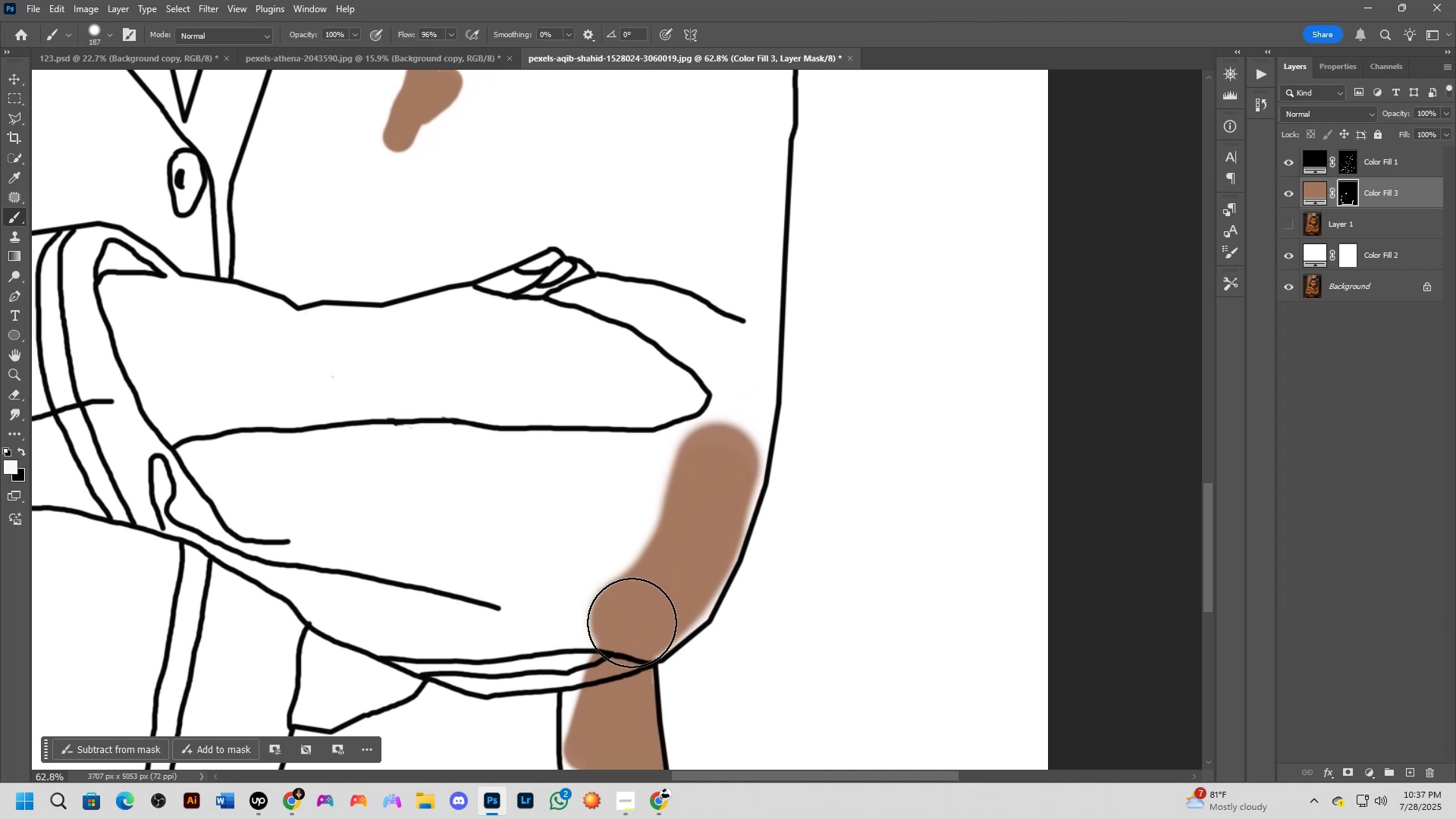 
key(Shift+ShiftLeft)
 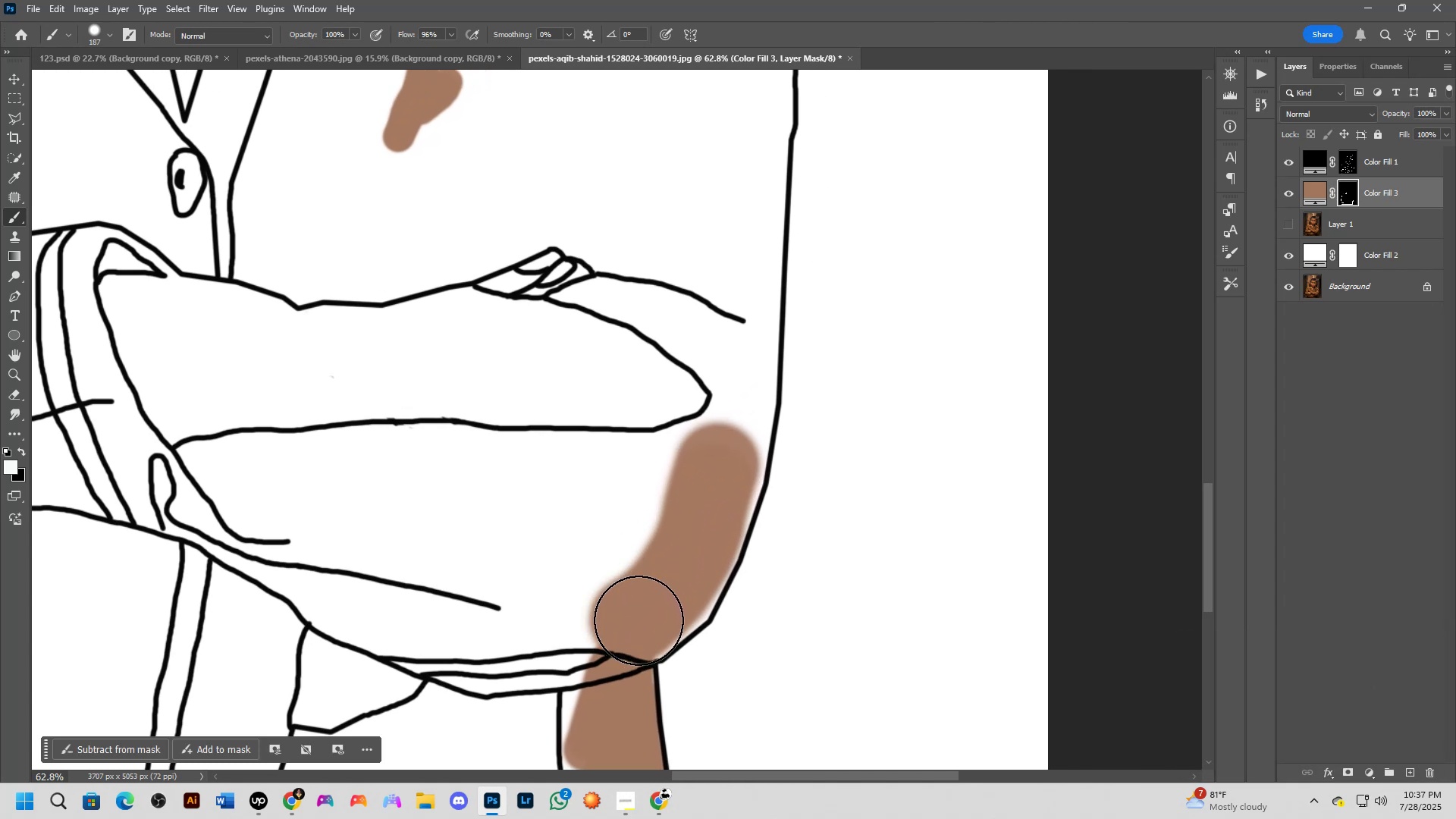 
left_click_drag(start_coordinate=[639, 620], to_coordinate=[658, 602])
 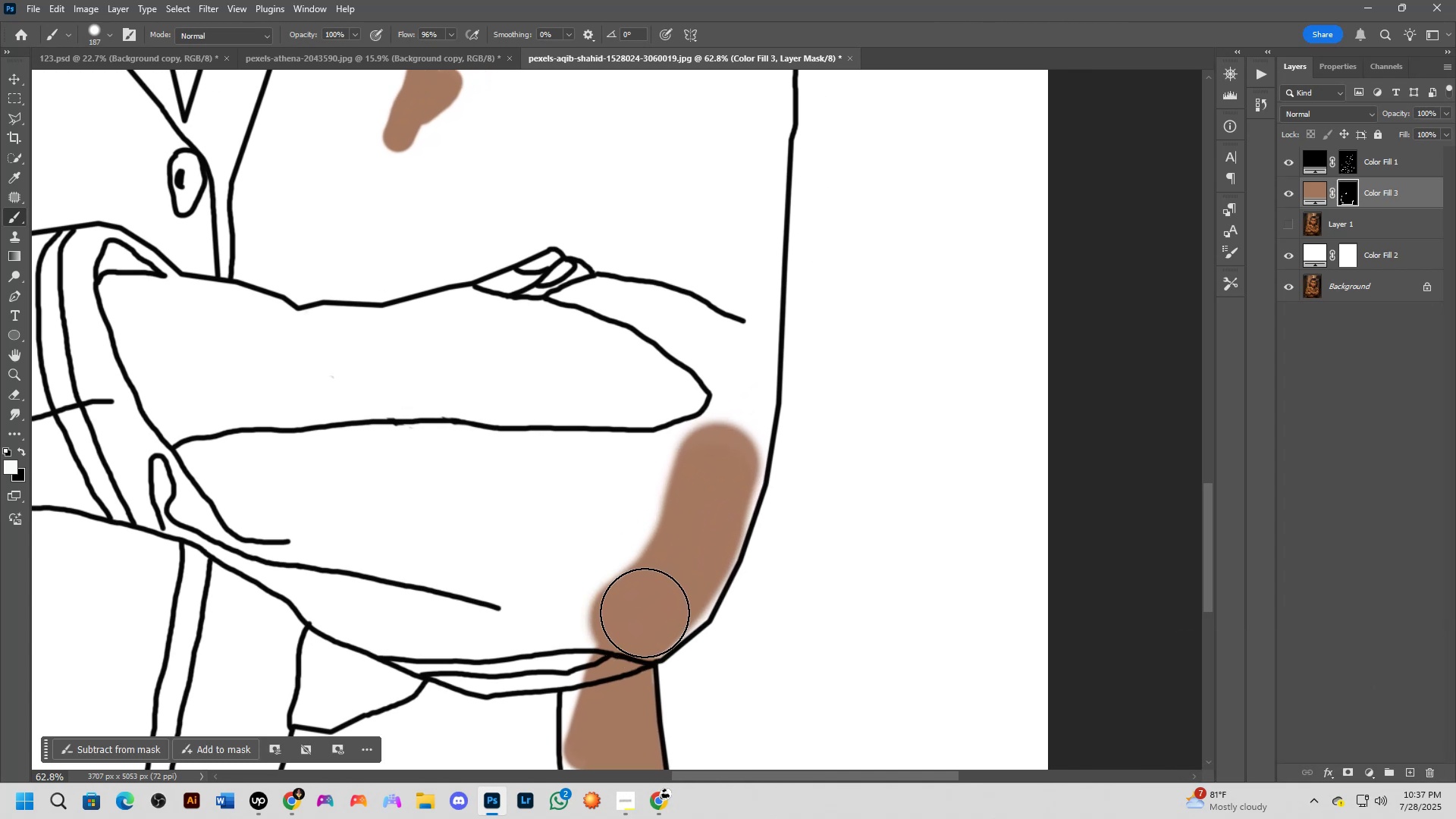 
left_click_drag(start_coordinate=[645, 613], to_coordinate=[643, 607])
 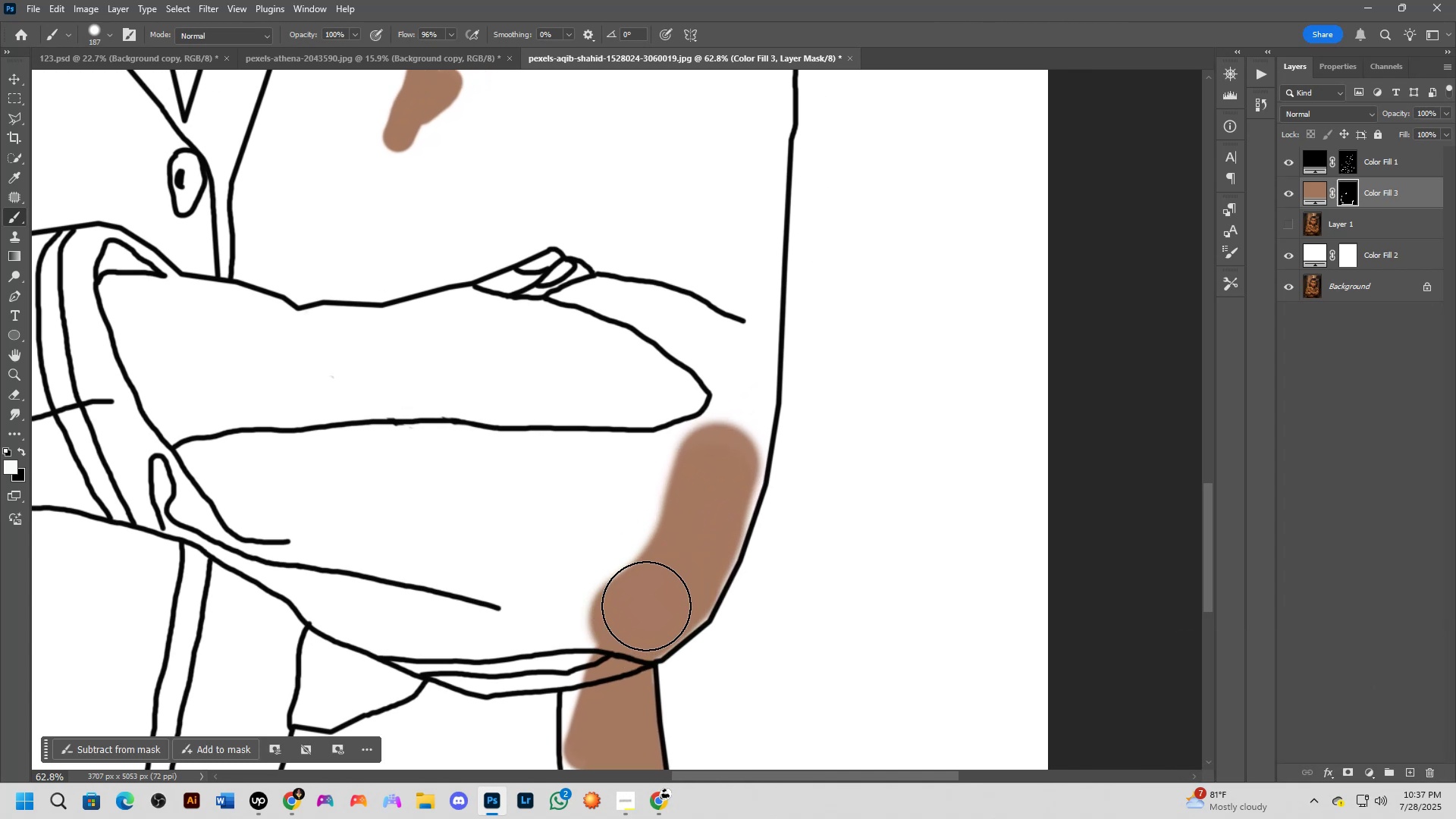 
scroll: coordinate [654, 595], scroll_direction: up, amount: 6.0
 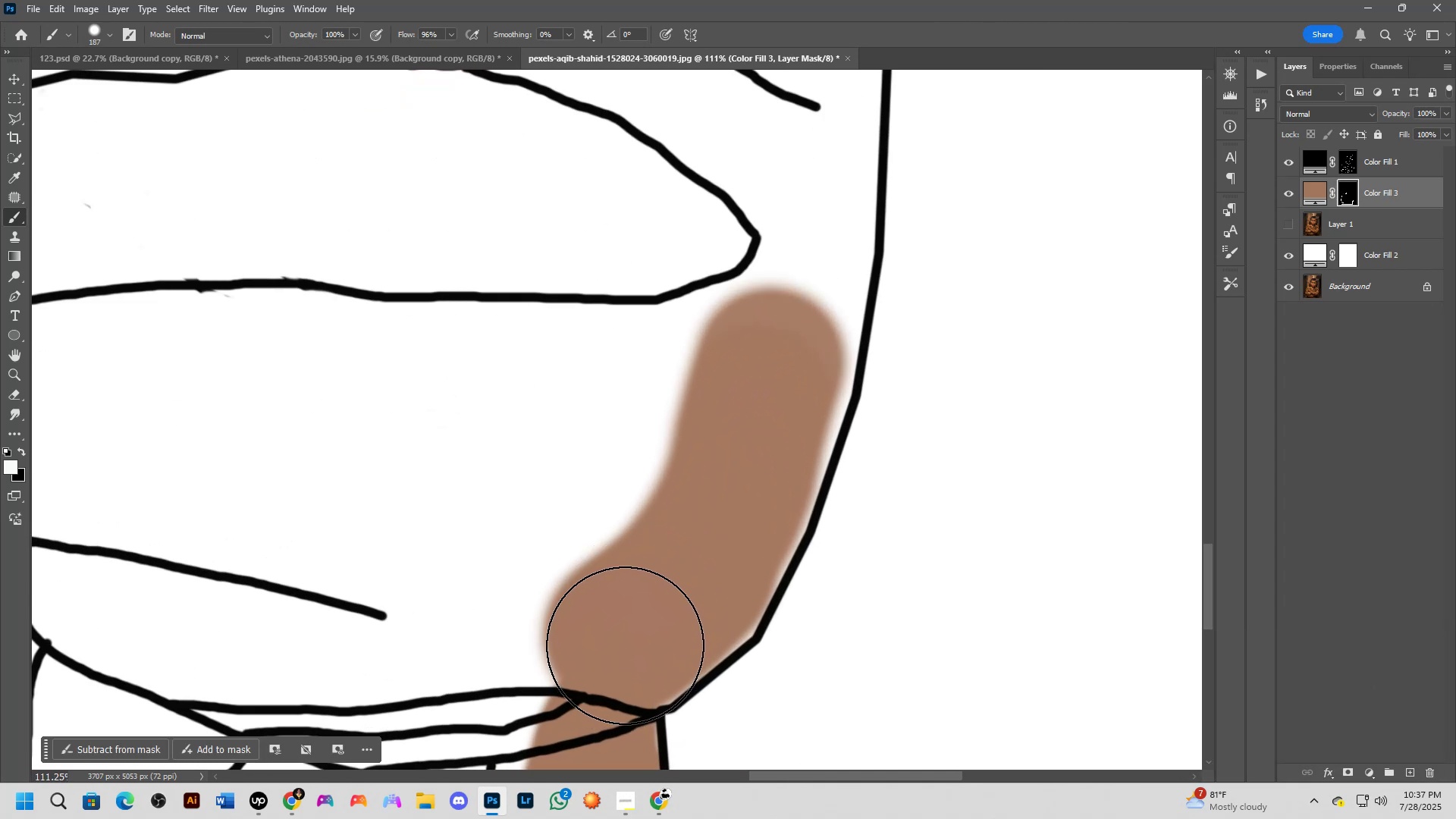 
left_click([625, 642])
 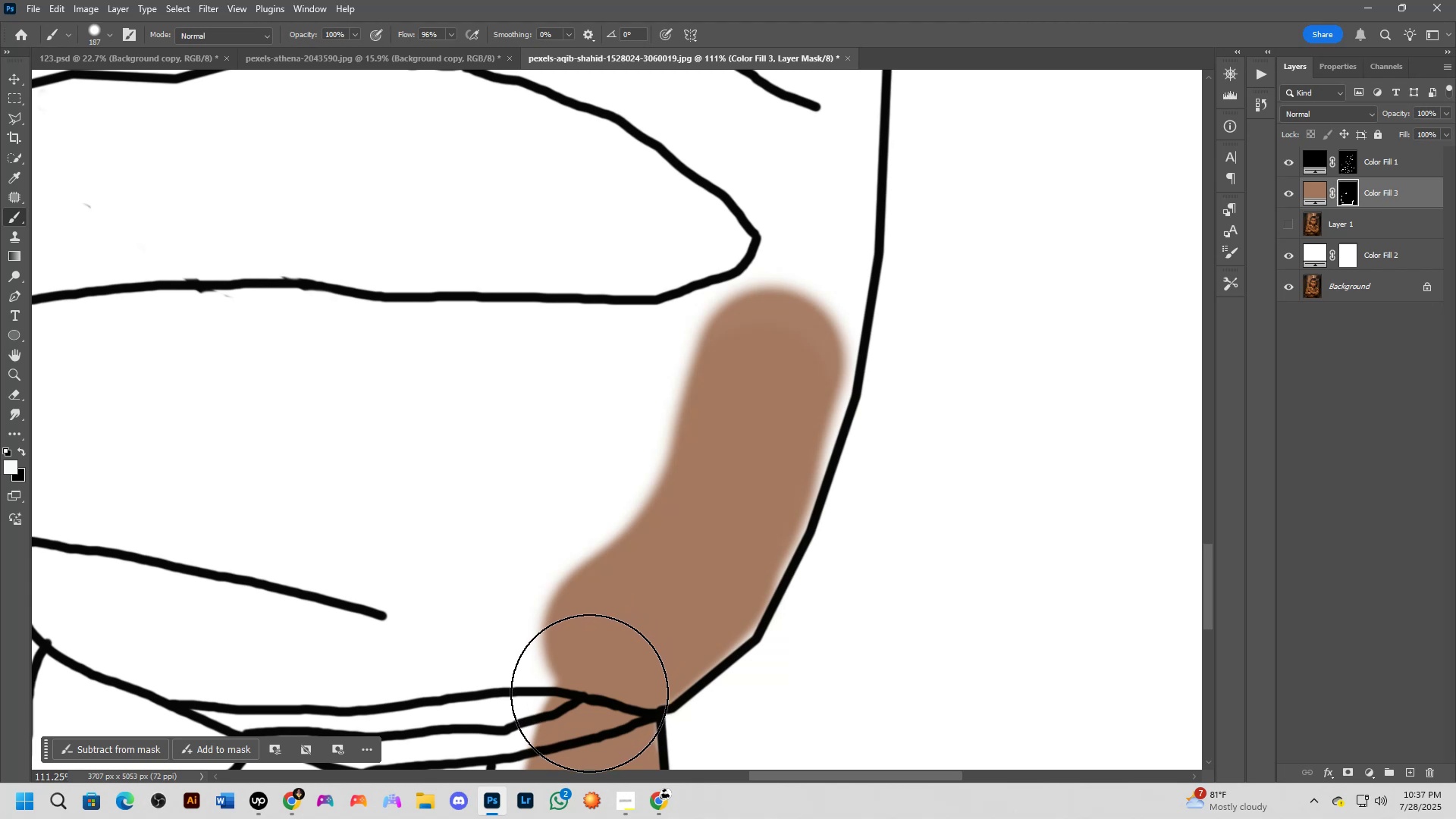 
left_click([585, 701])
 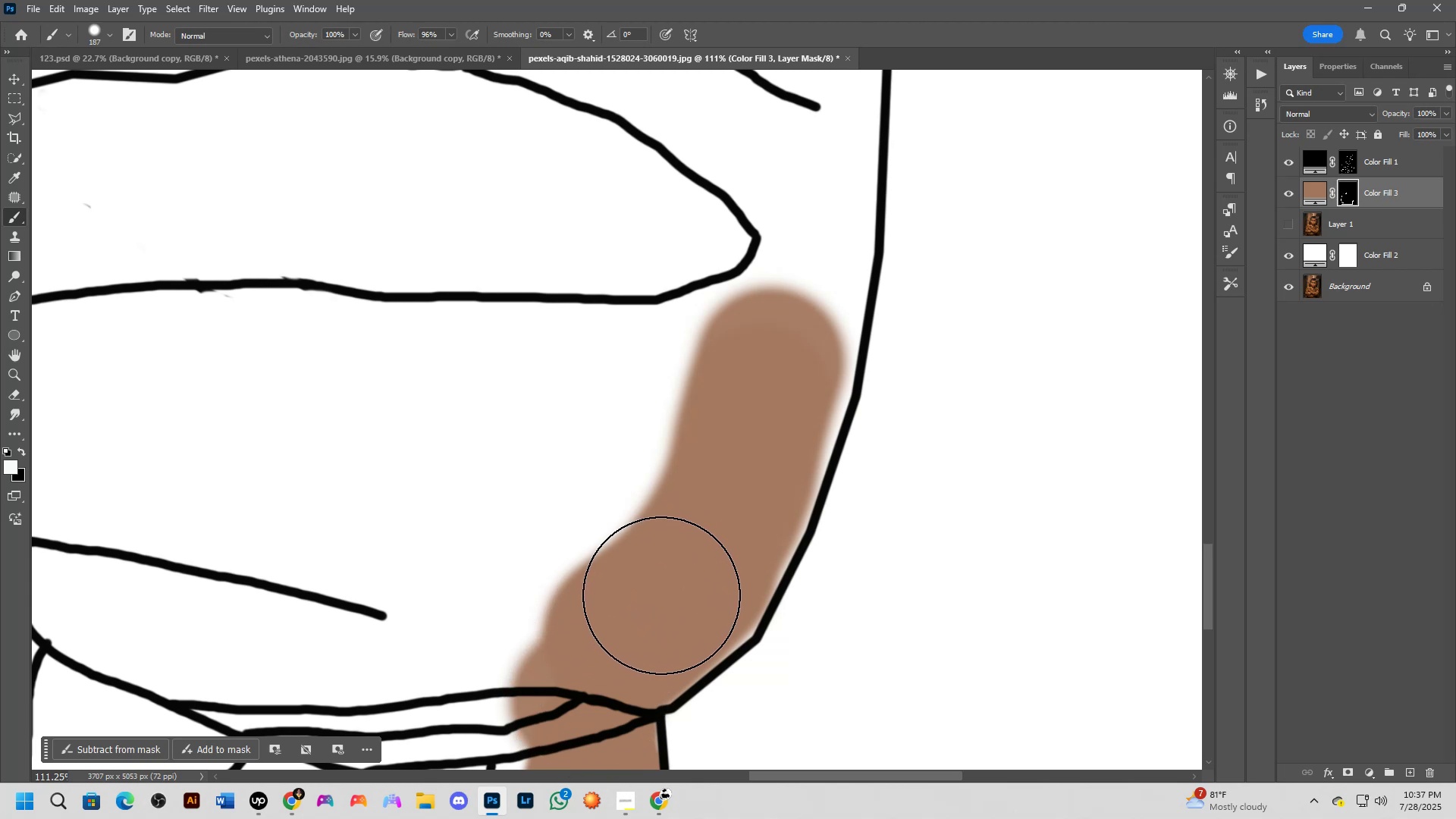 
scroll: coordinate [667, 582], scroll_direction: down, amount: 6.0
 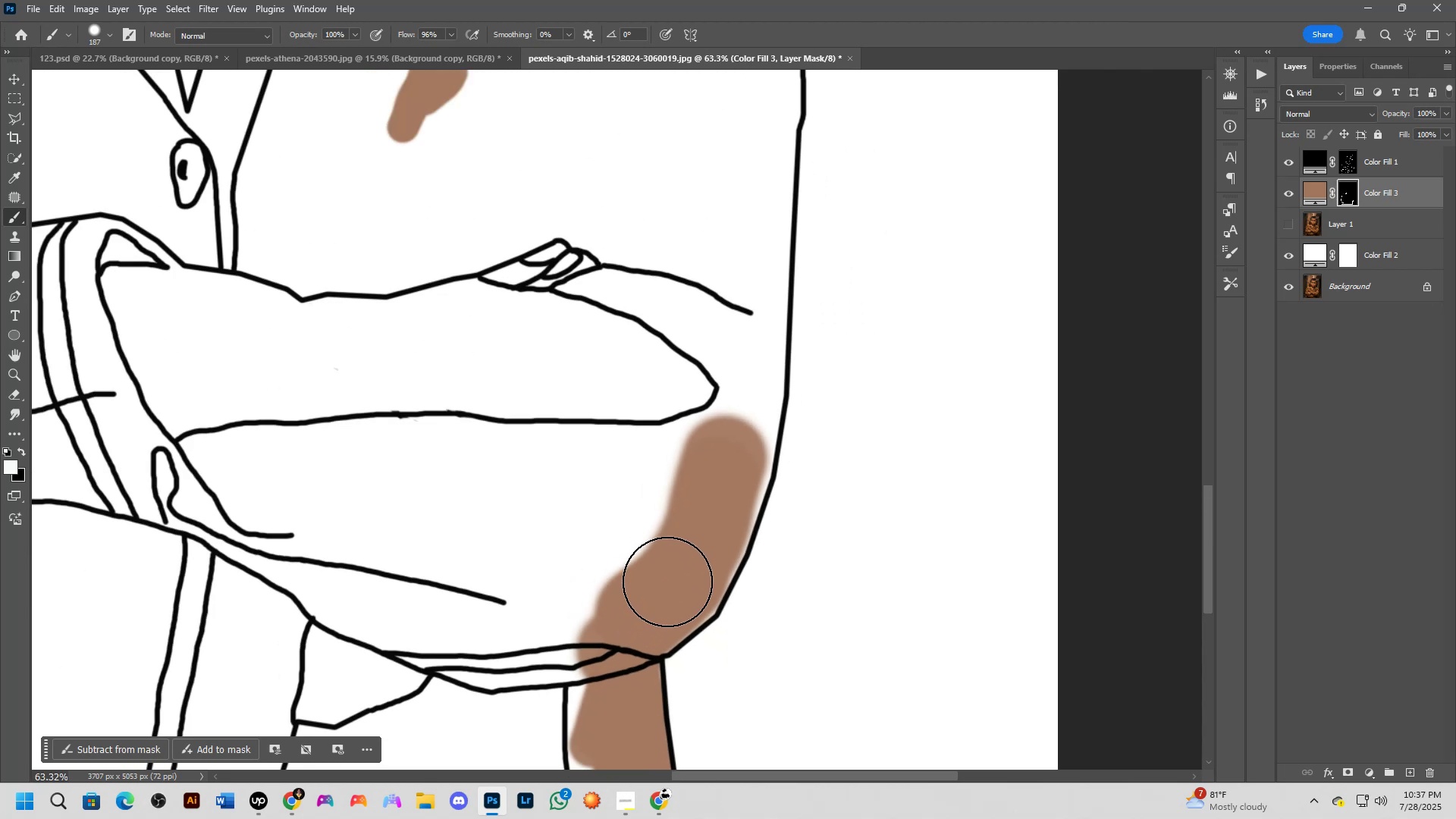 
scroll: coordinate [667, 581], scroll_direction: up, amount: 2.0
 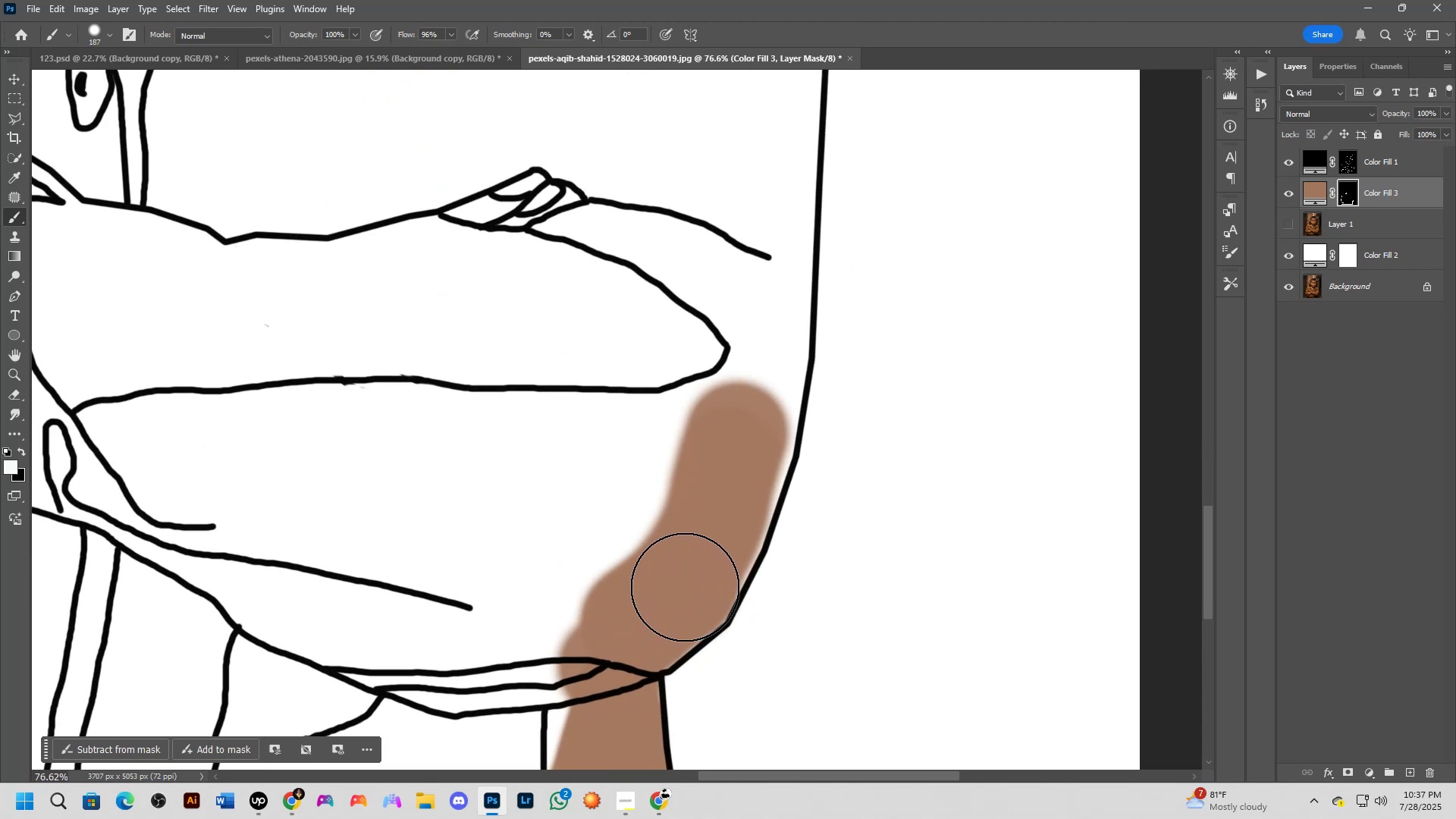 
left_click_drag(start_coordinate=[695, 573], to_coordinate=[715, 496])
 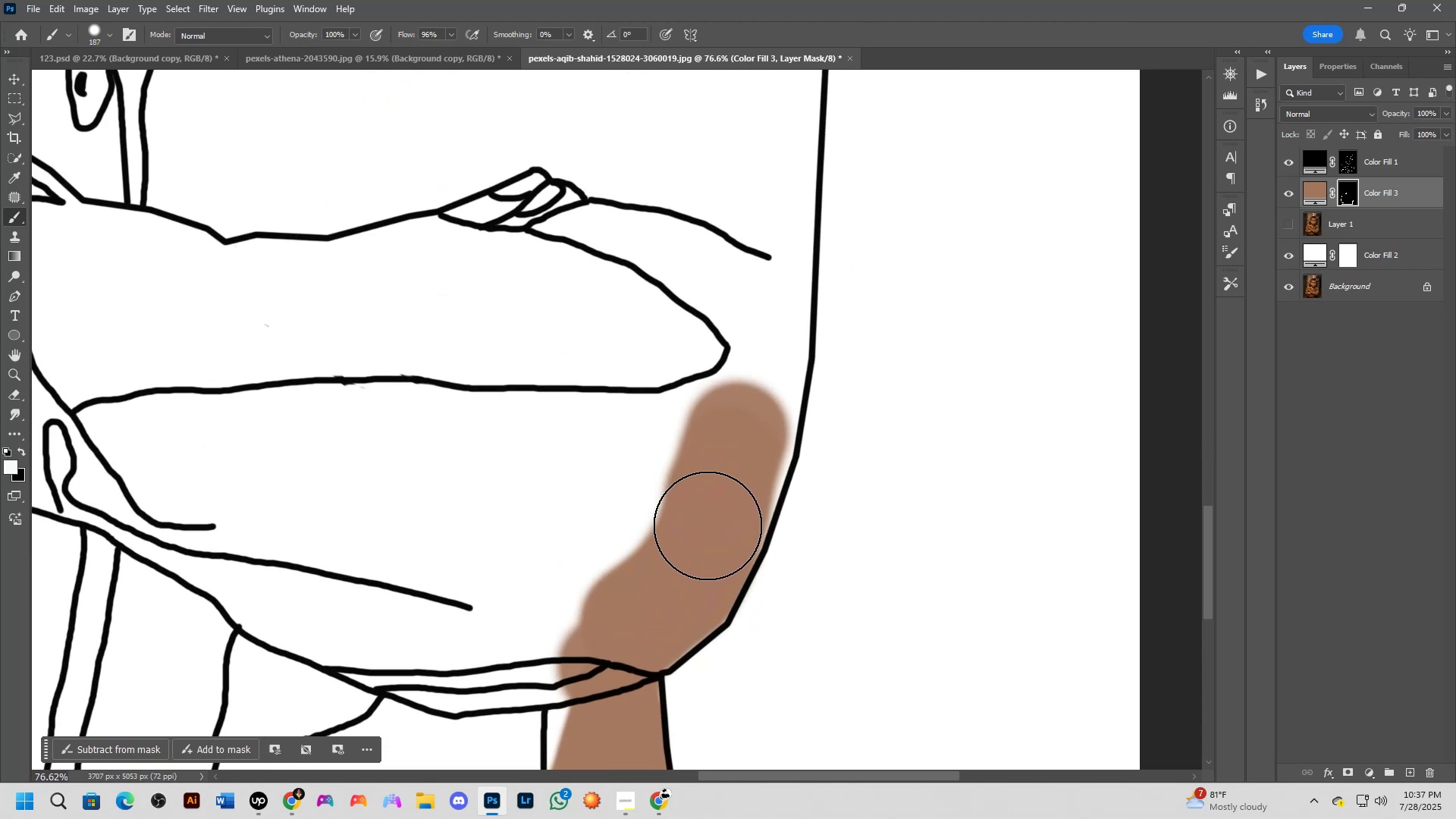 
left_click_drag(start_coordinate=[714, 522], to_coordinate=[746, 439])
 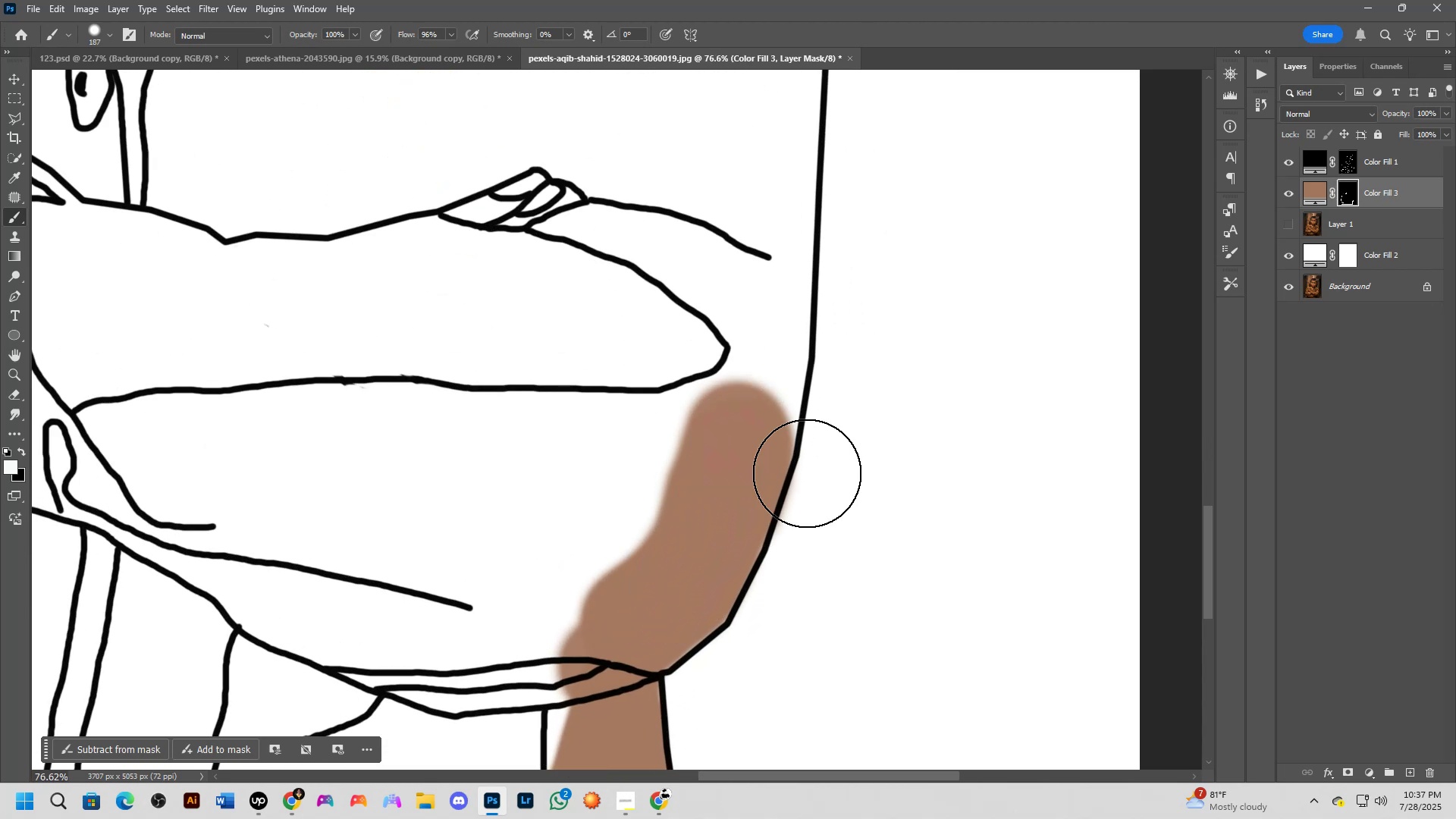 
key(X)
 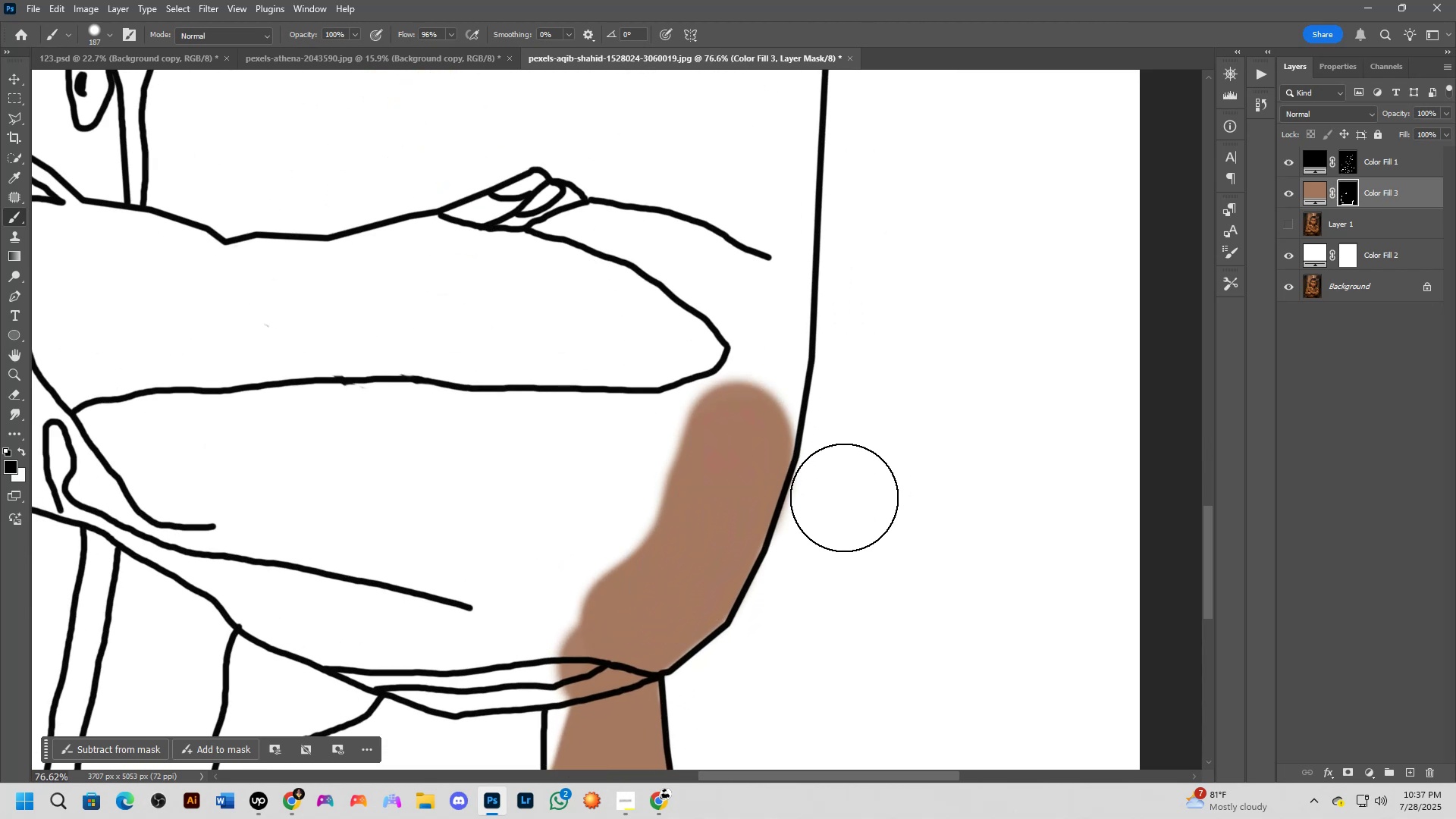 
left_click_drag(start_coordinate=[844, 497], to_coordinate=[820, 565])
 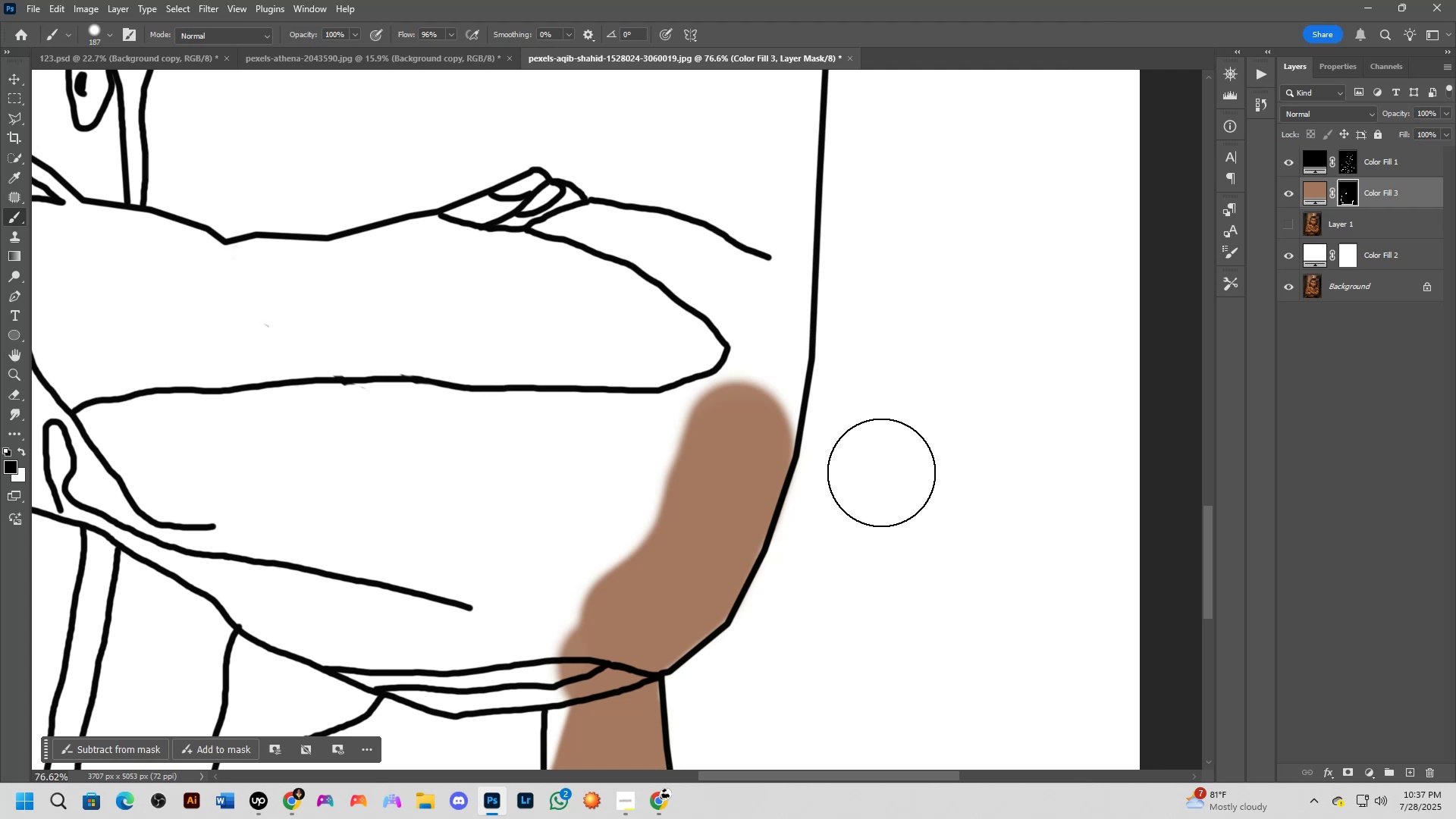 
hold_key(key=Space, duration=0.59)
 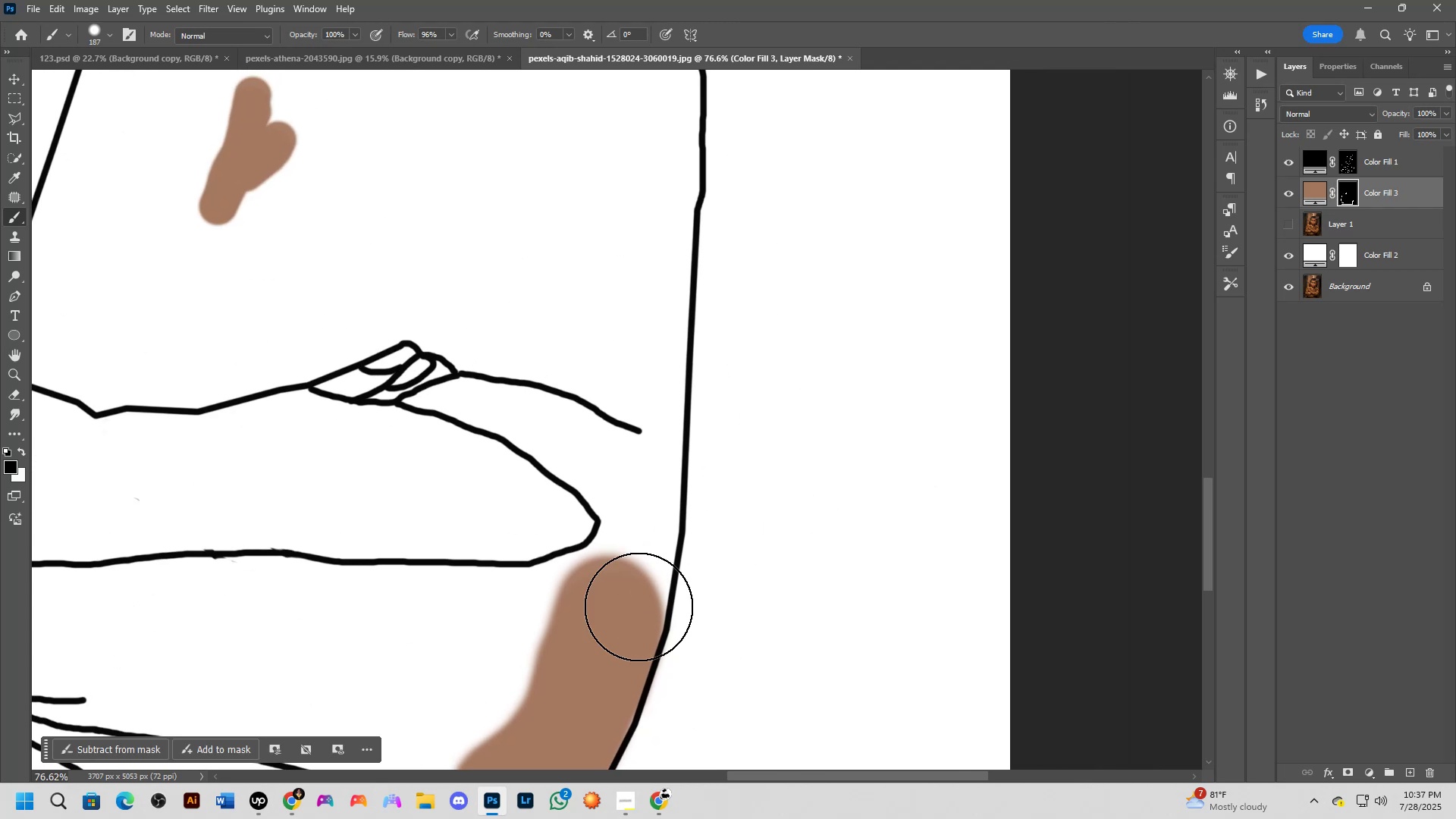 
left_click_drag(start_coordinate=[861, 491], to_coordinate=[732, 664])
 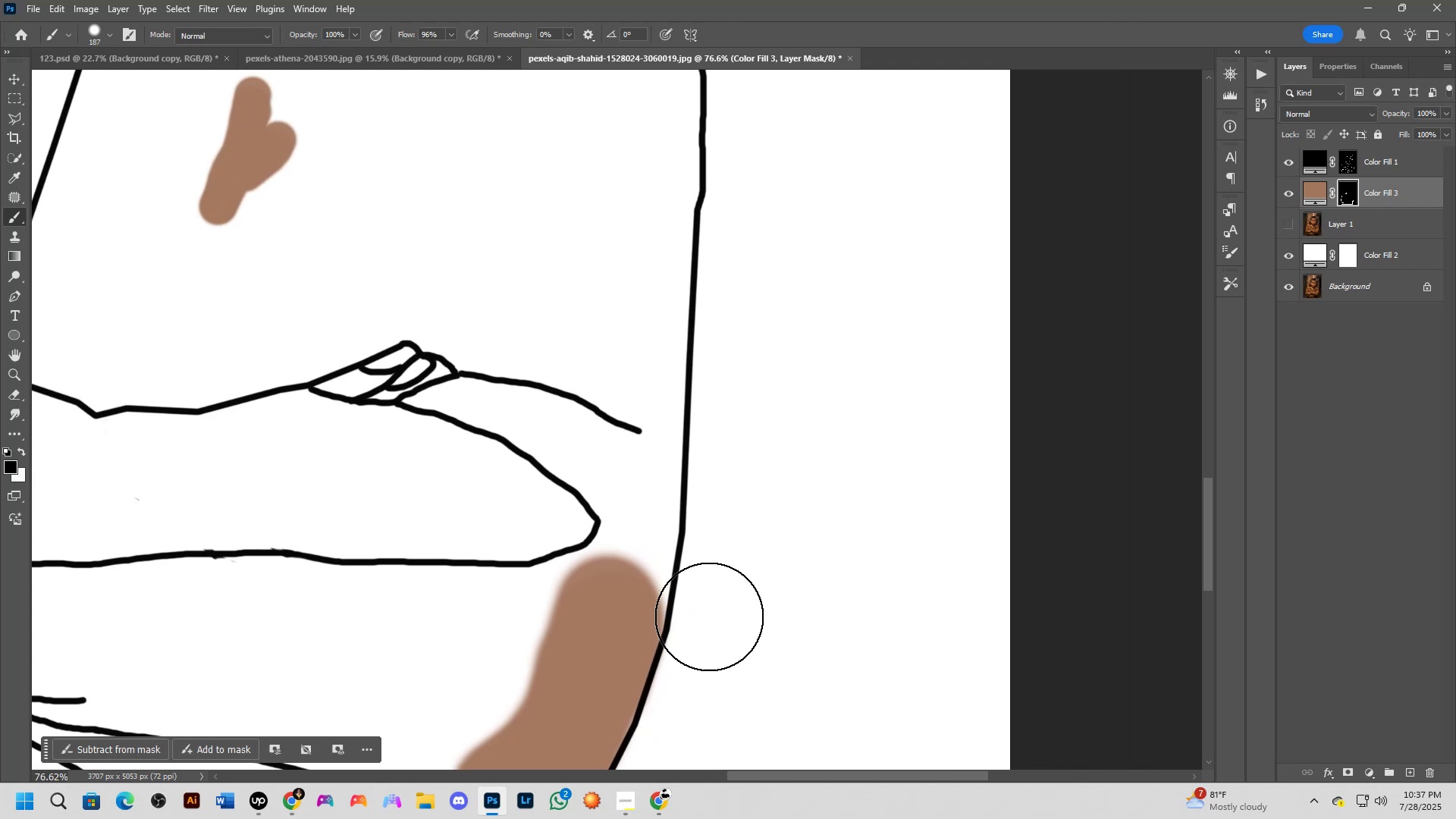 
hold_key(key=AltLeft, duration=0.66)
 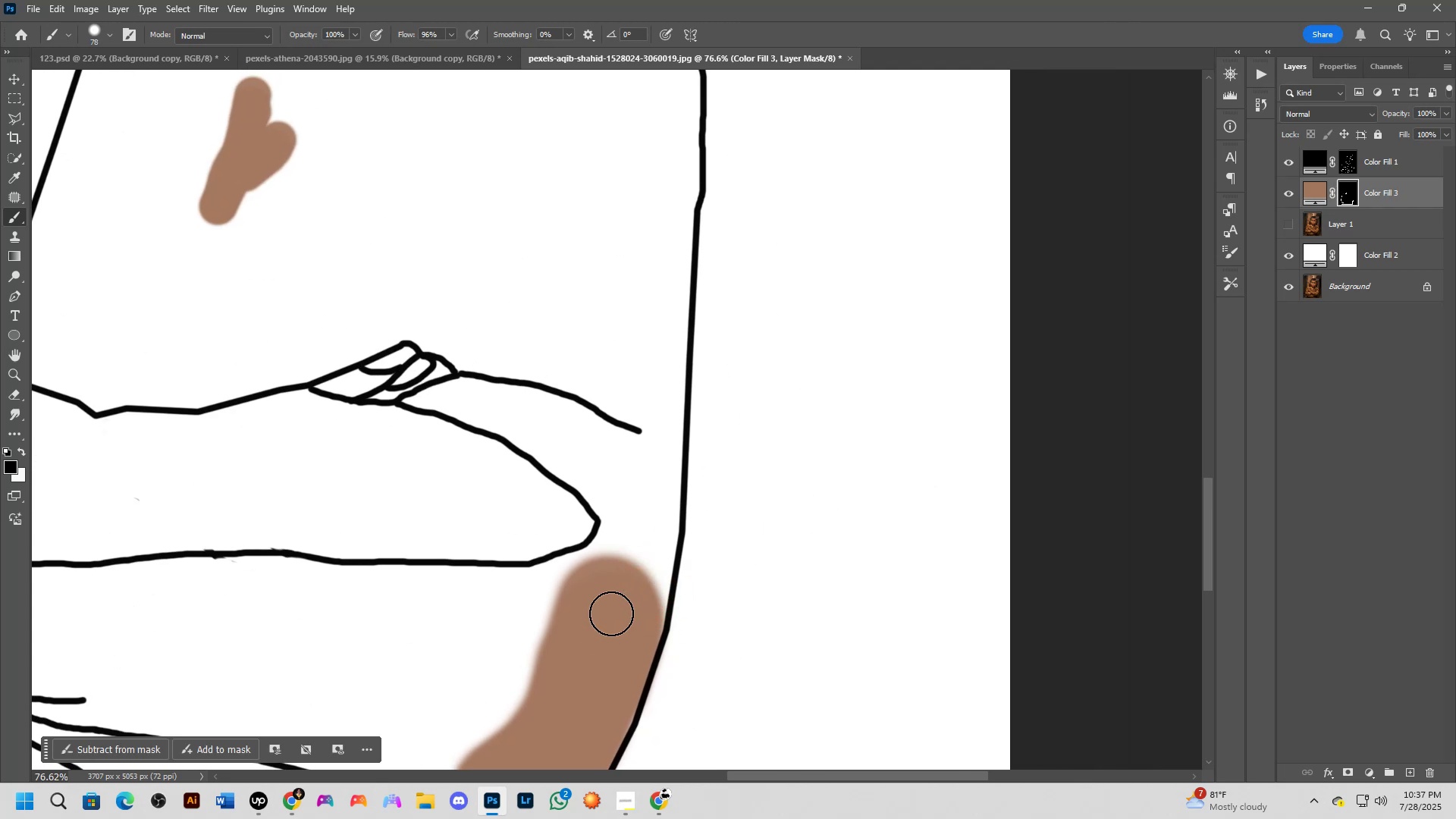 
key(X)
 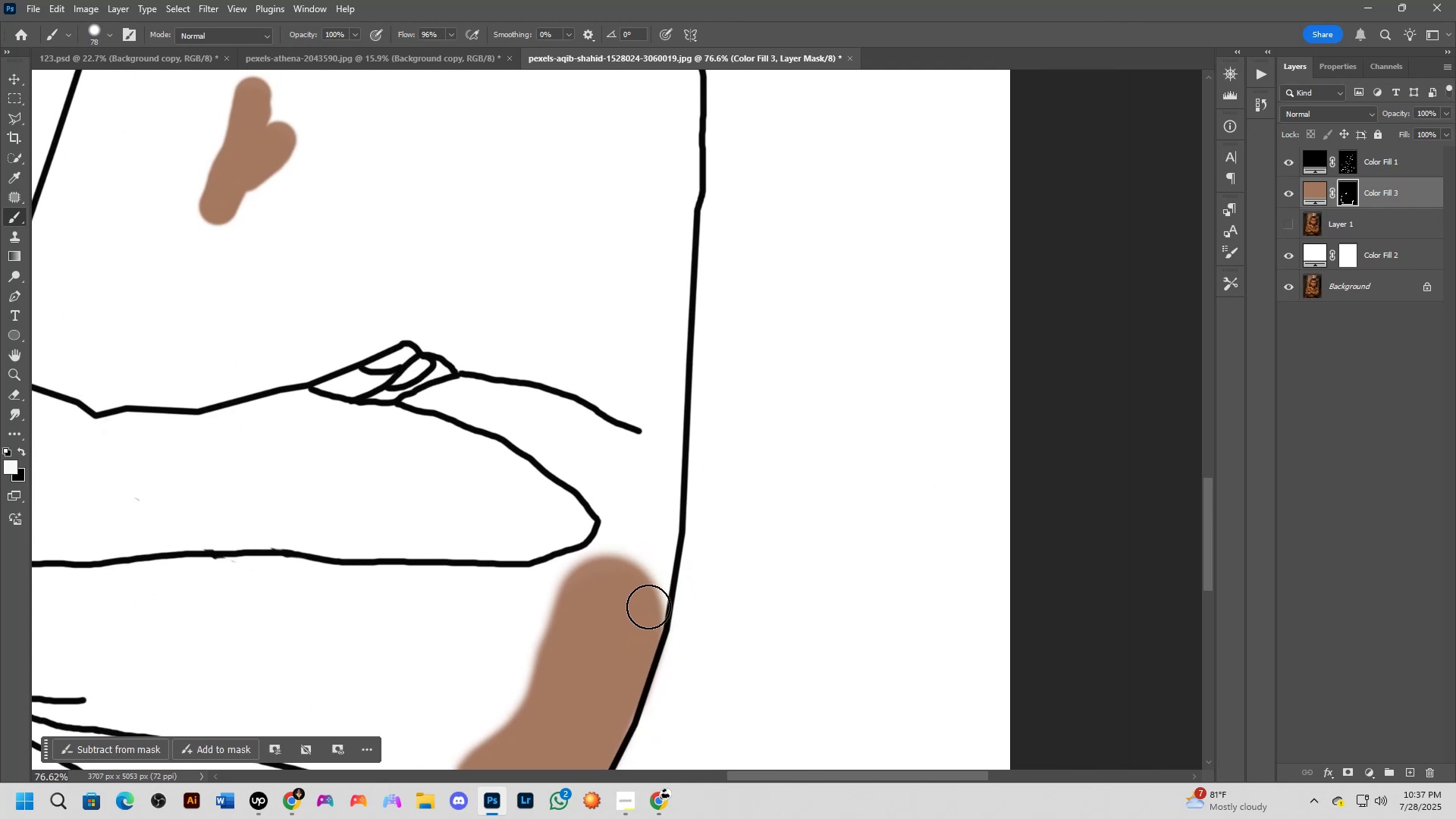 
left_click_drag(start_coordinate=[648, 607], to_coordinate=[644, 643])
 